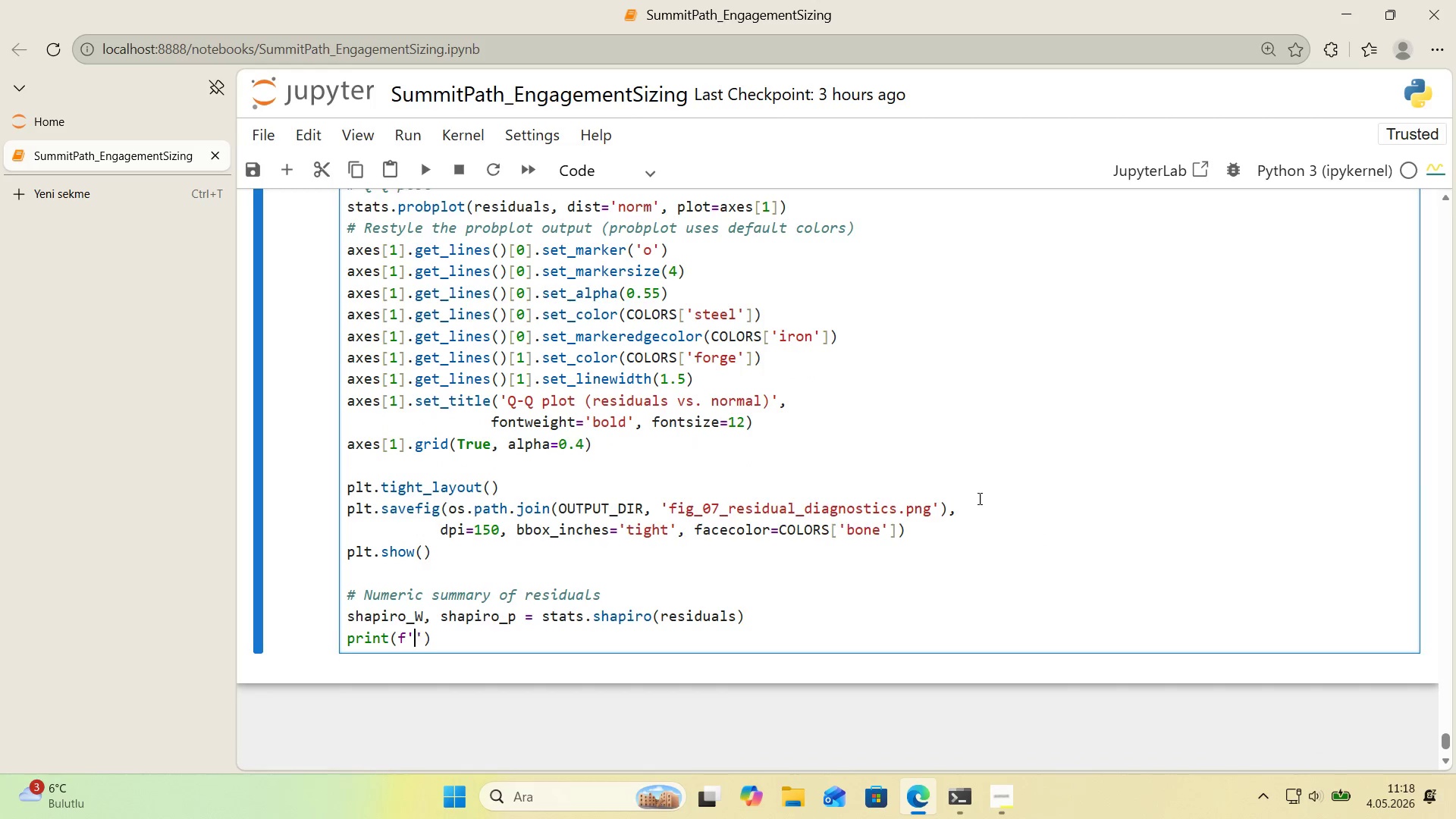 
scroll: coordinate [856, 527], scroll_direction: down, amount: 1.0
 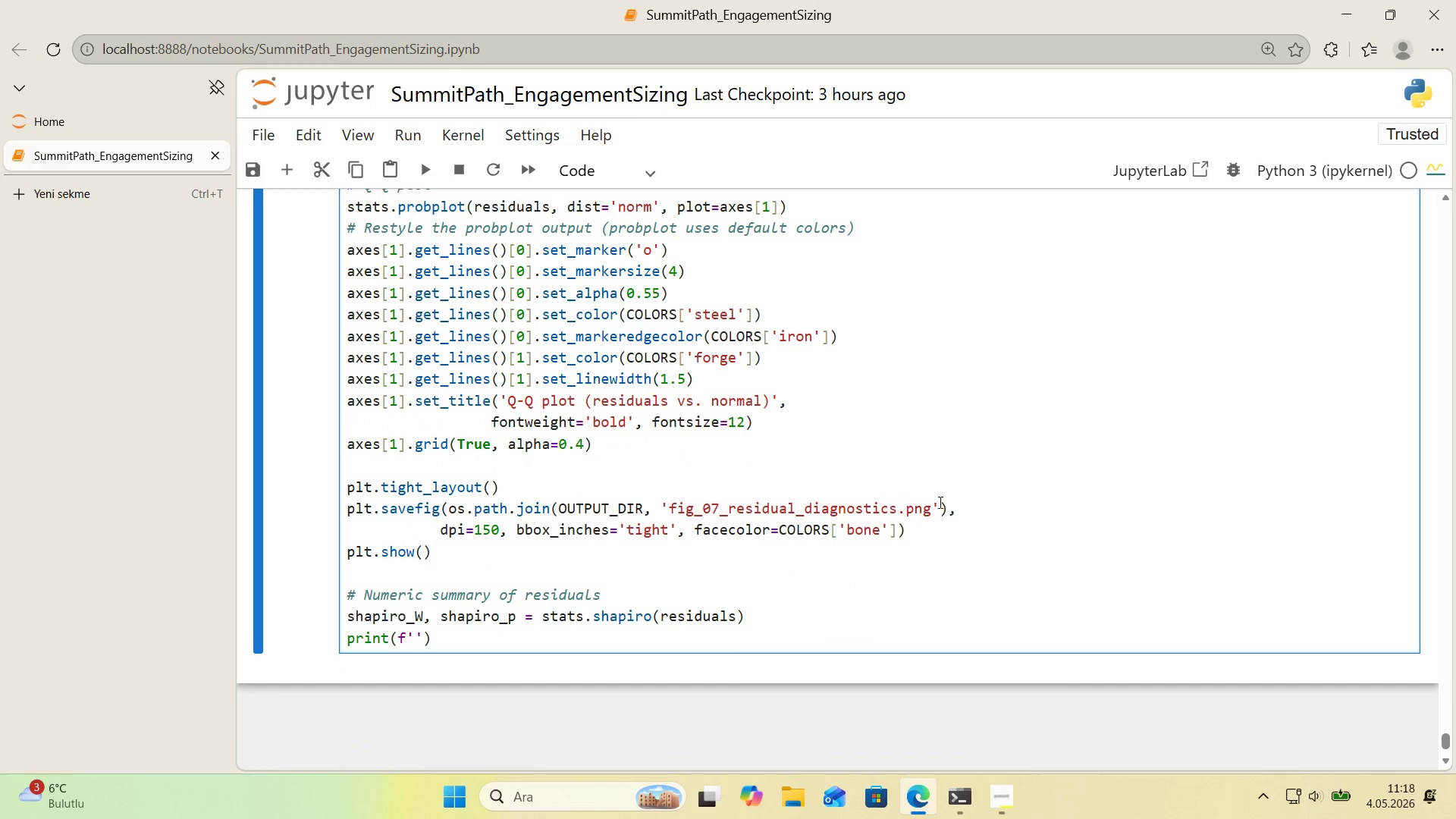 
type(Res'dual mean>)
 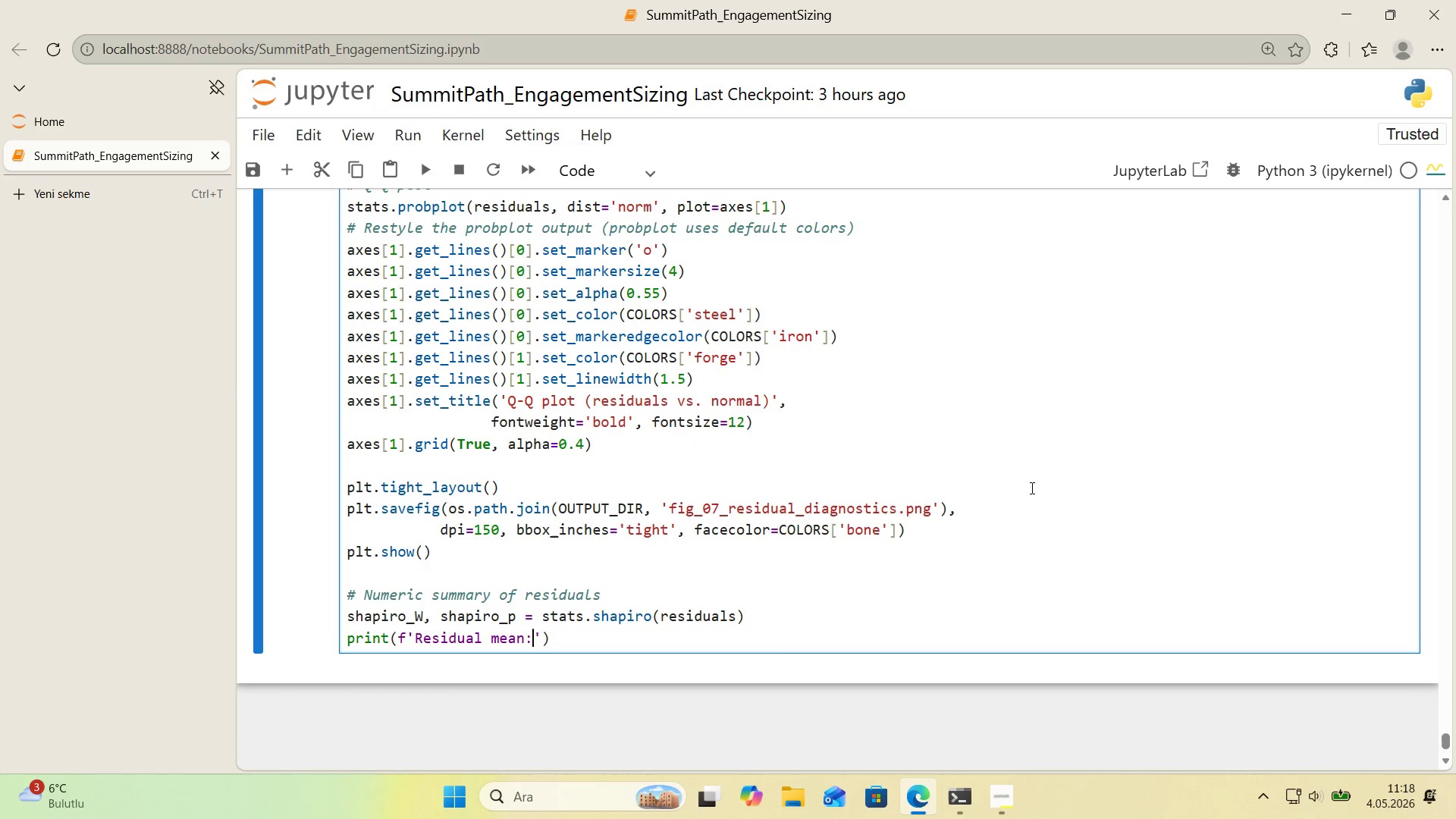 
key(ArrowRight)
 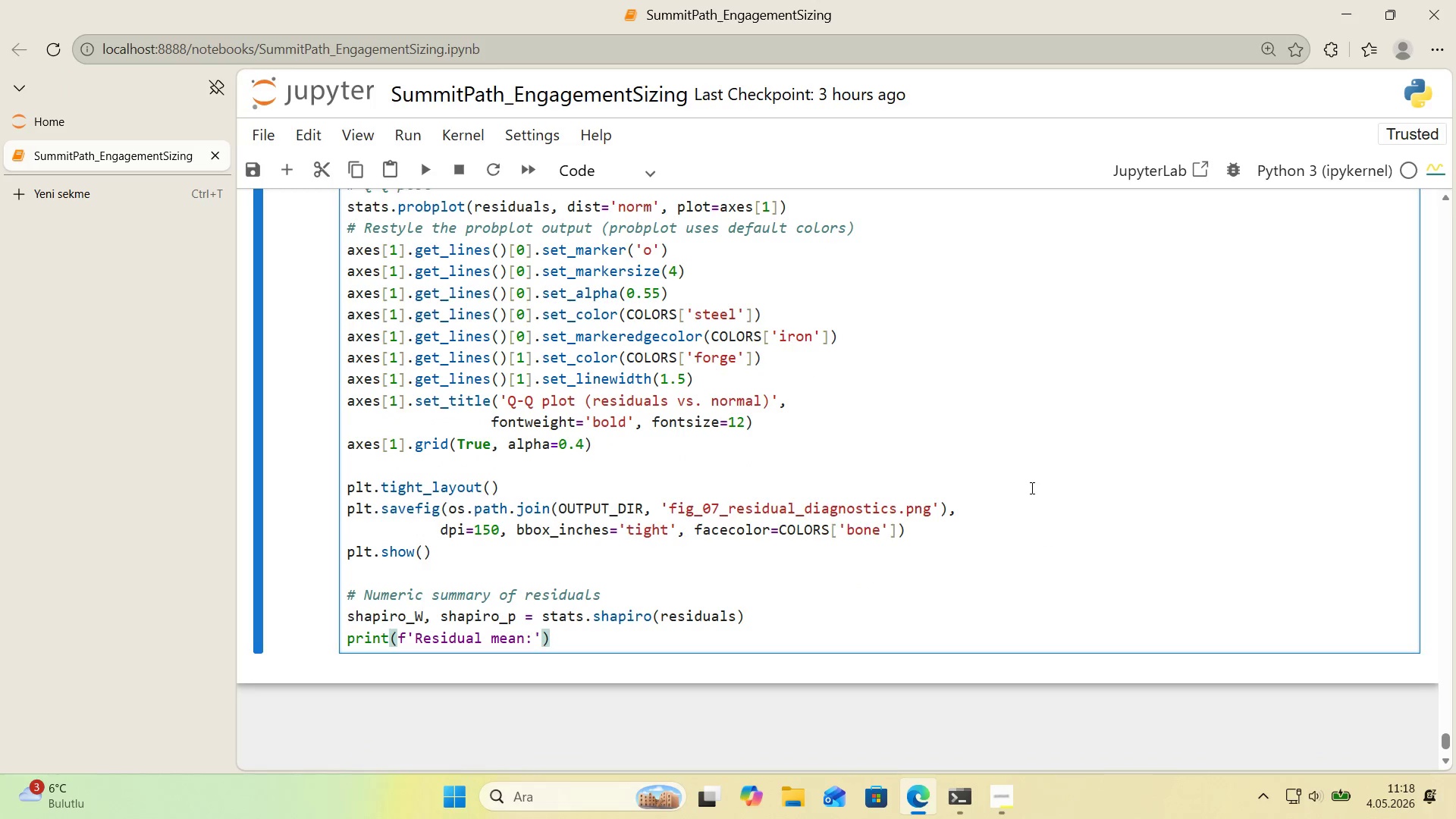 
key(ArrowLeft)
 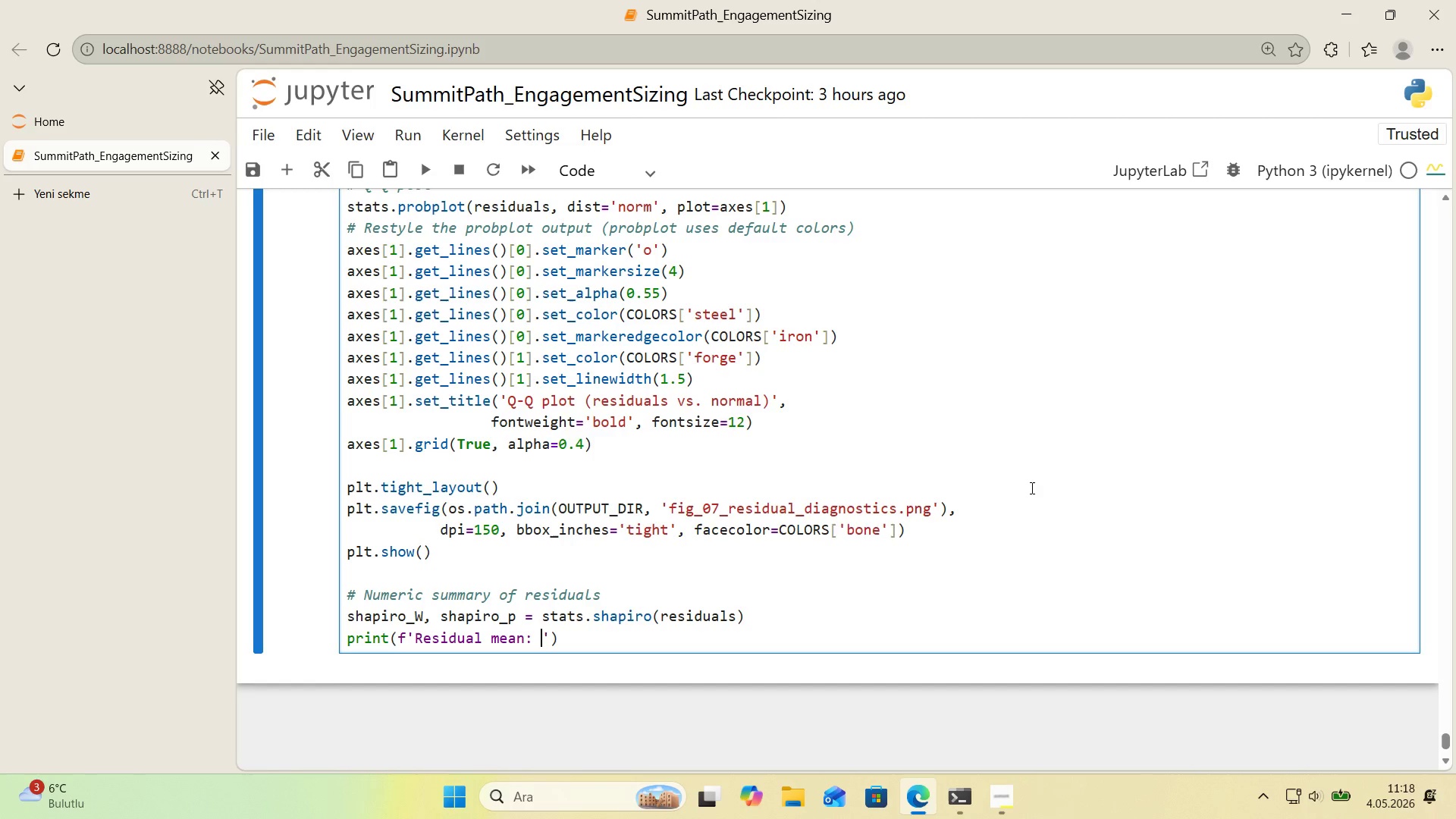 
key(Space)
 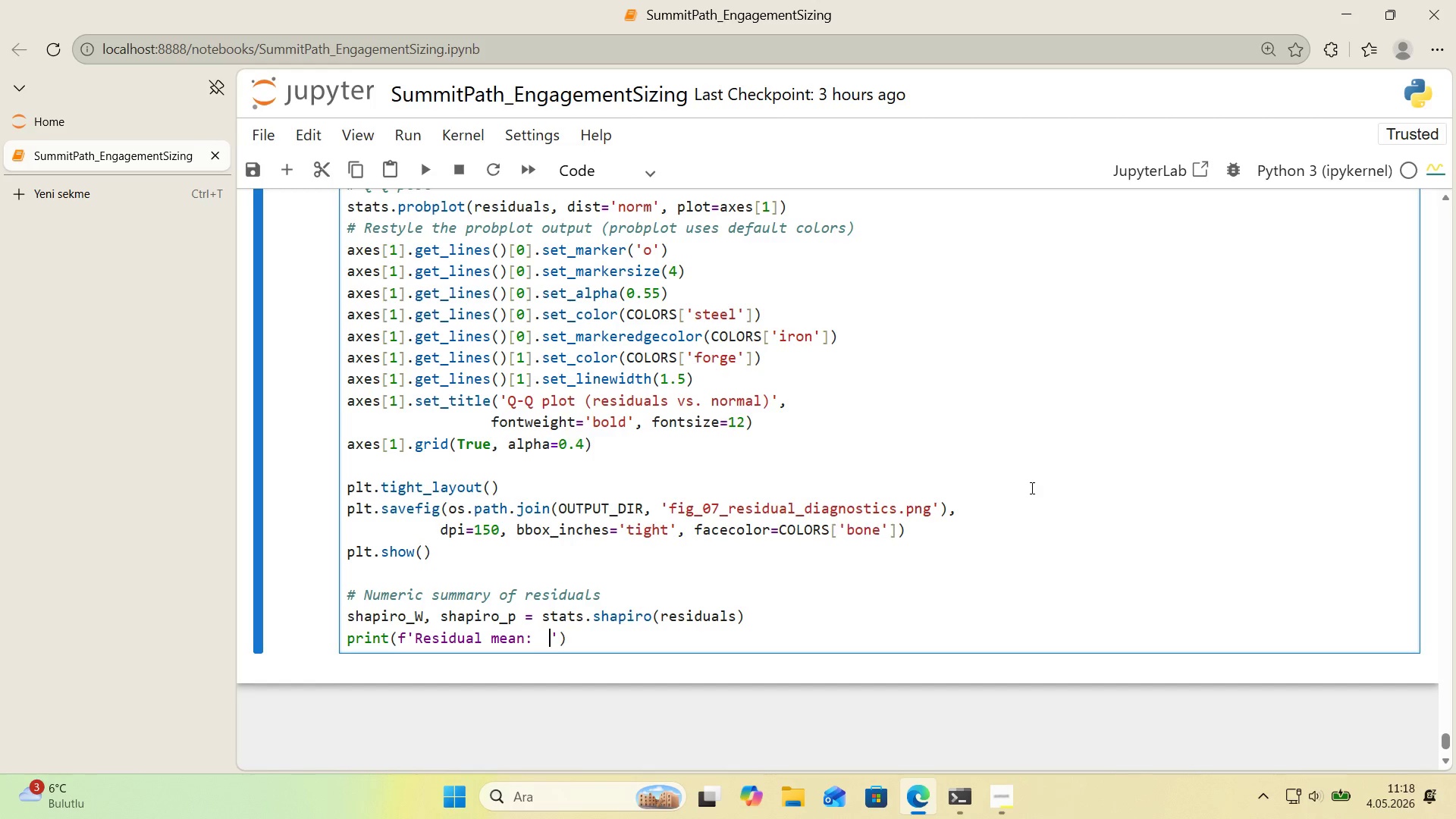 
key(Space)
 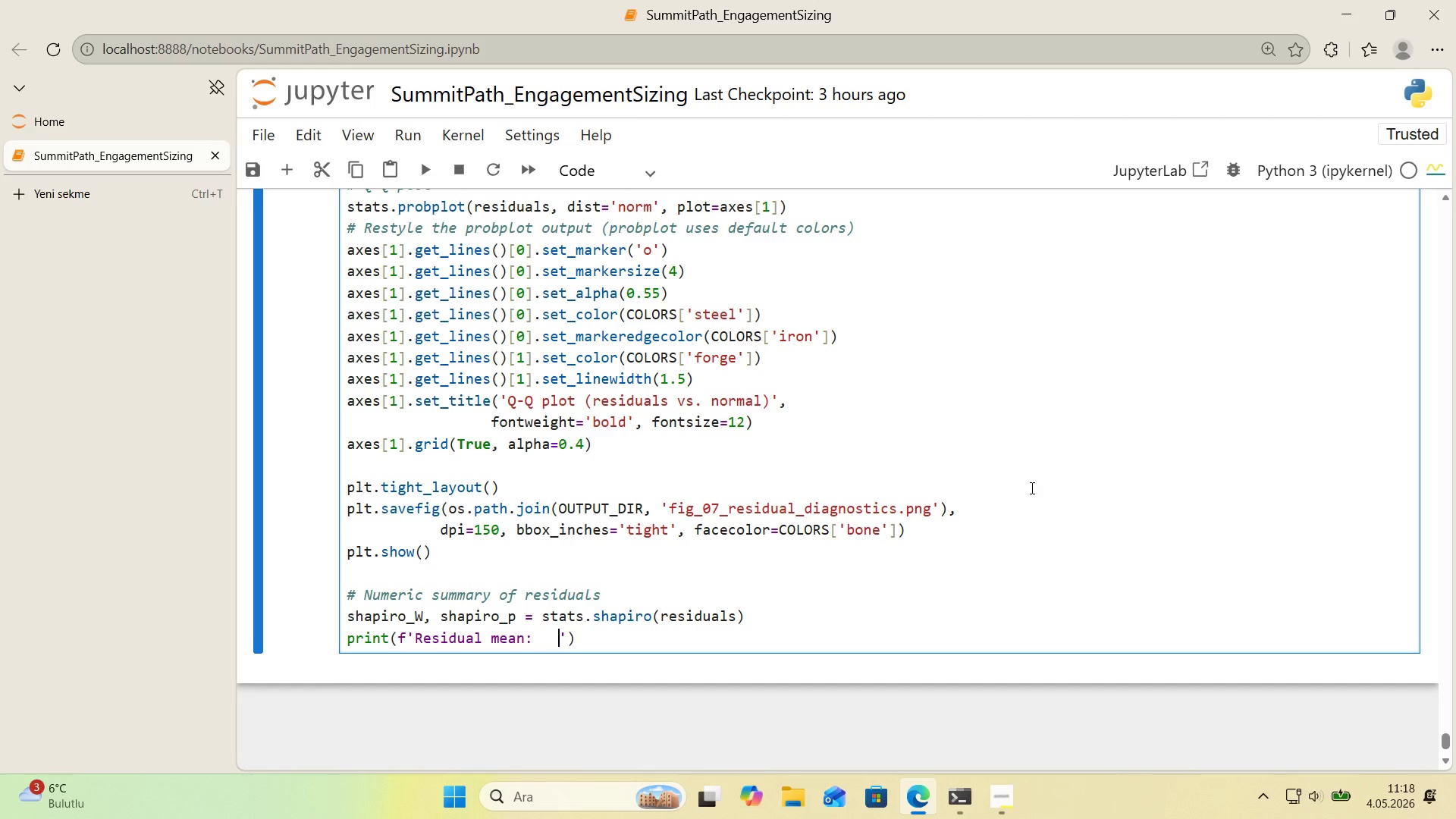 
key(Space)
 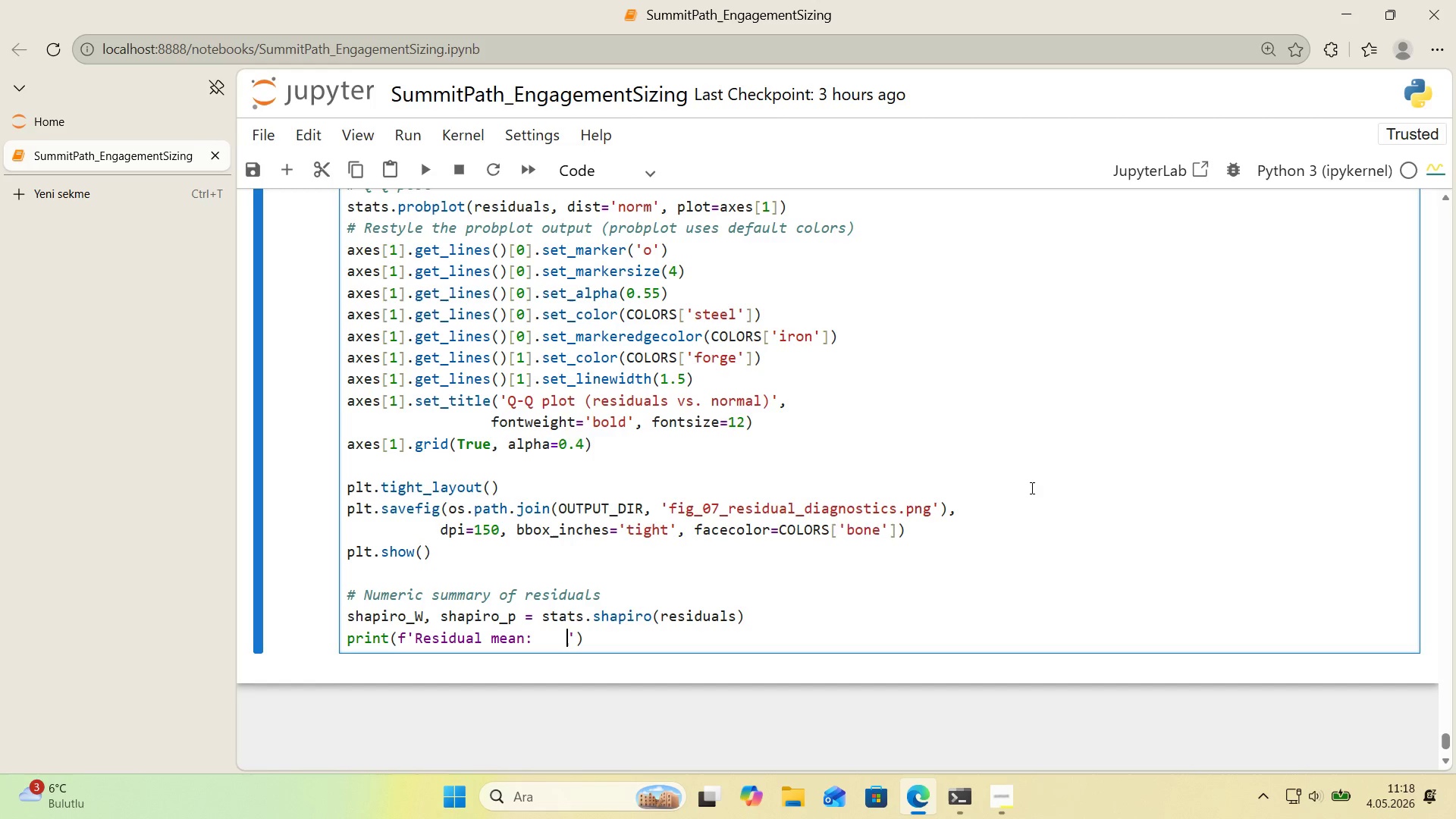 
key(Space)
 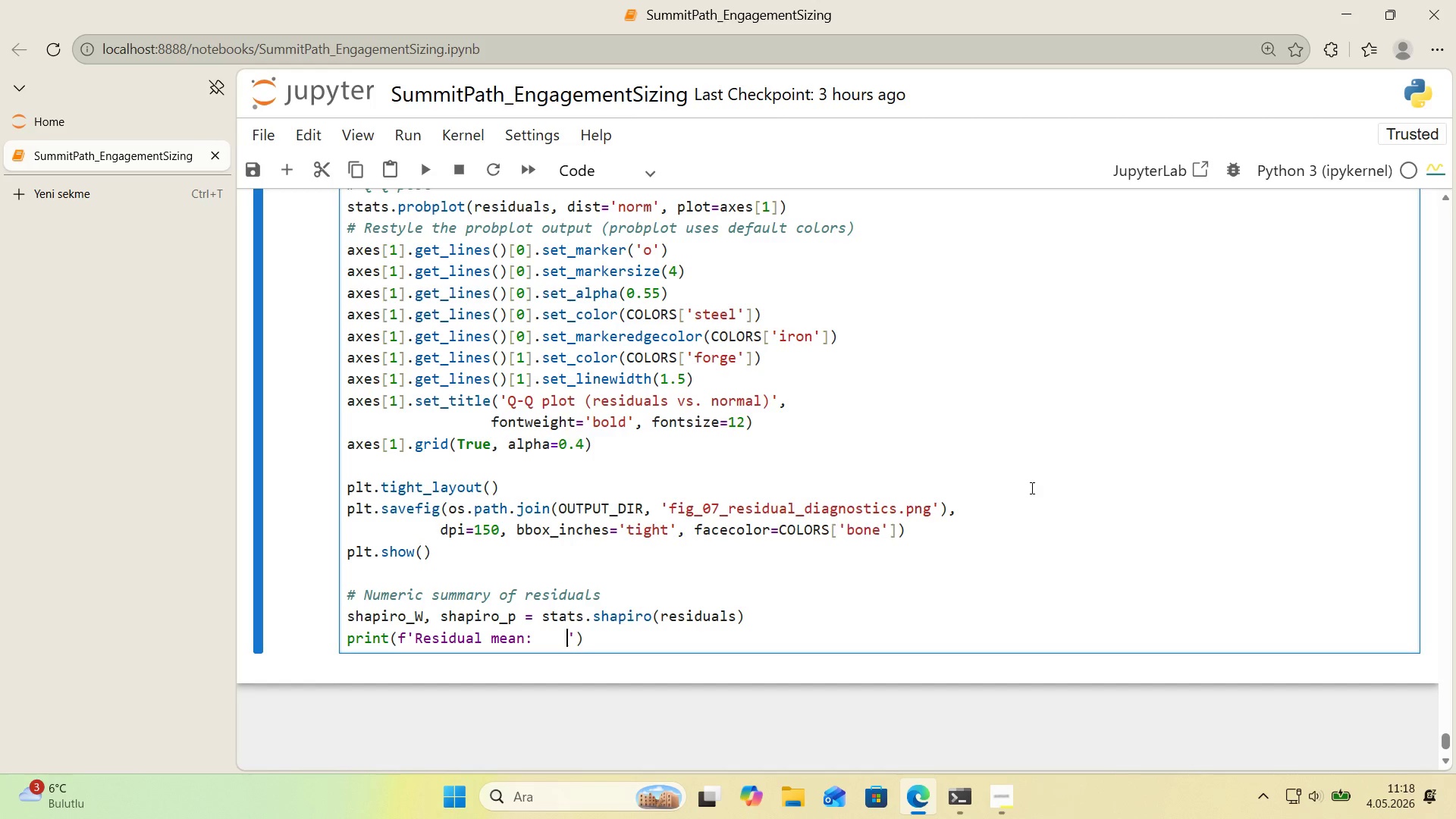 
key(Space)
 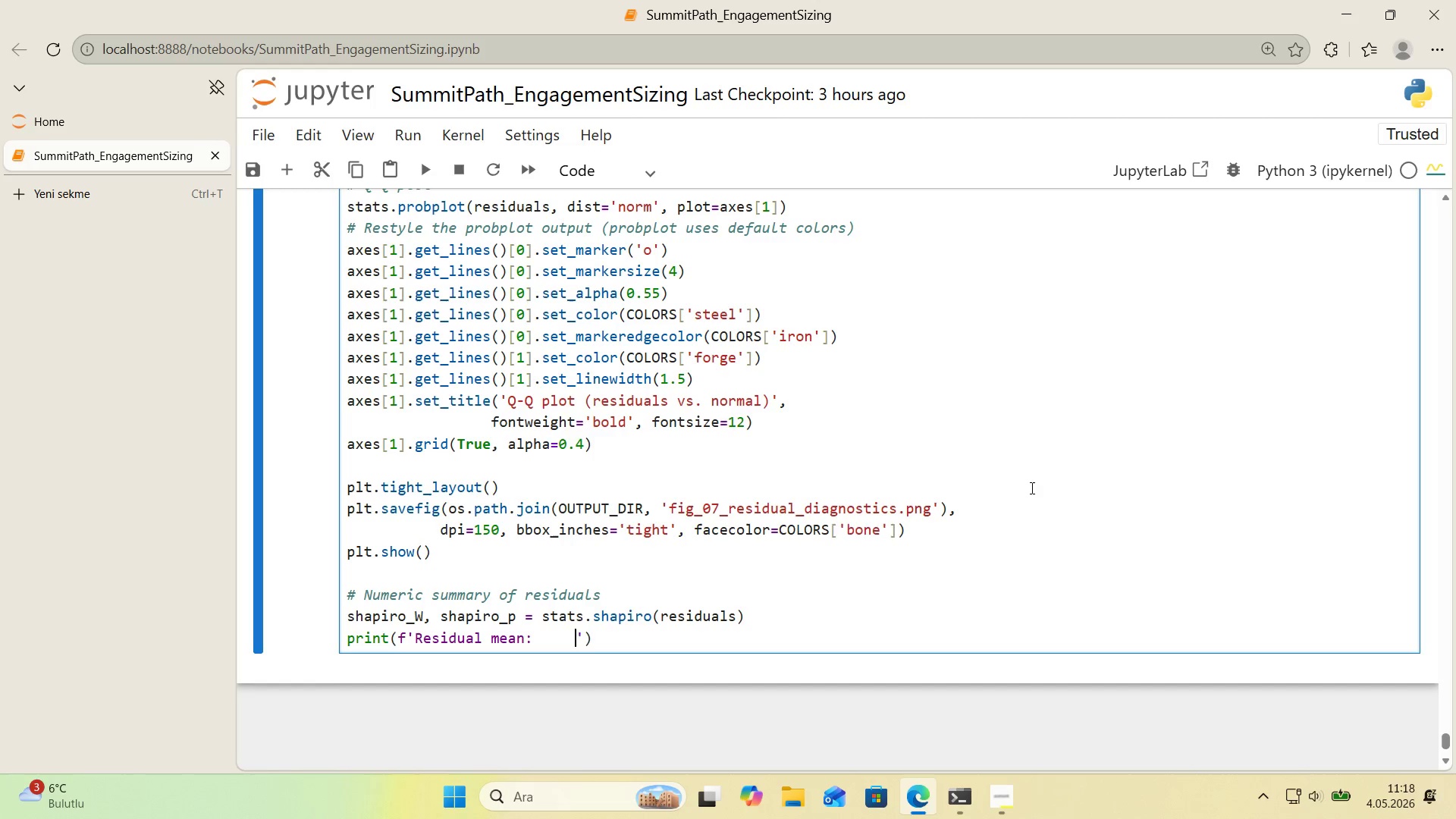 
key(Space)
 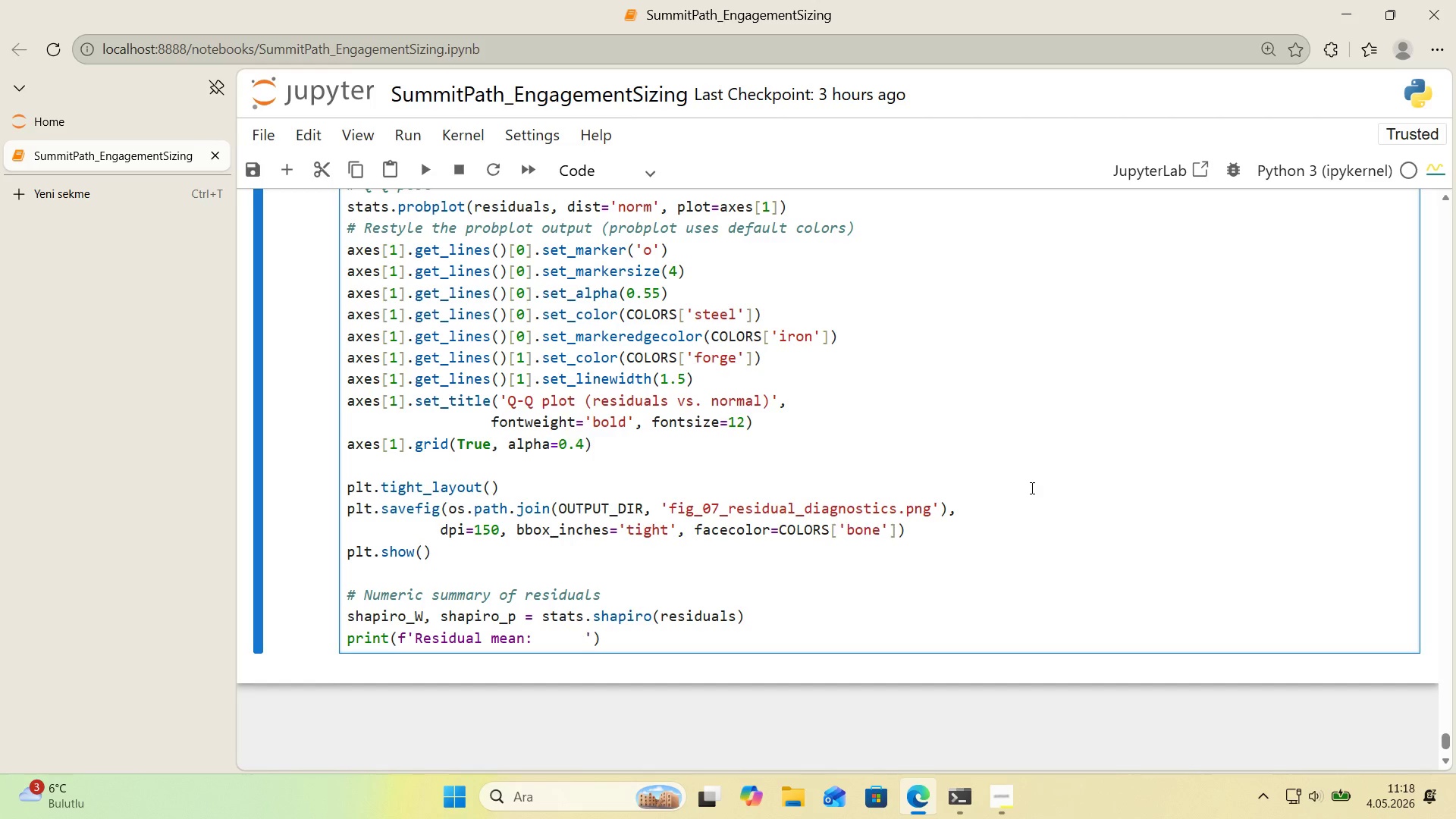 
key(Alt+Control+7)
 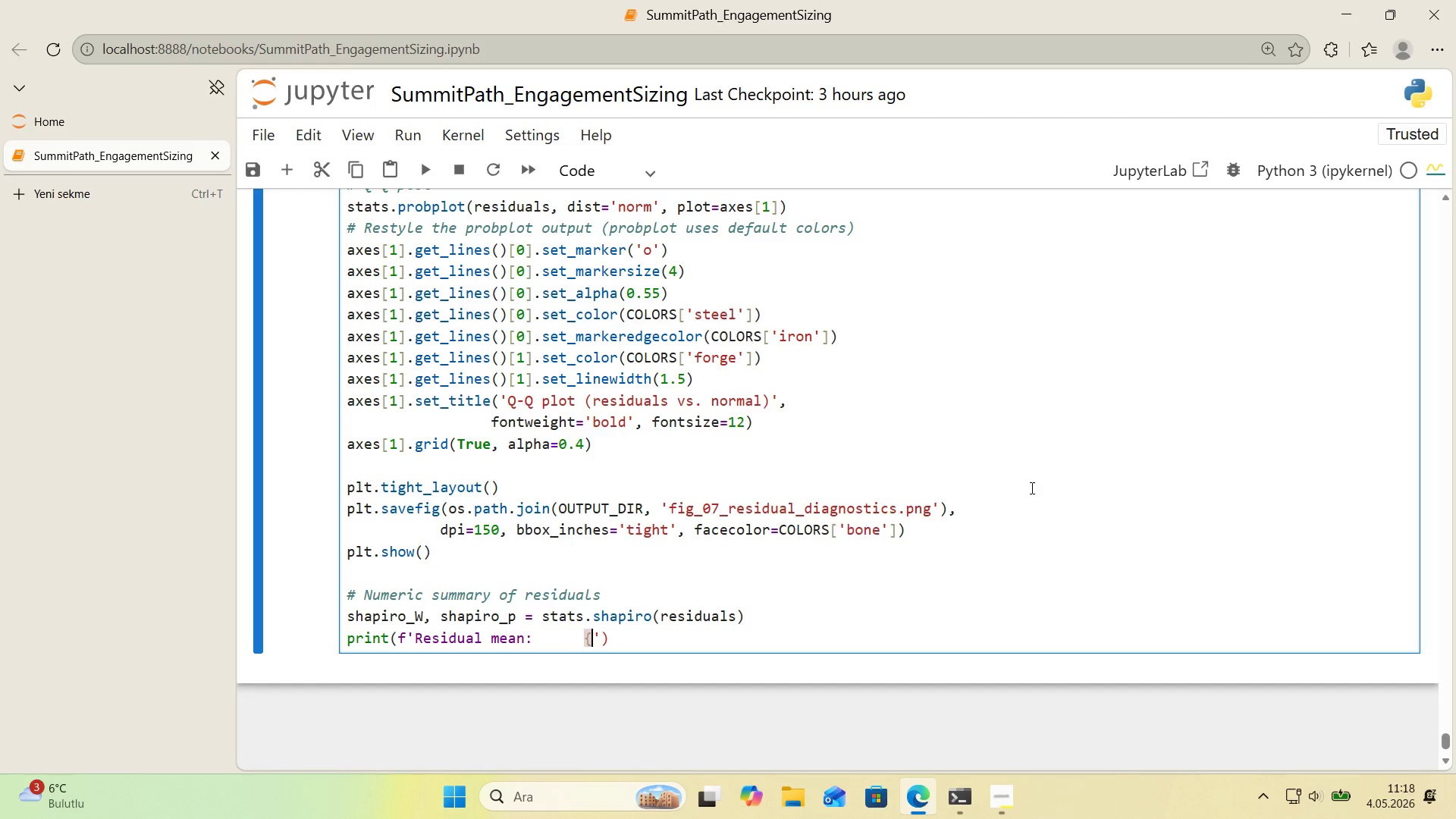 
key(Alt+Control+0)
 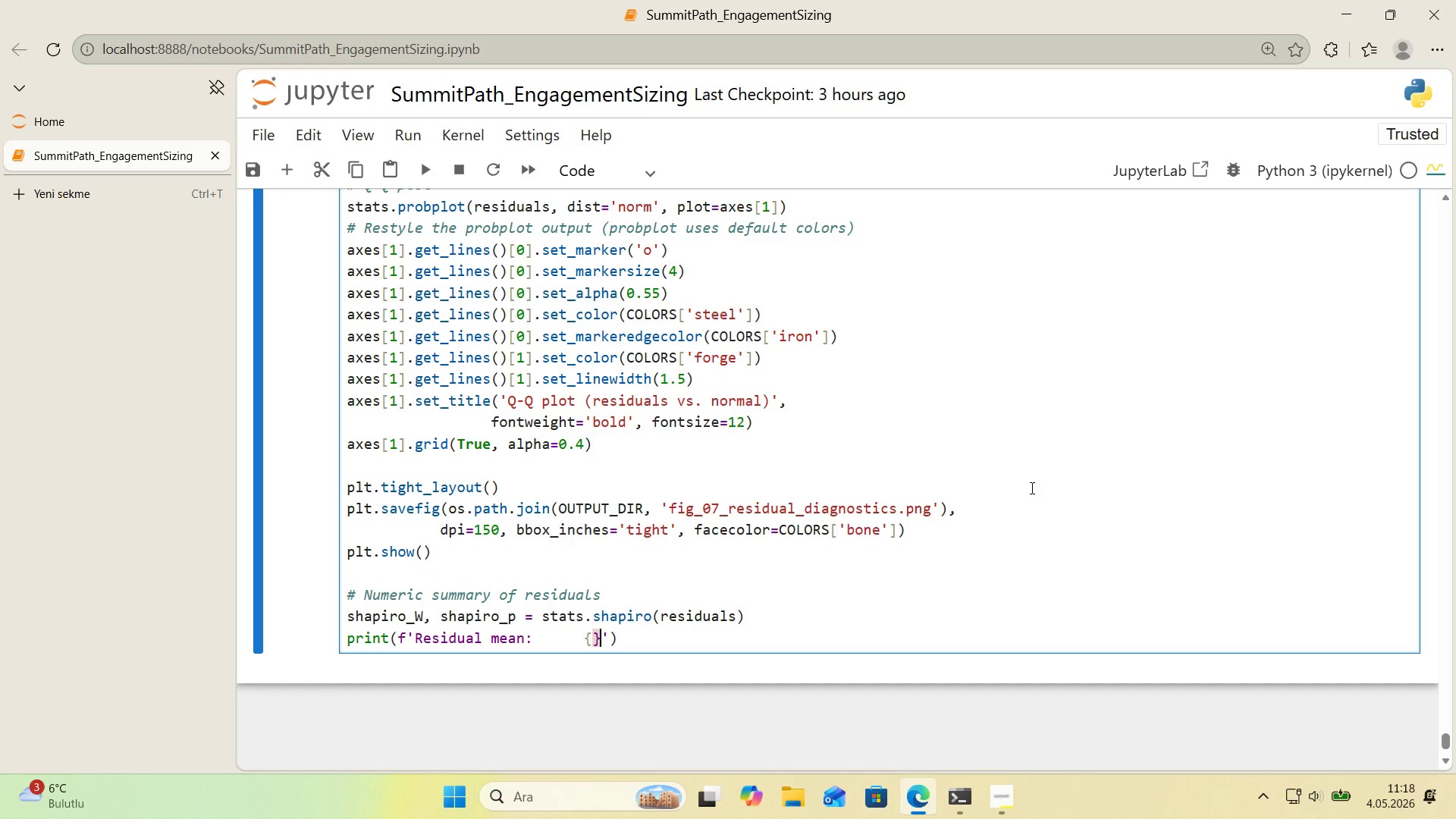 
key(ArrowLeft)
 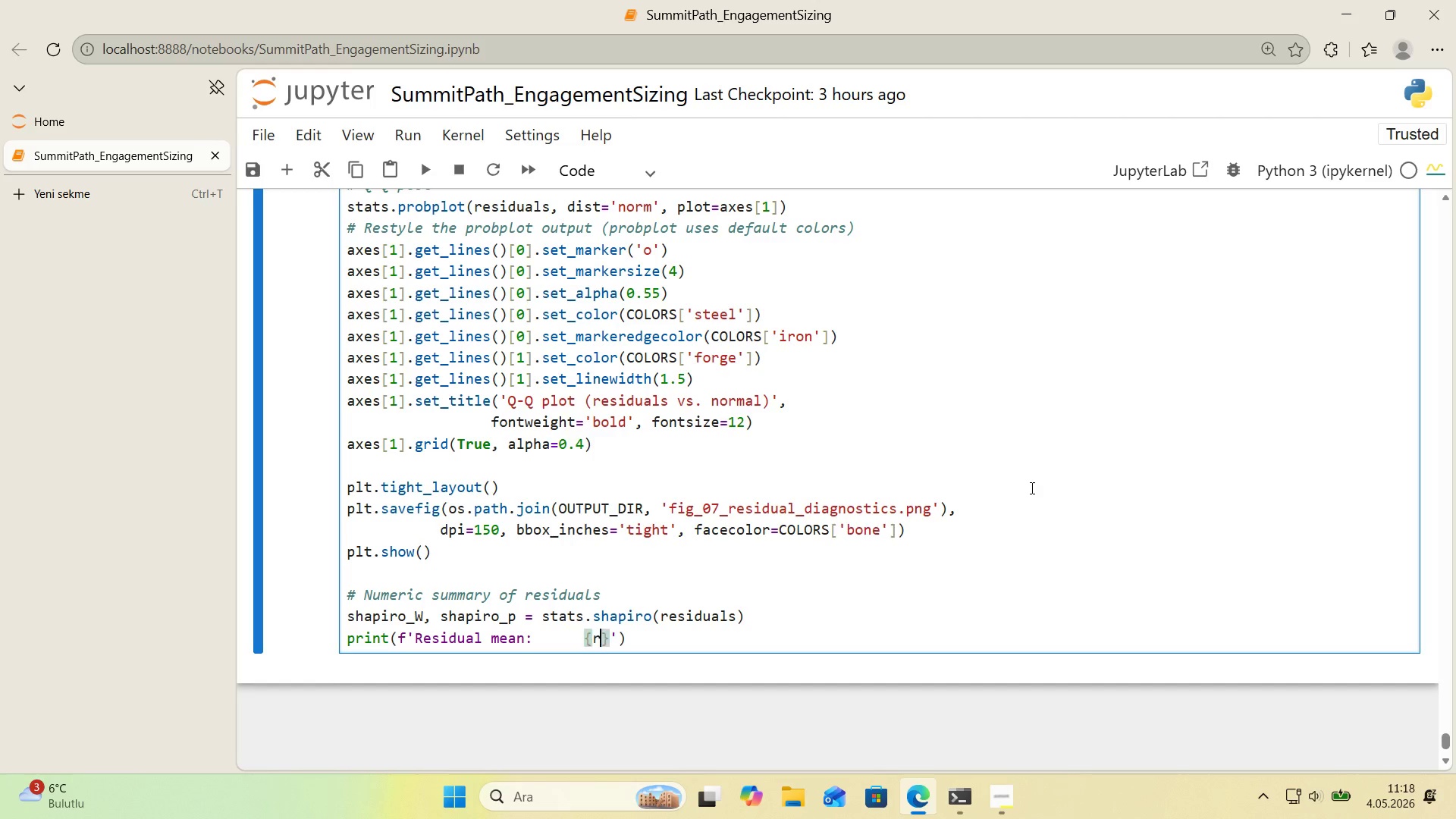 
type(res'duals.mean*(>+.3f)
 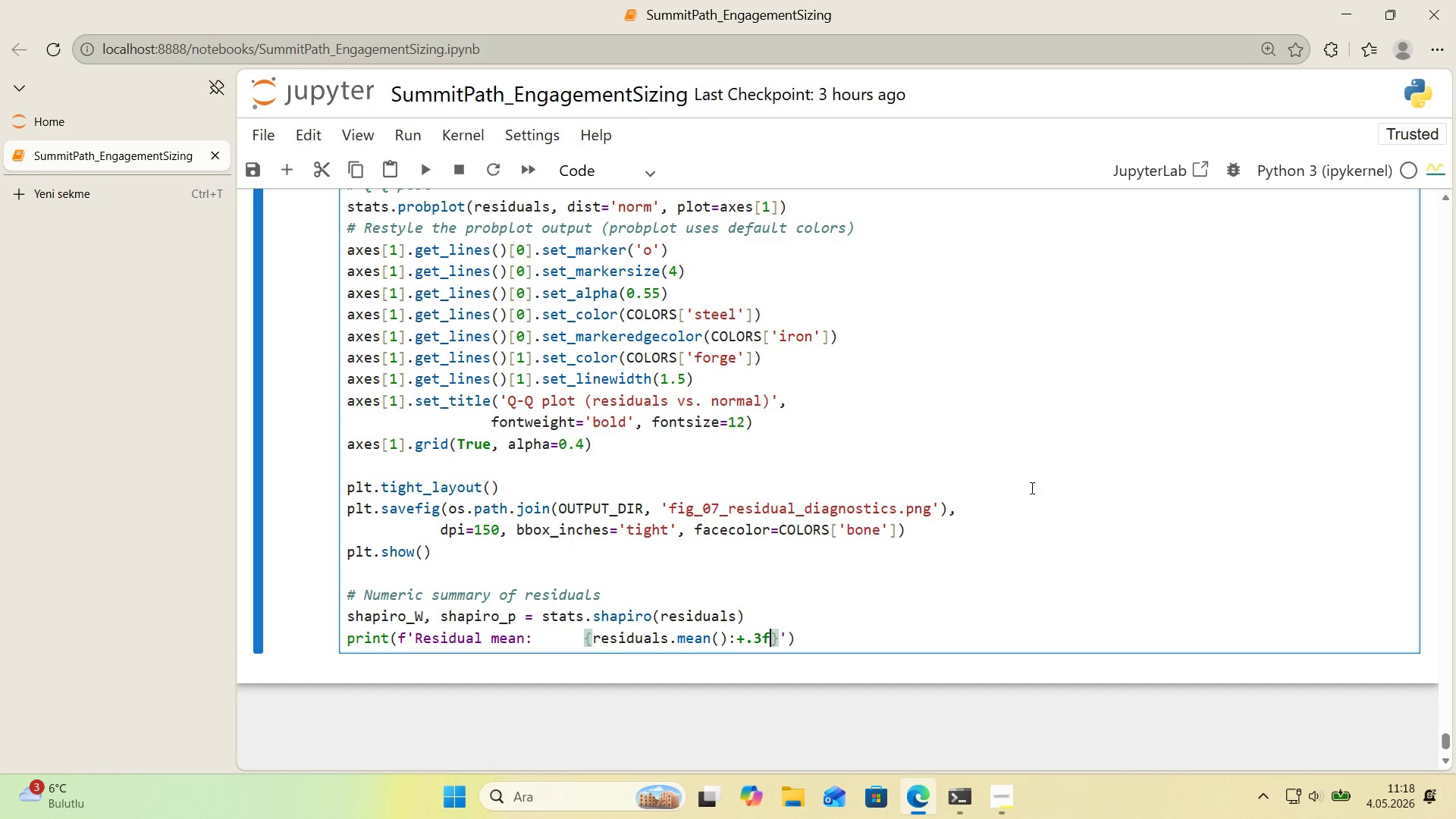 
key(ArrowRight)
 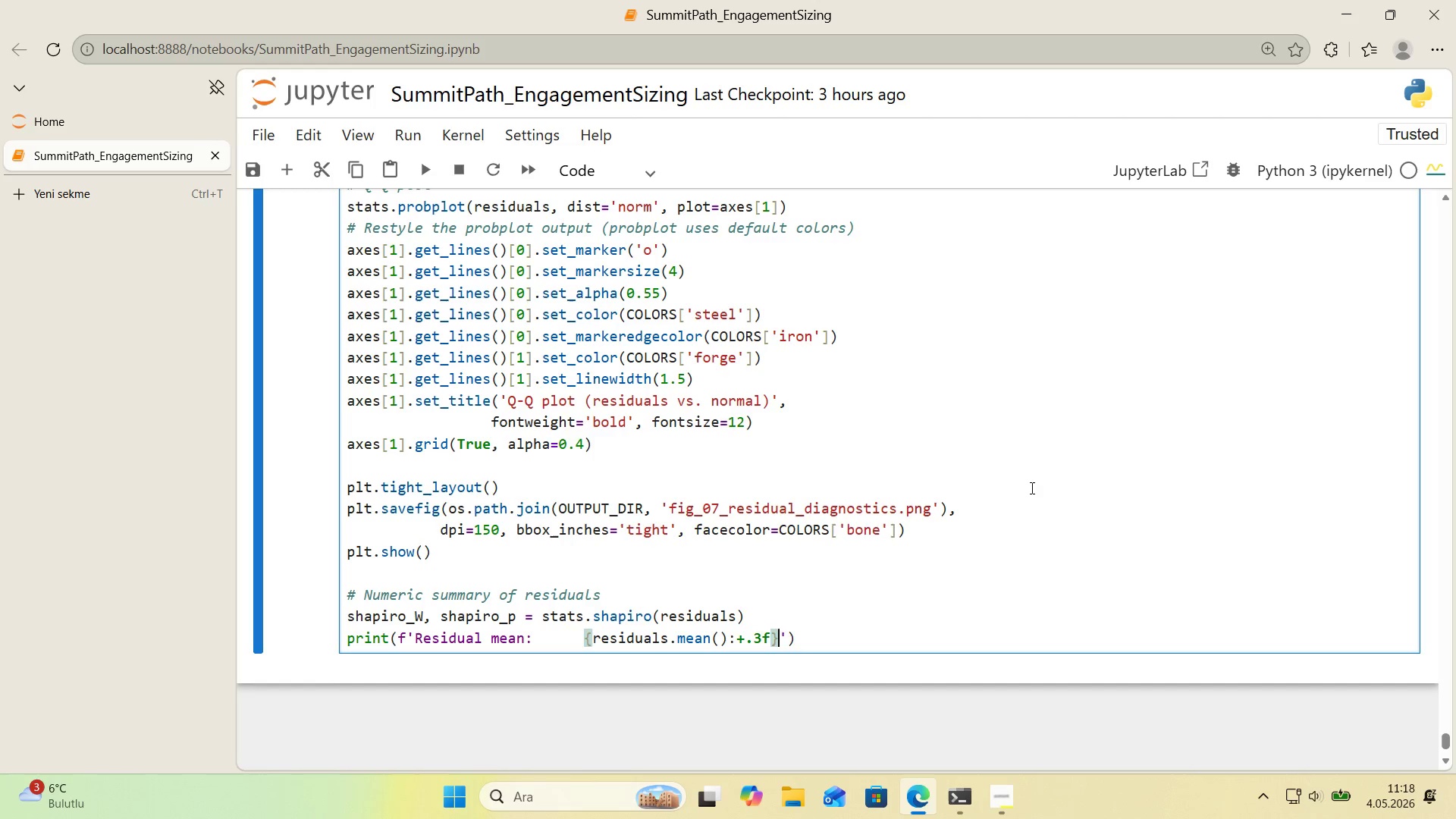 
type( hours *()
 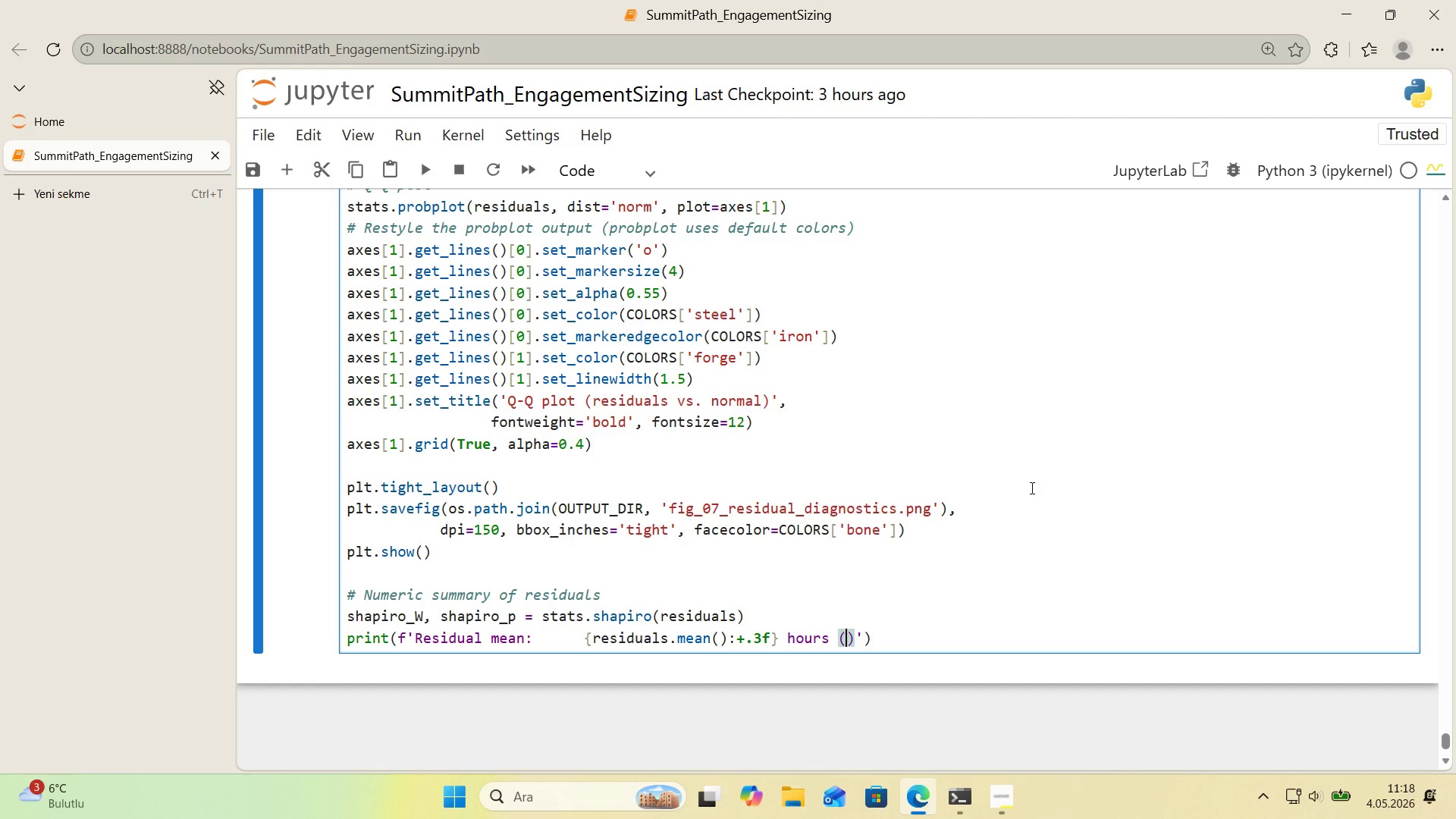 
 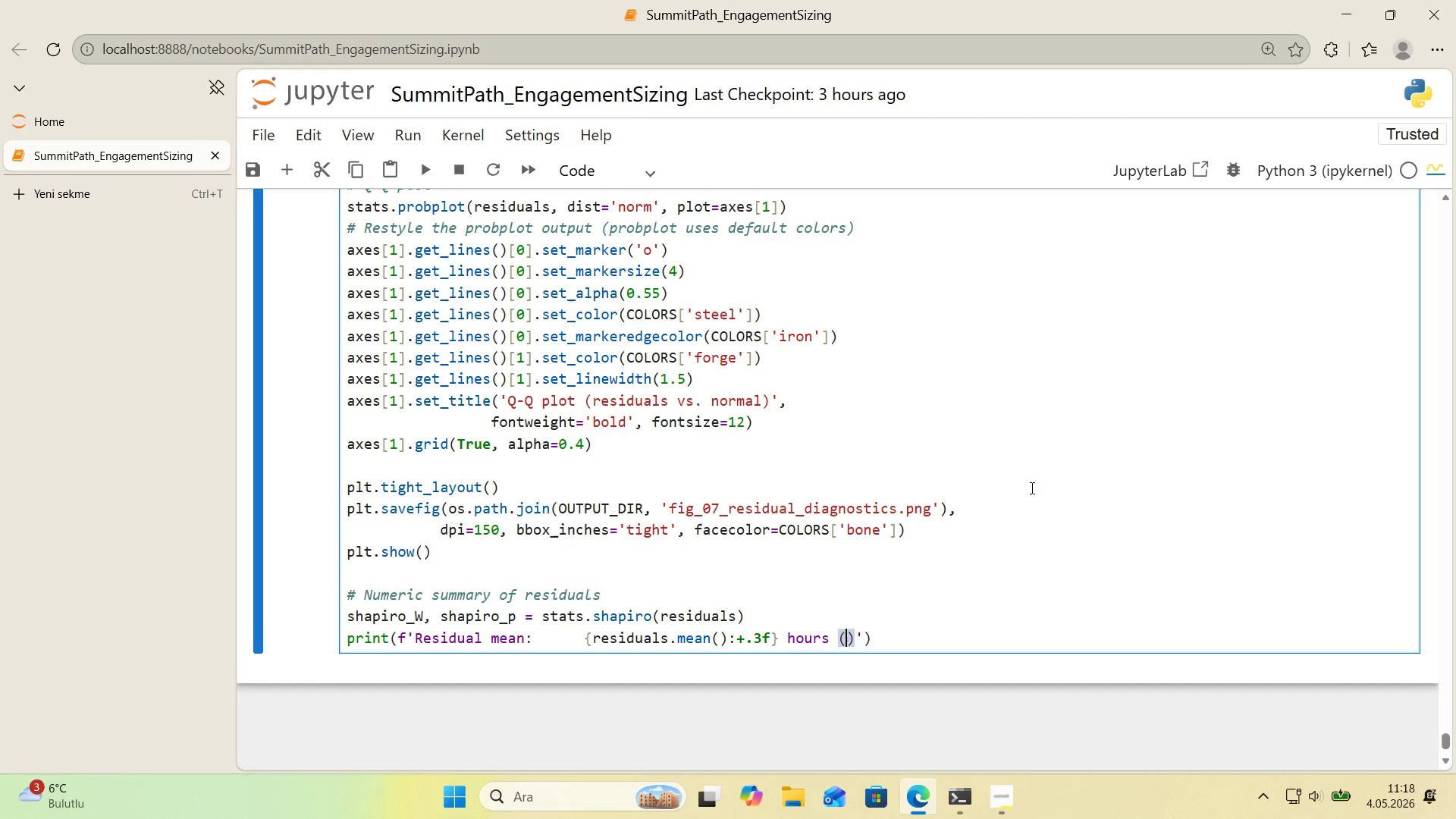 
key(ArrowLeft)
 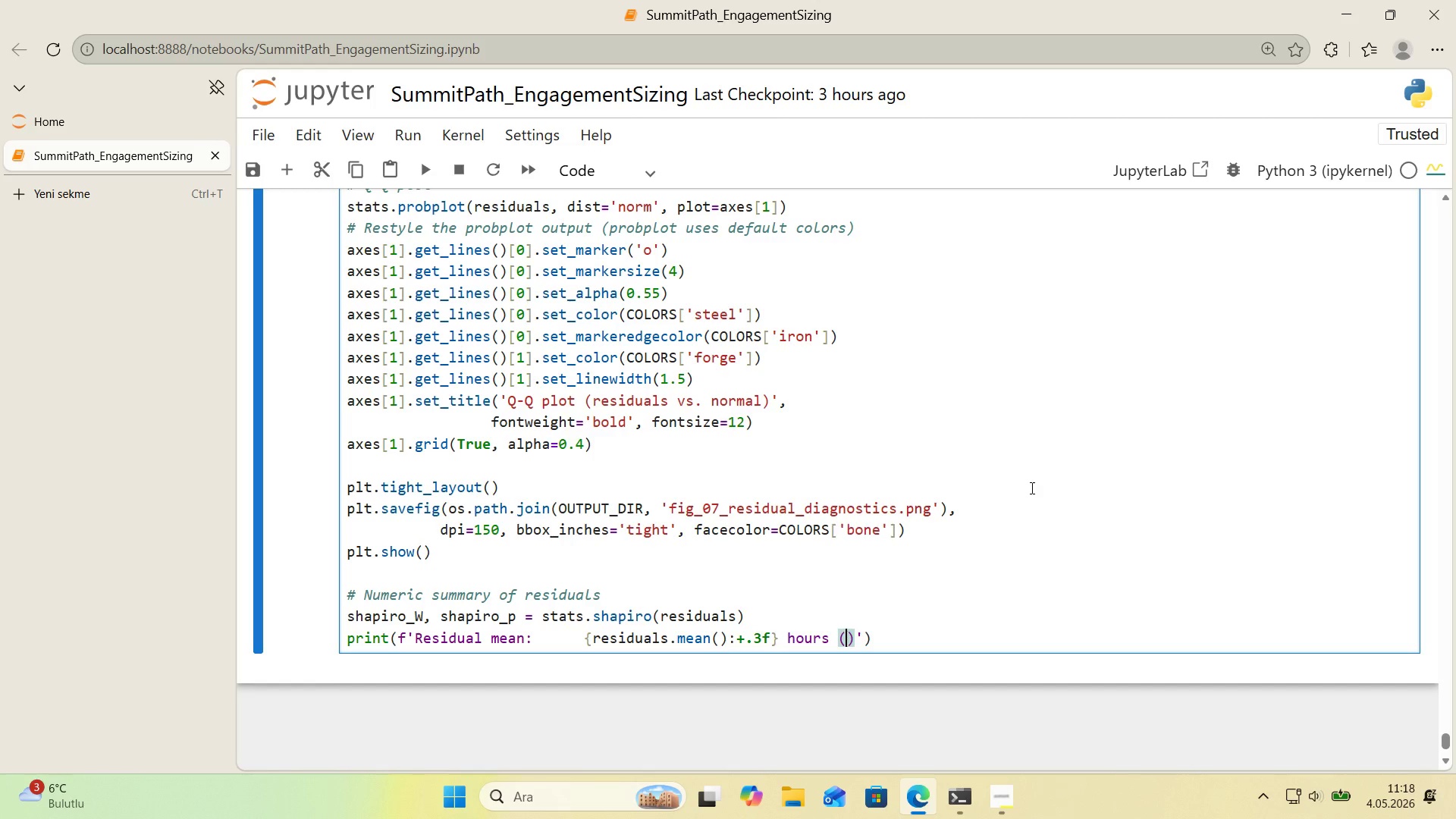 
type(should be )
 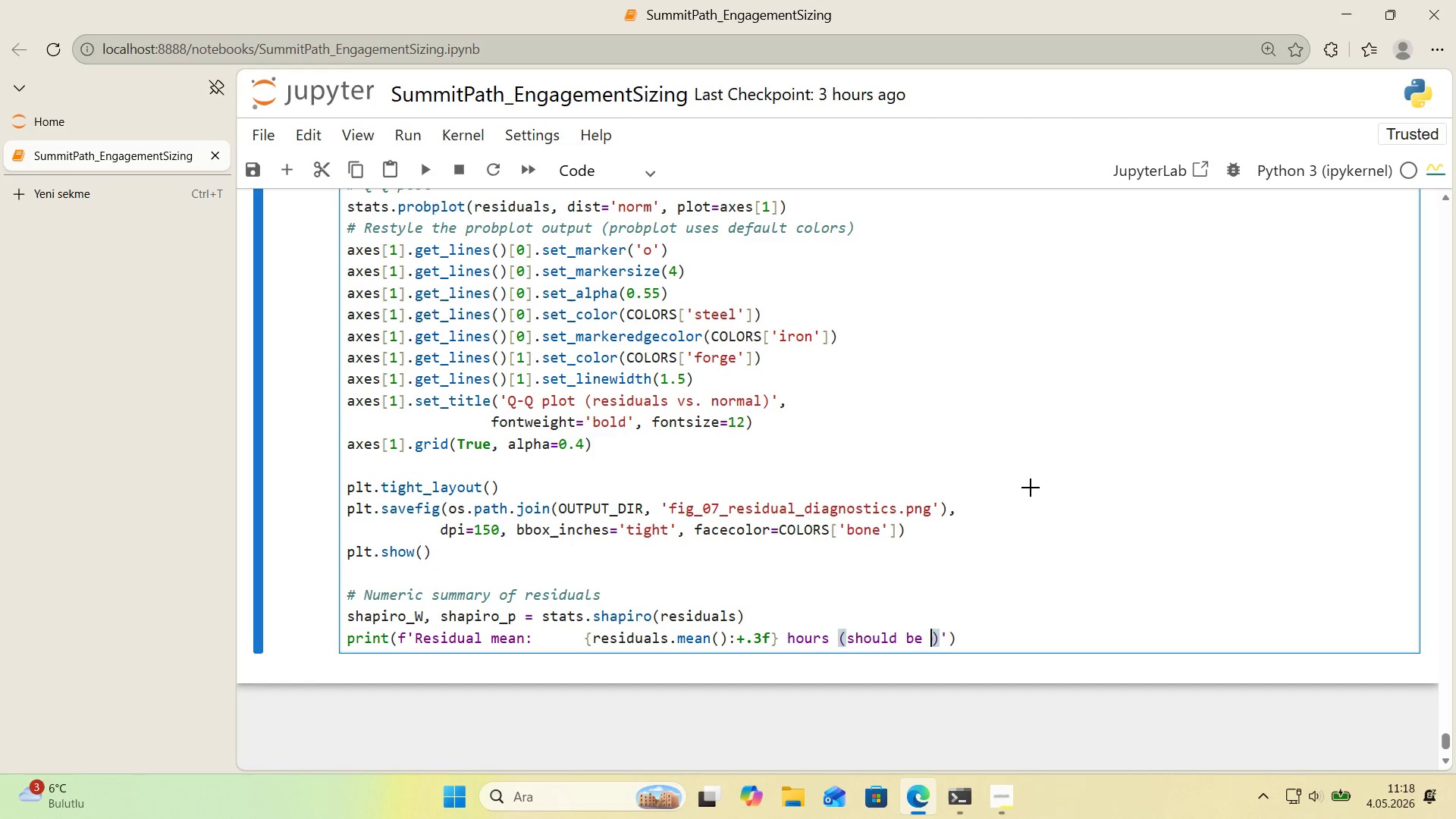 
key(Alt+Control+BracketRight)
 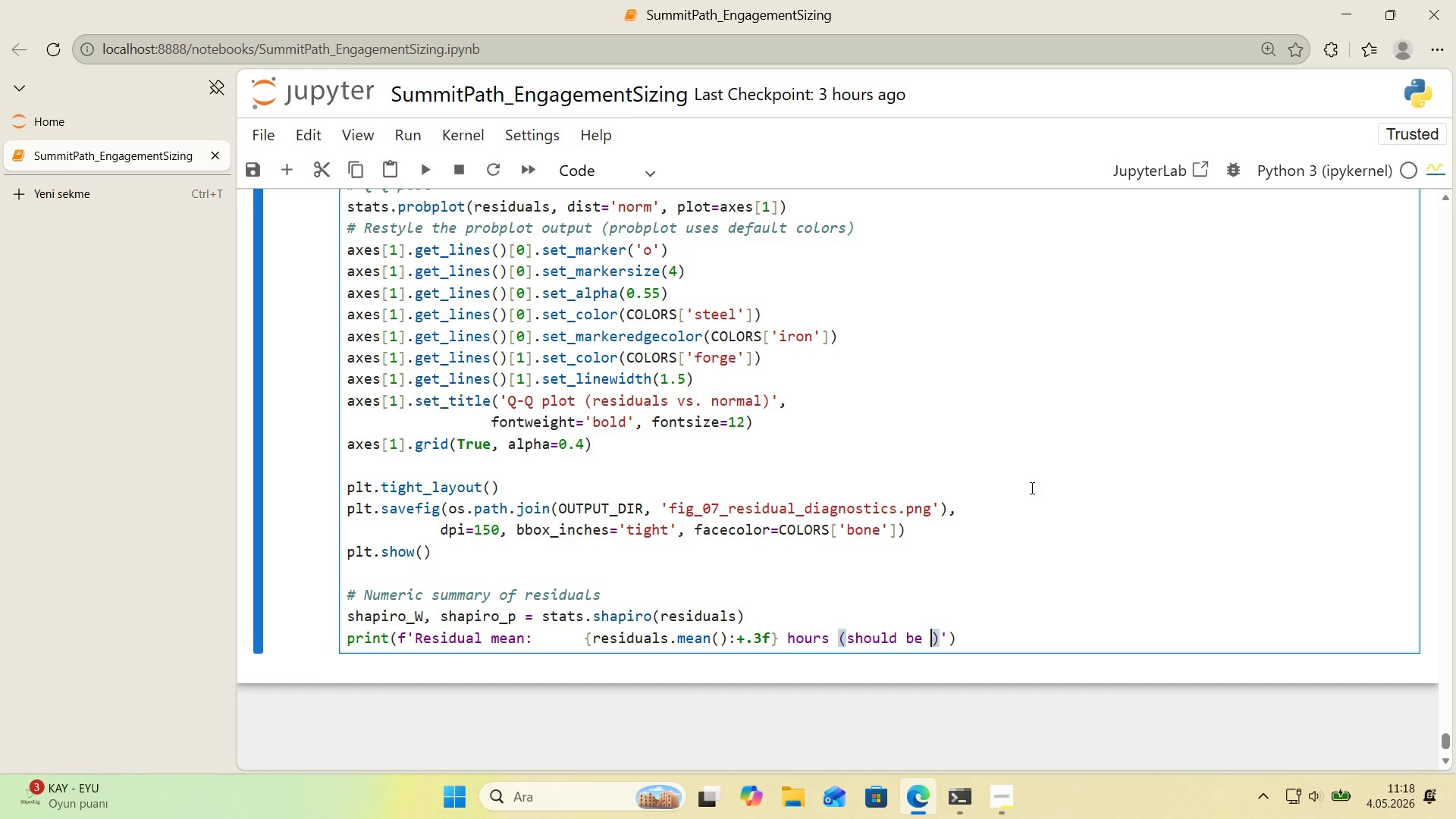 
key(Numpad0)
 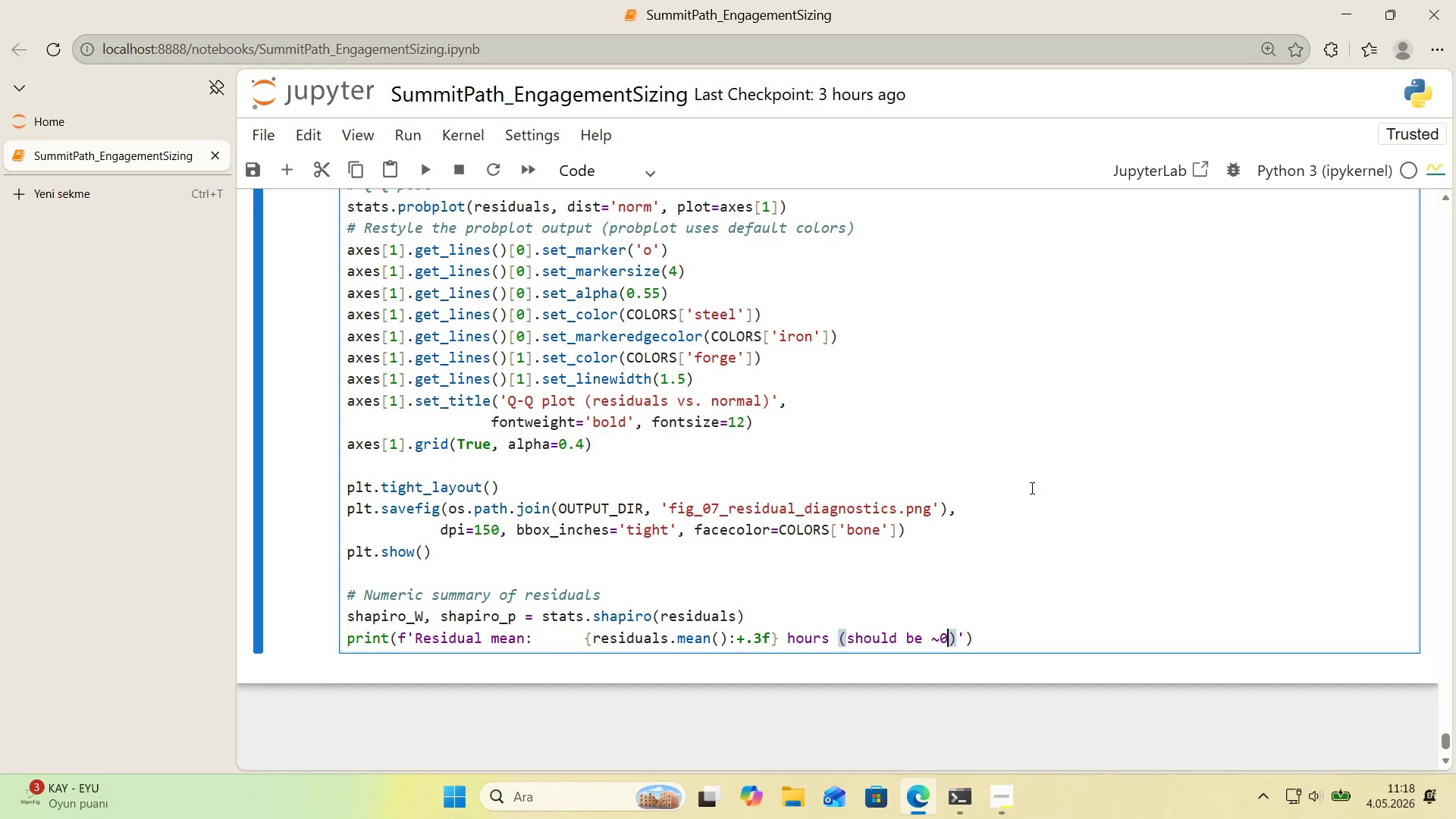 
key(ArrowRight)
 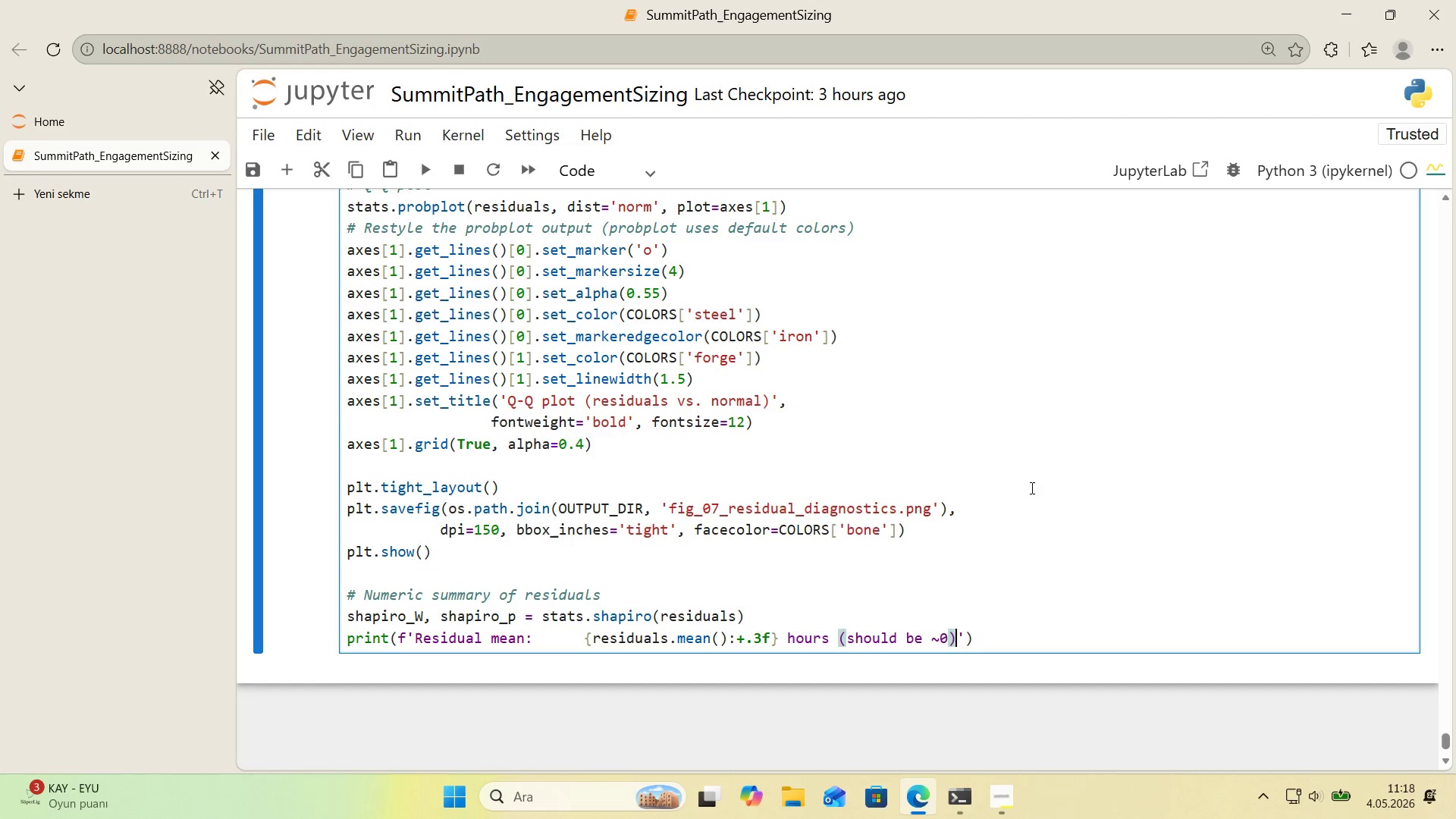 
key(ArrowRight)
 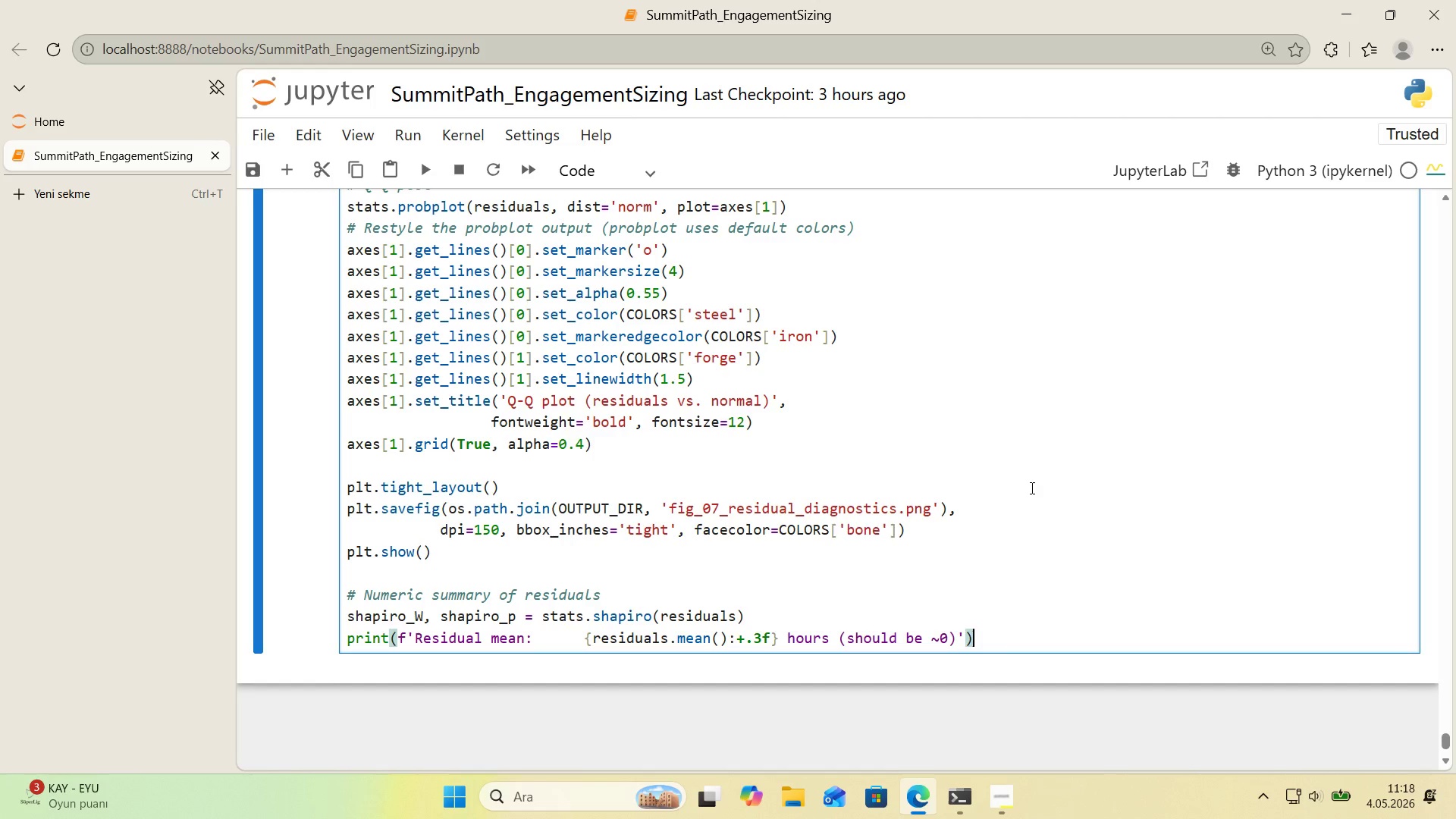 
key(ArrowRight)
 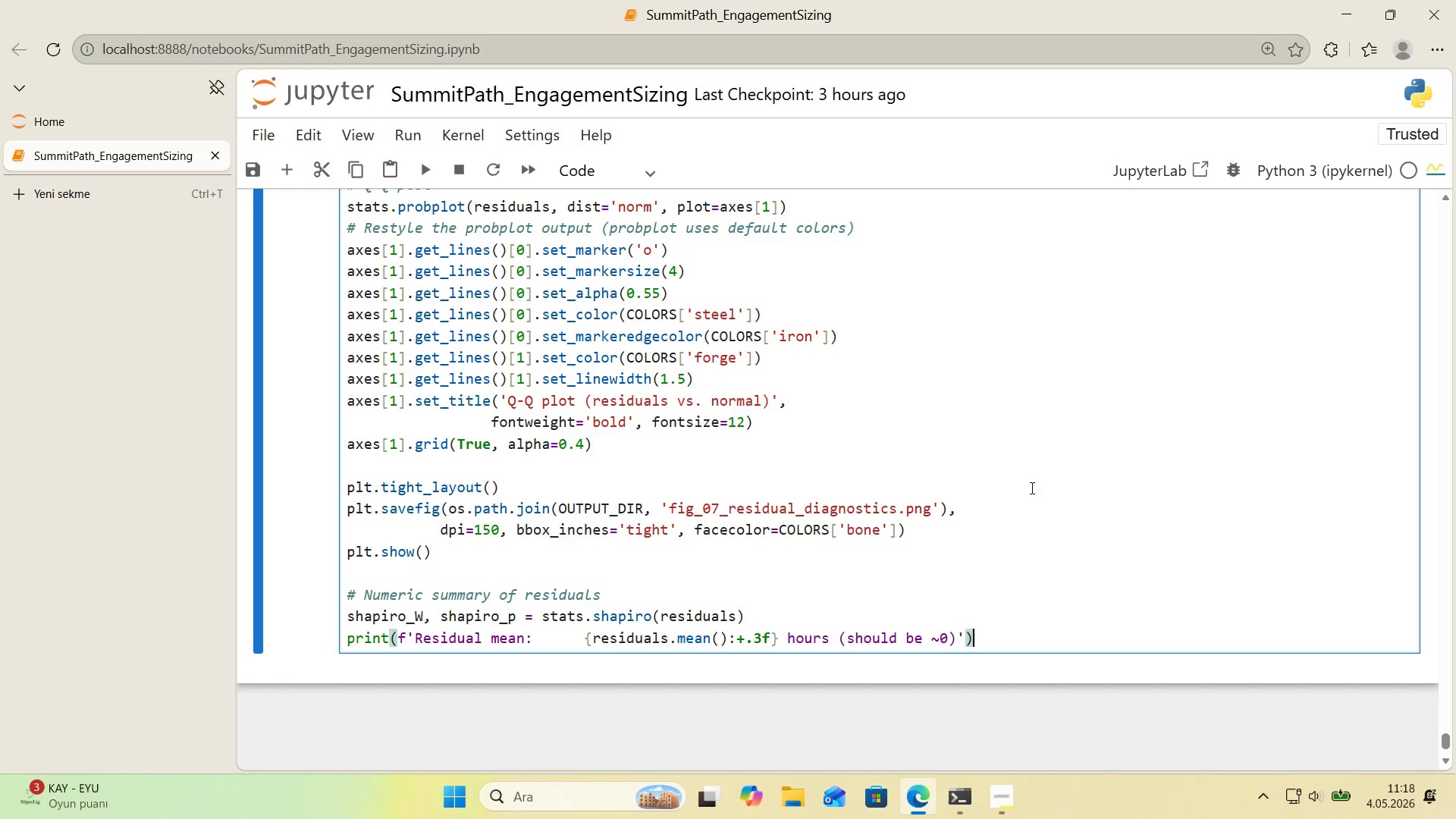 
key(Enter)
 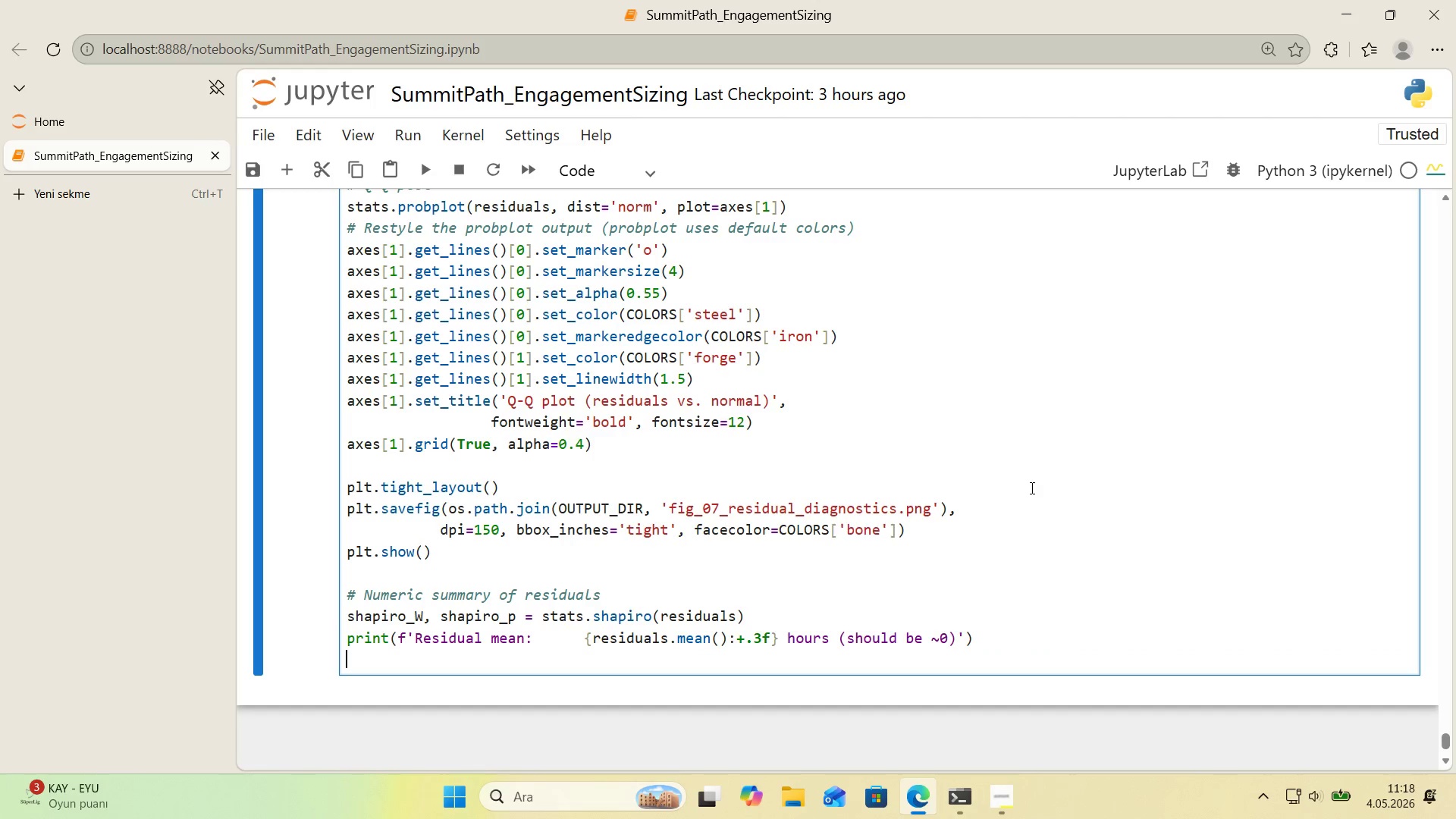 
type(pr'nt*()
 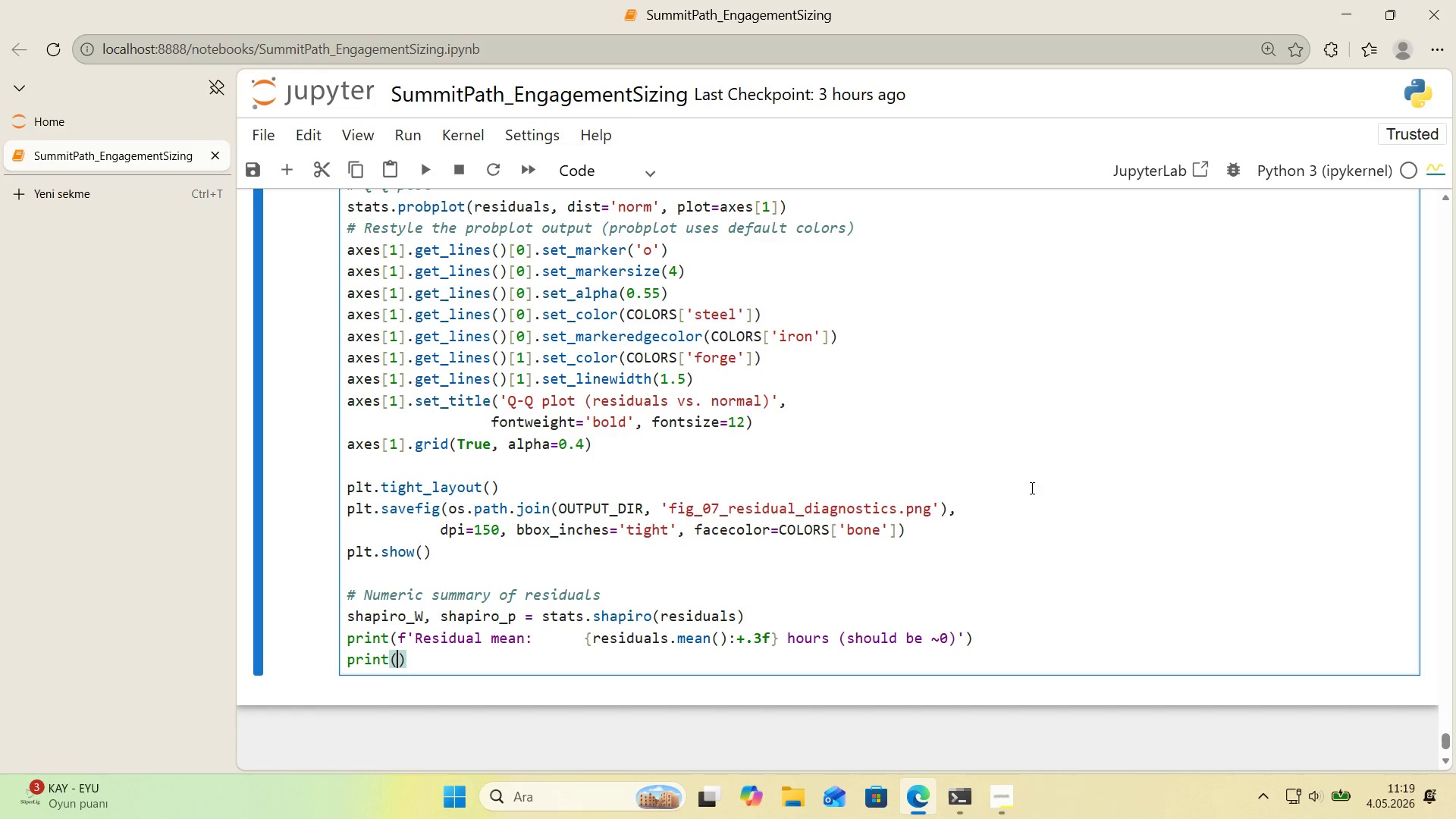 
 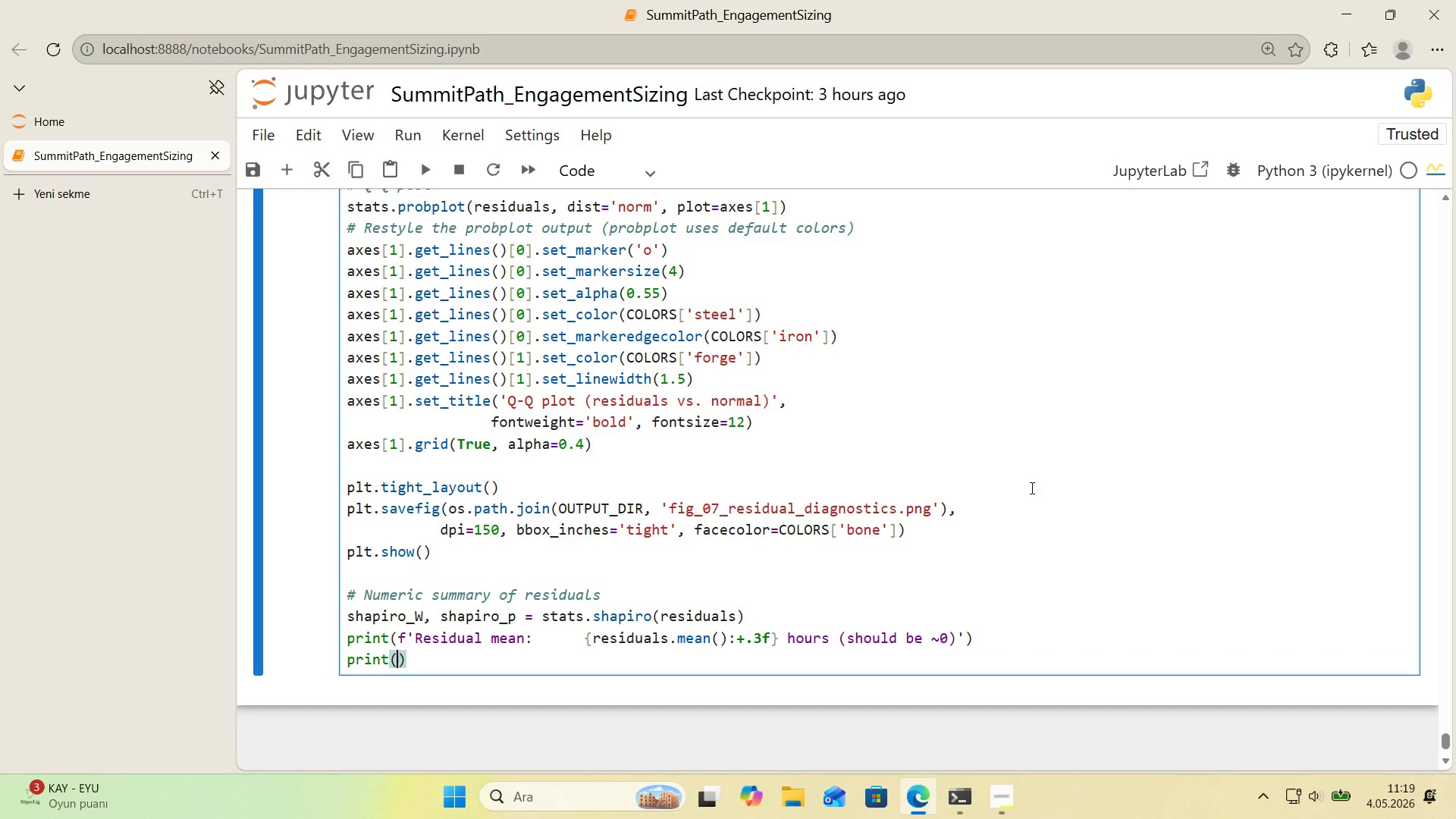 
key(ArrowLeft)
 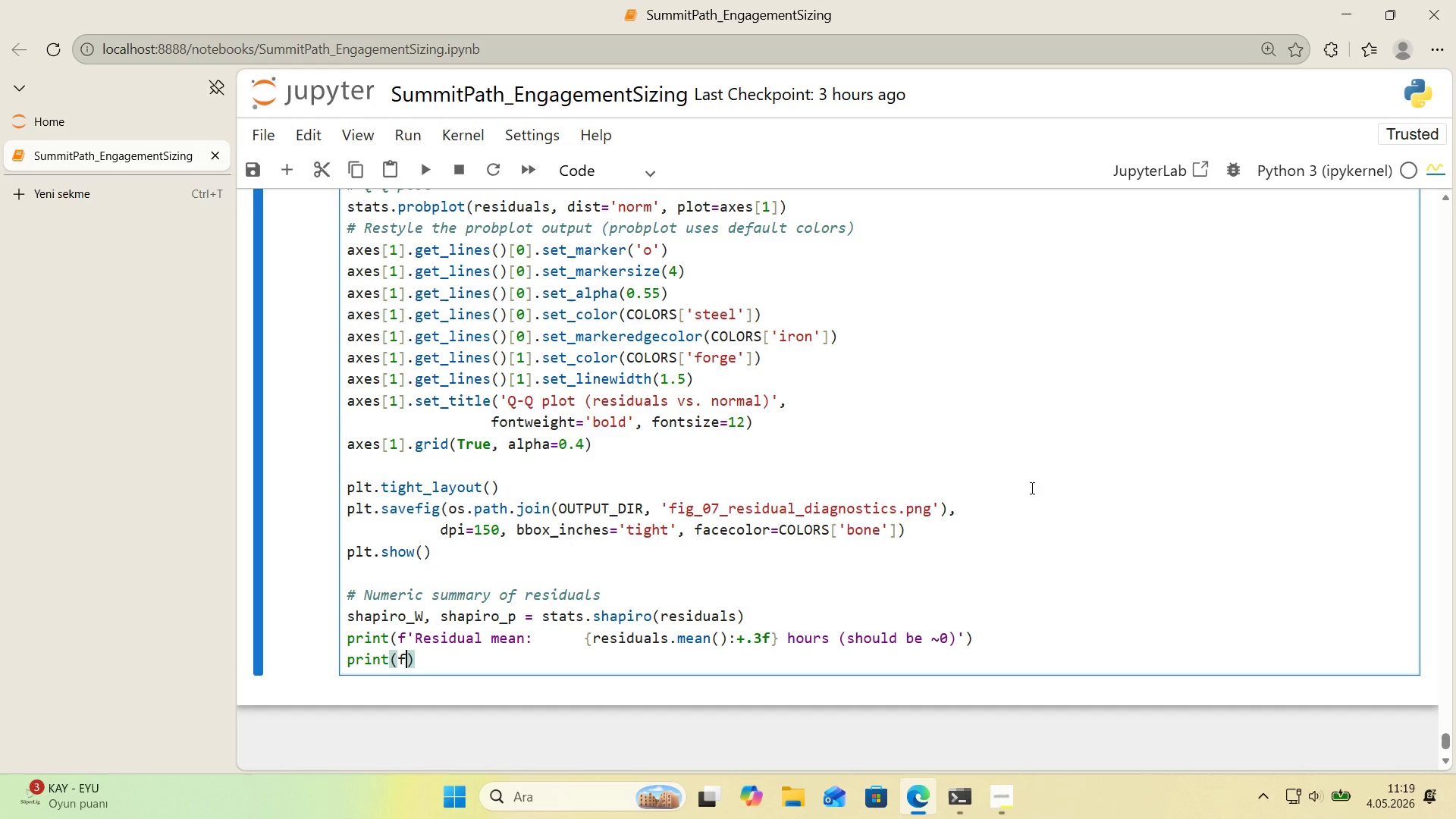 
type(f@@)
 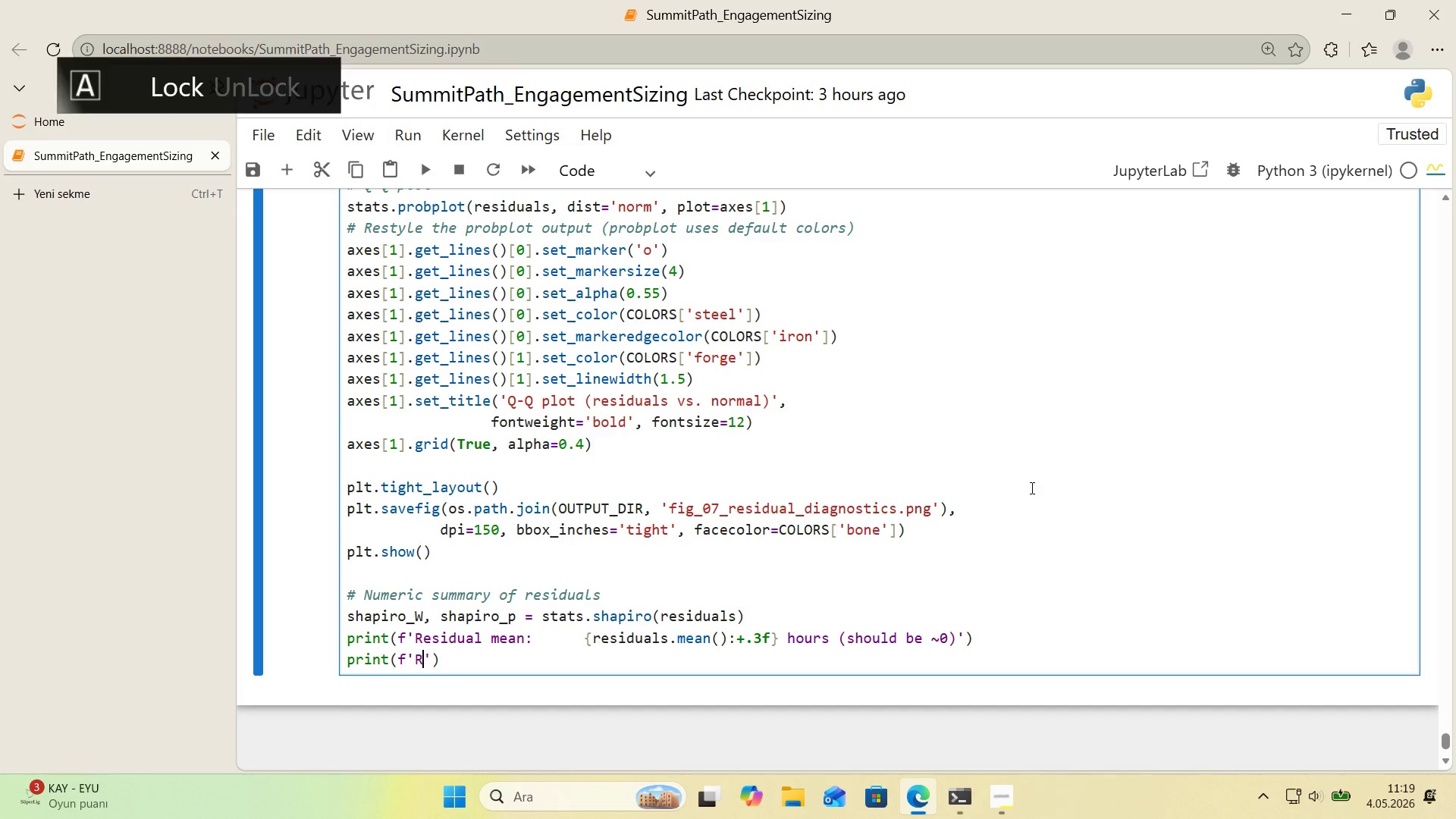 
 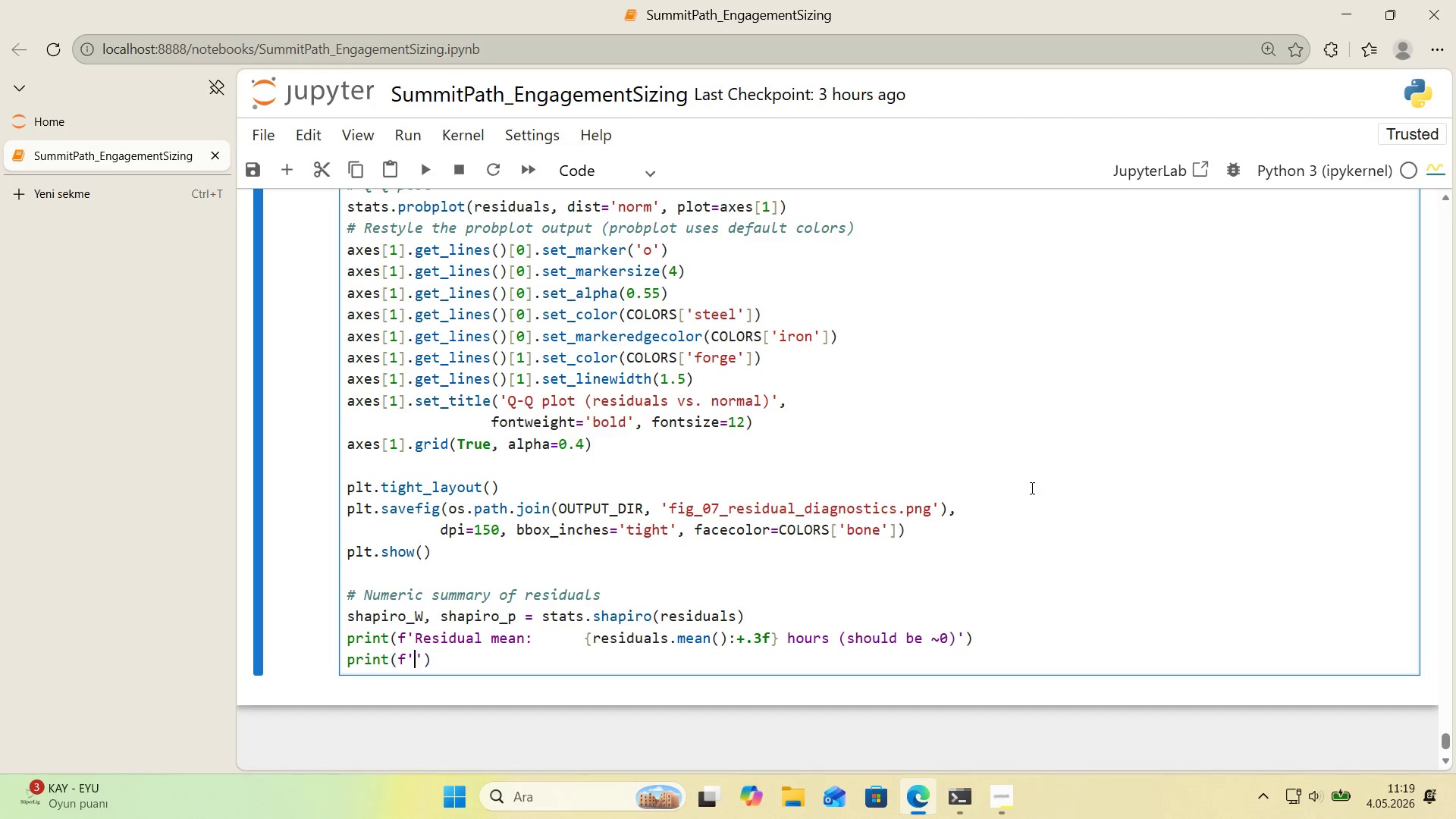 
key(ArrowLeft)
 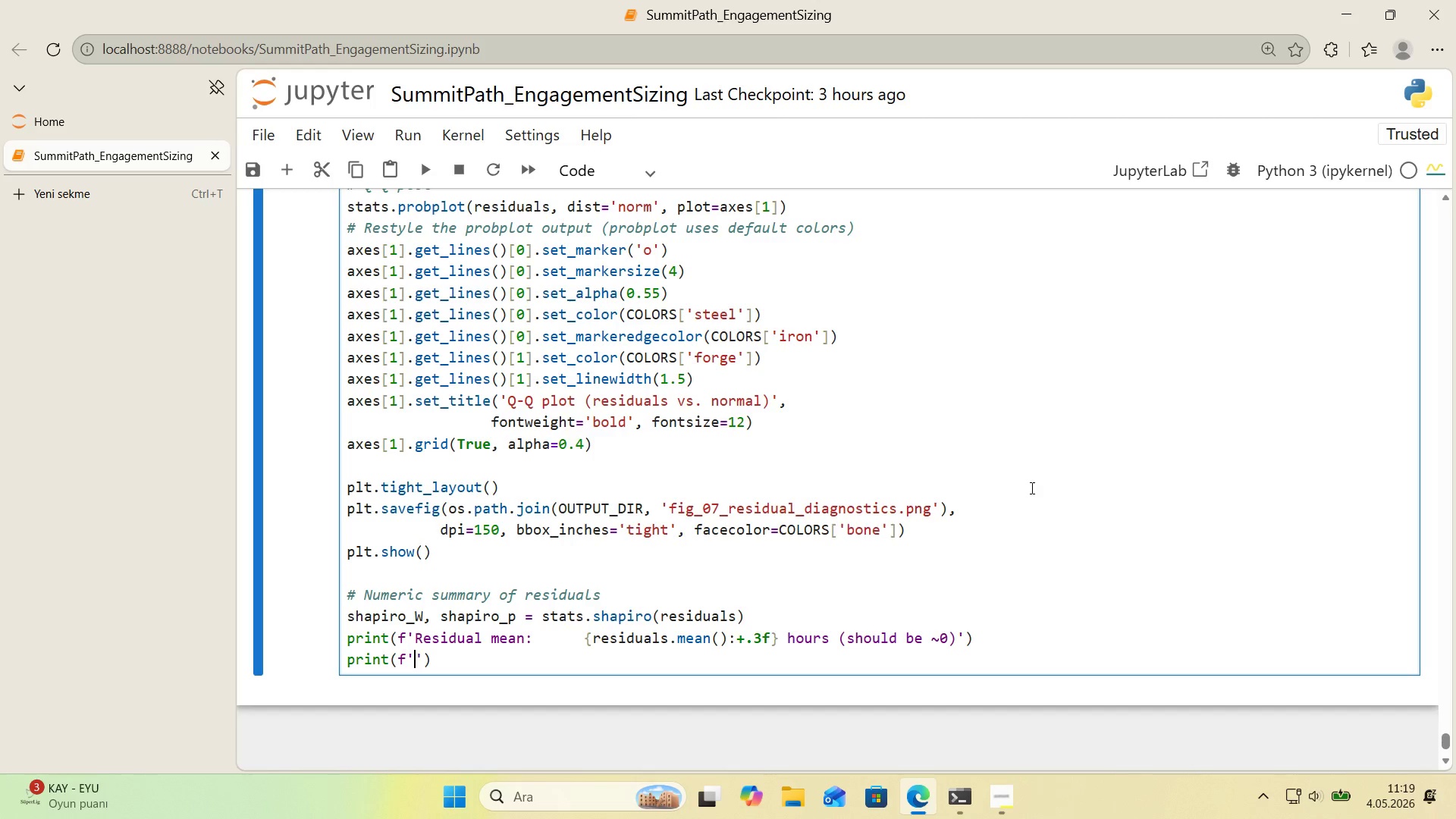 
type(Res'dual std>       )
 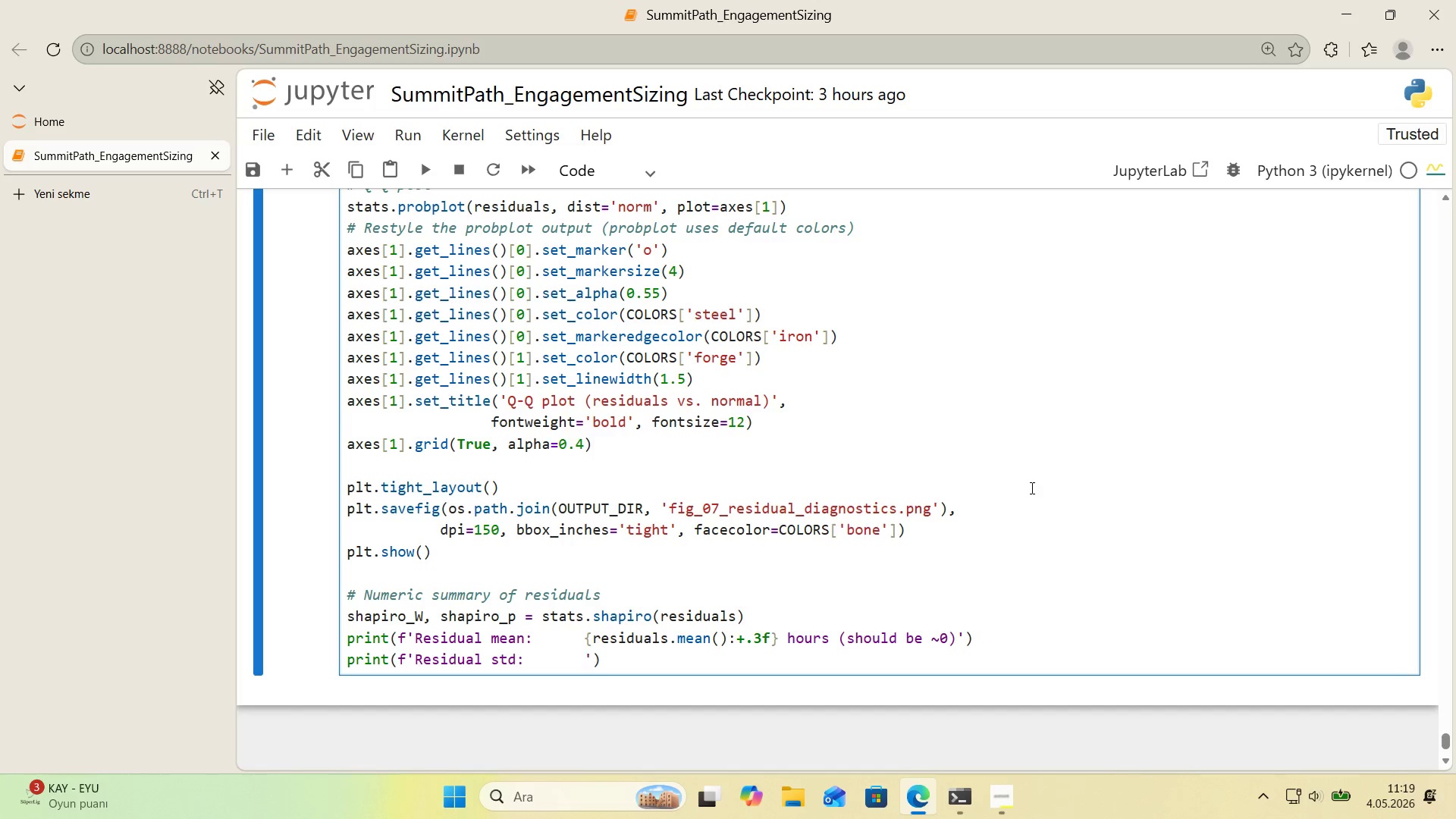 
key(Alt+Control+7)
 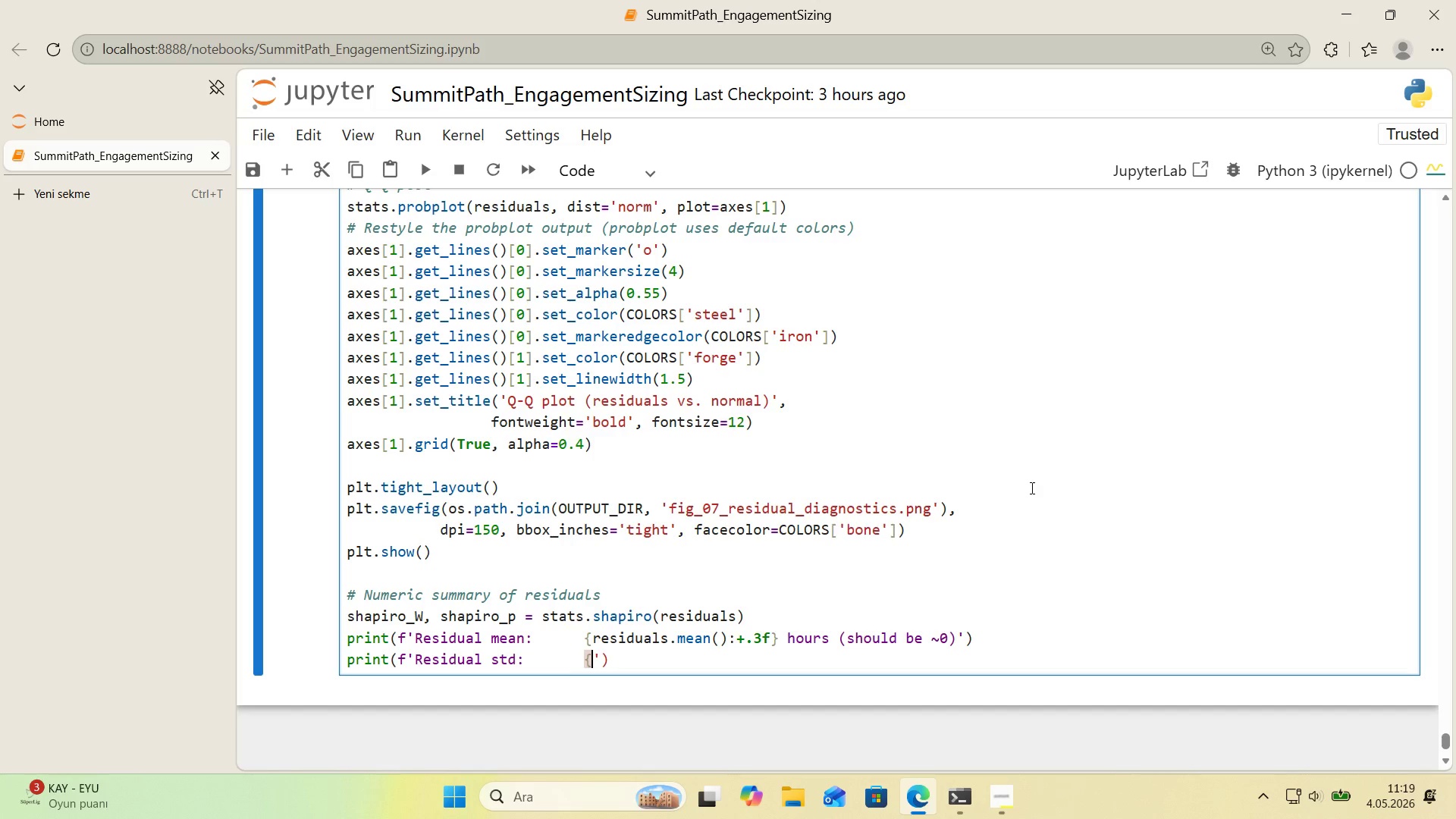 
key(Alt+Control+0)
 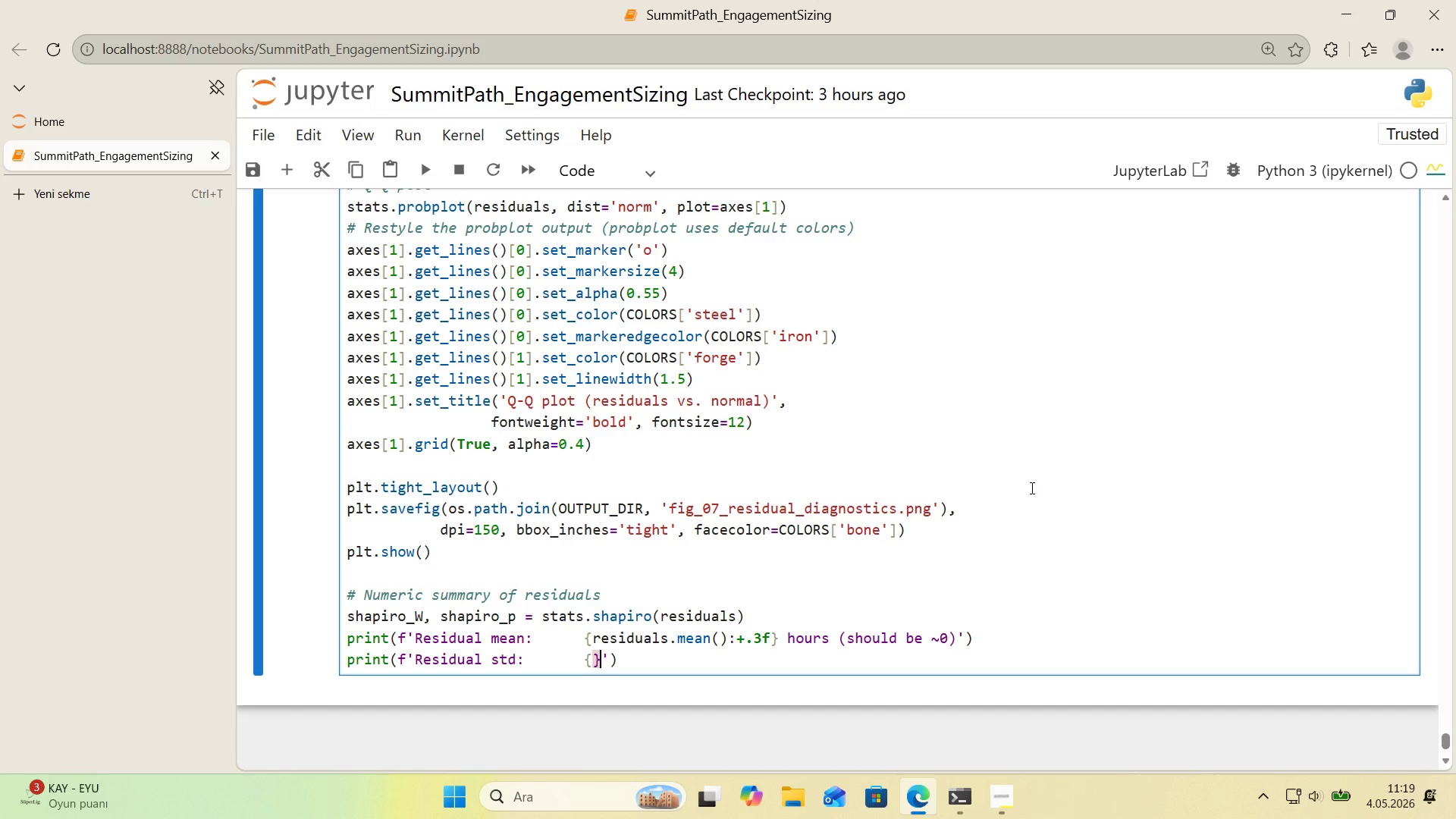 
key(ArrowLeft)
 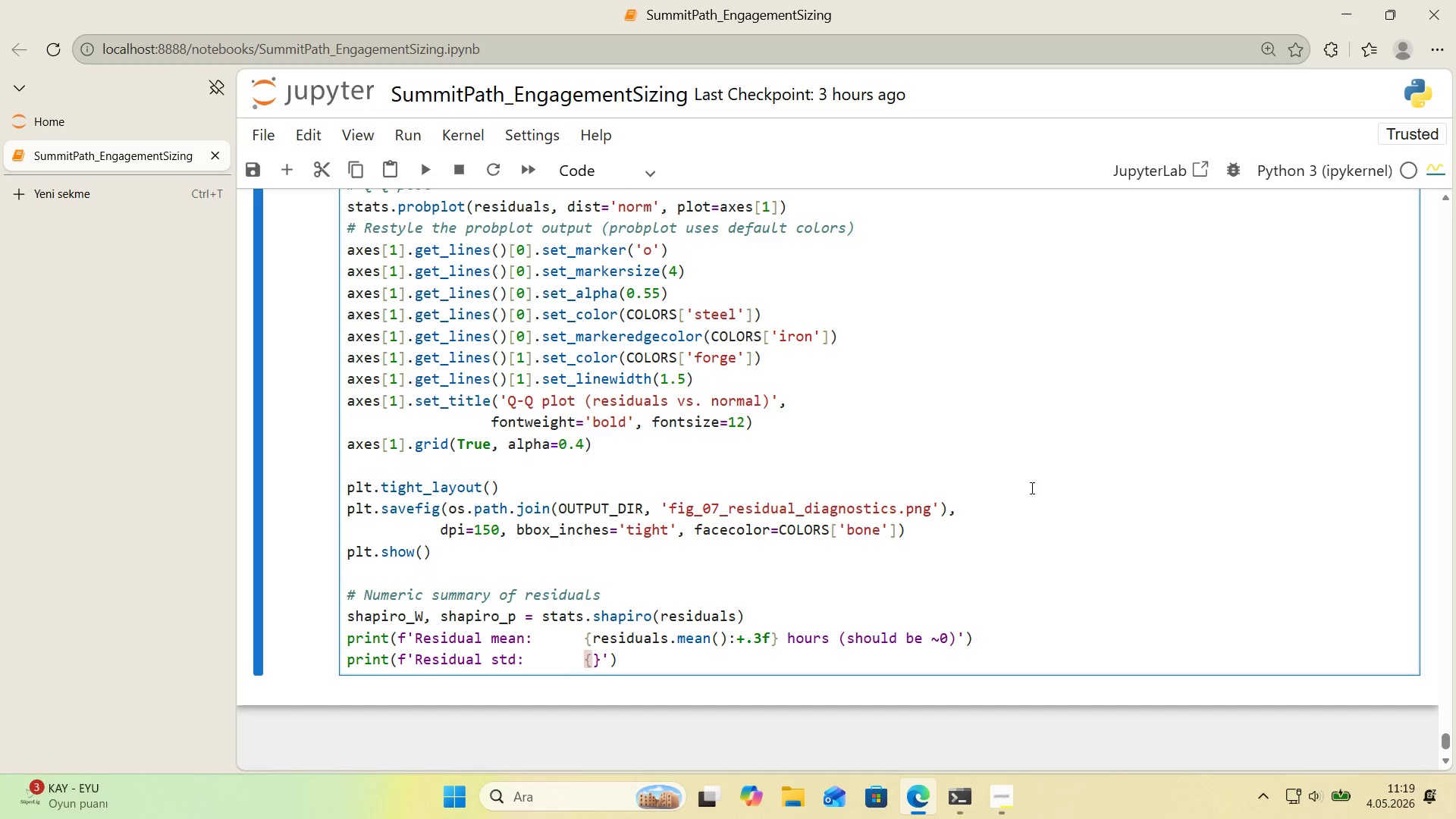 
type(res'duals.std*(>.2f)
 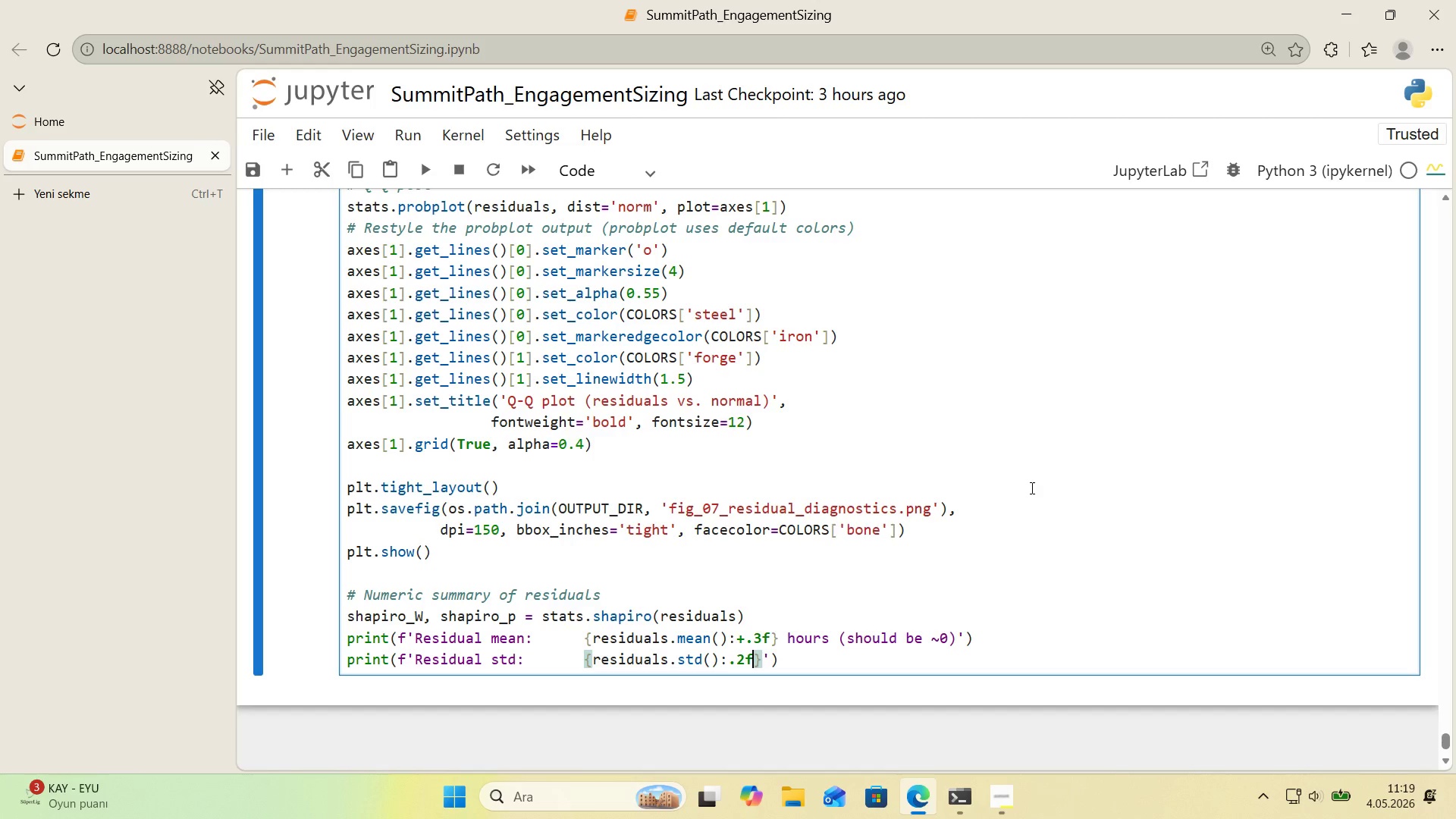 
key(ArrowRight)
 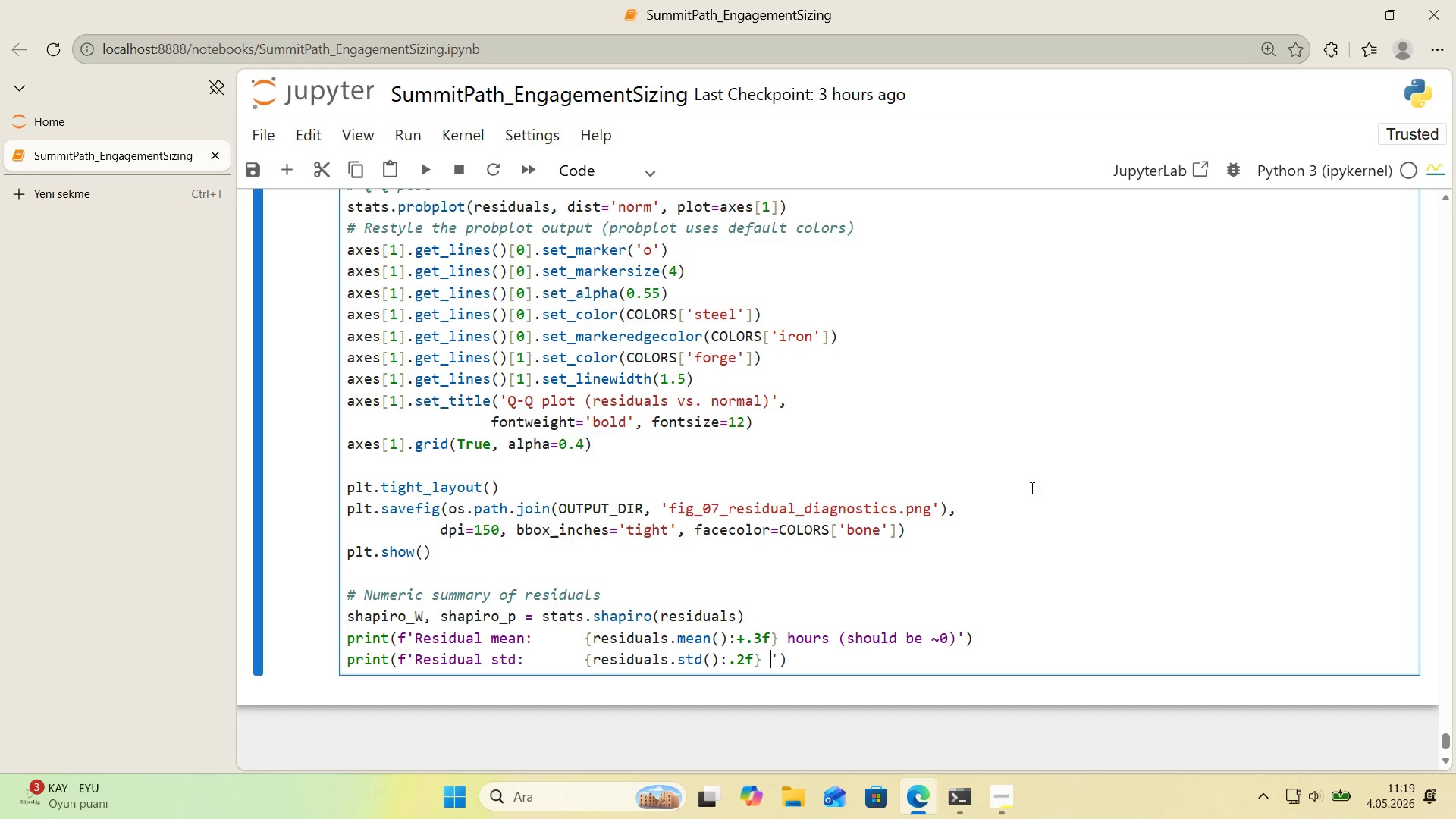 
type( hours)
 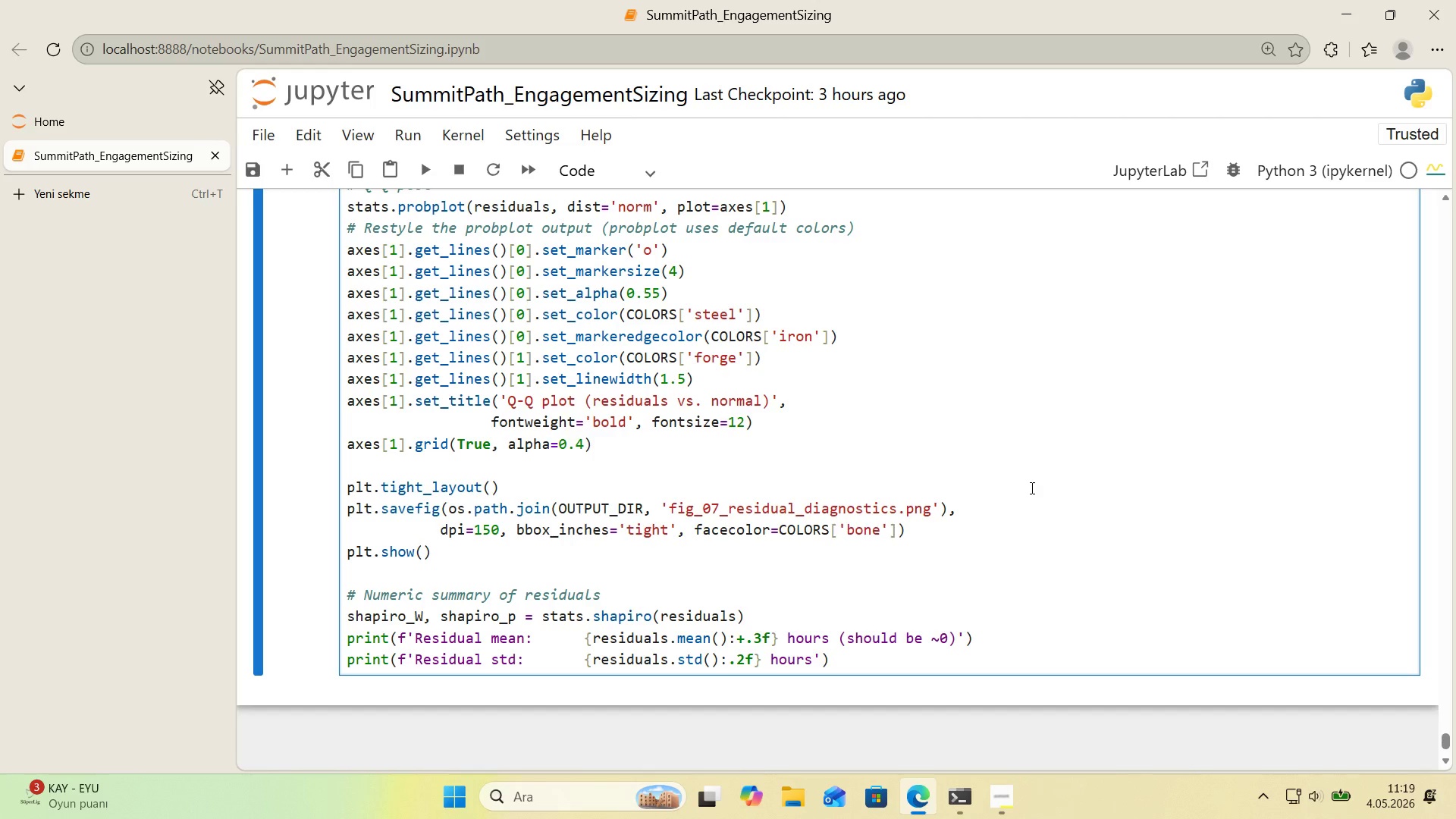 
key(ArrowRight)
 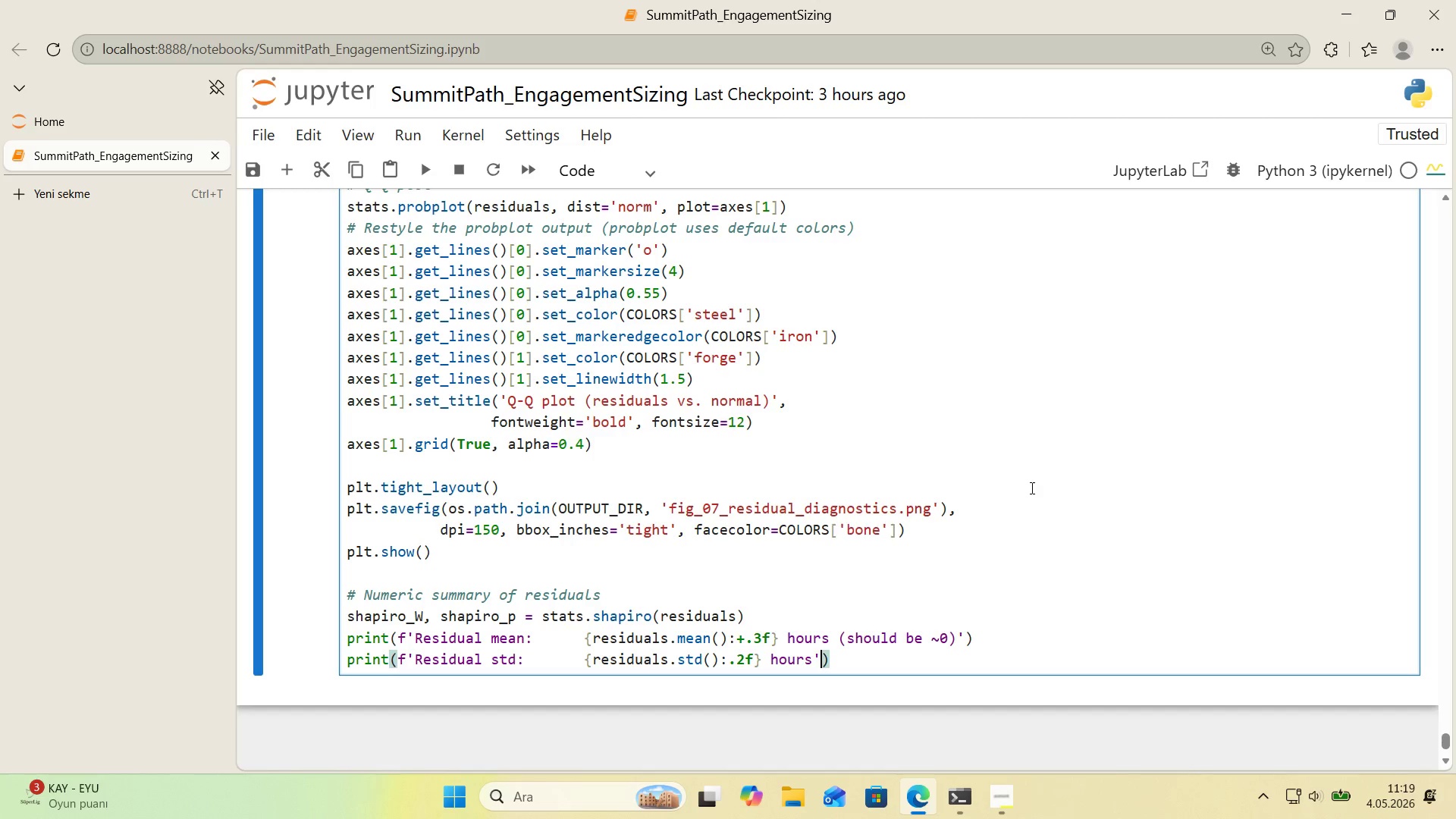 
key(ArrowRight)
 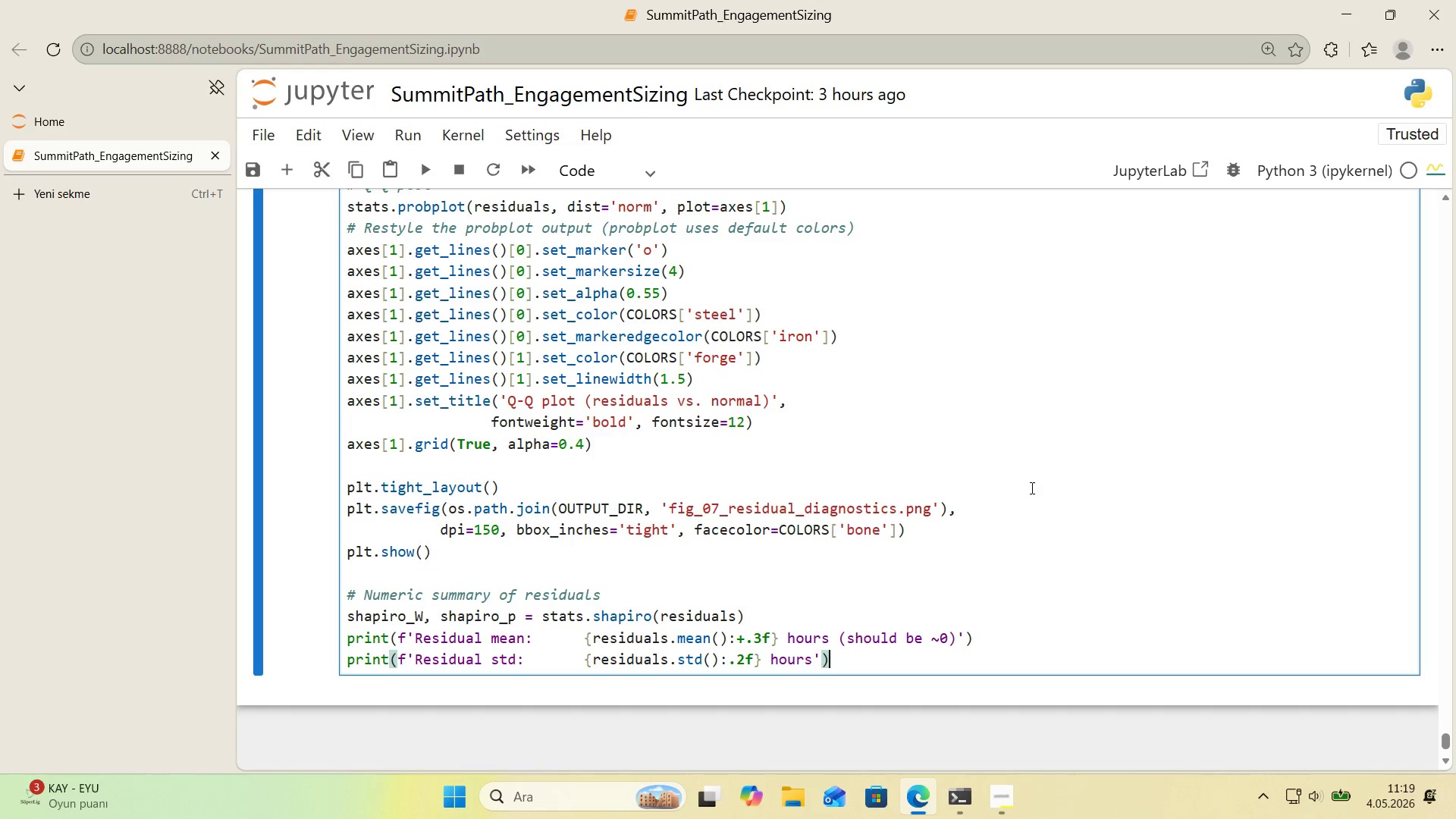 
key(Enter)
 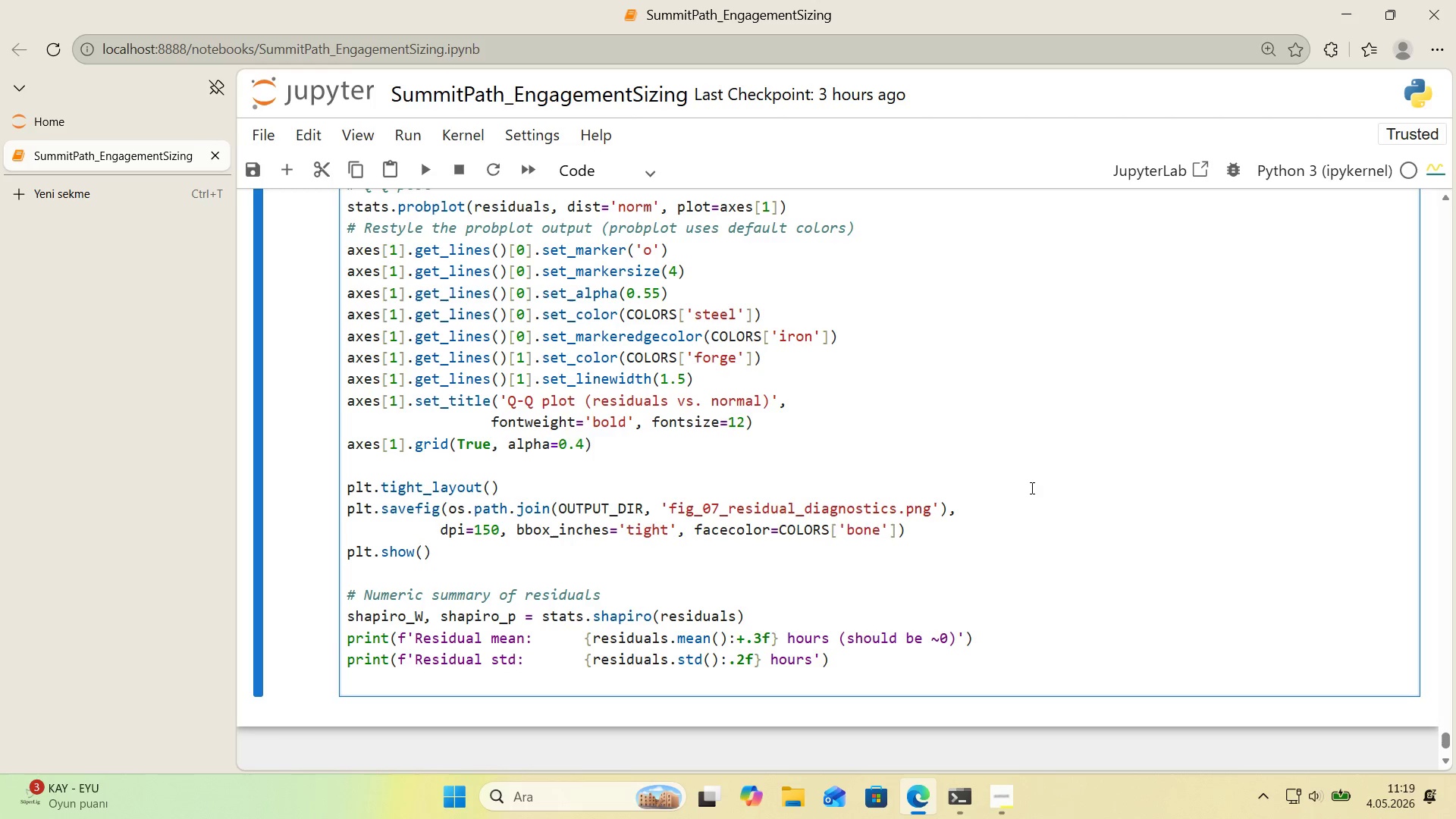 
type(pr'nt)
 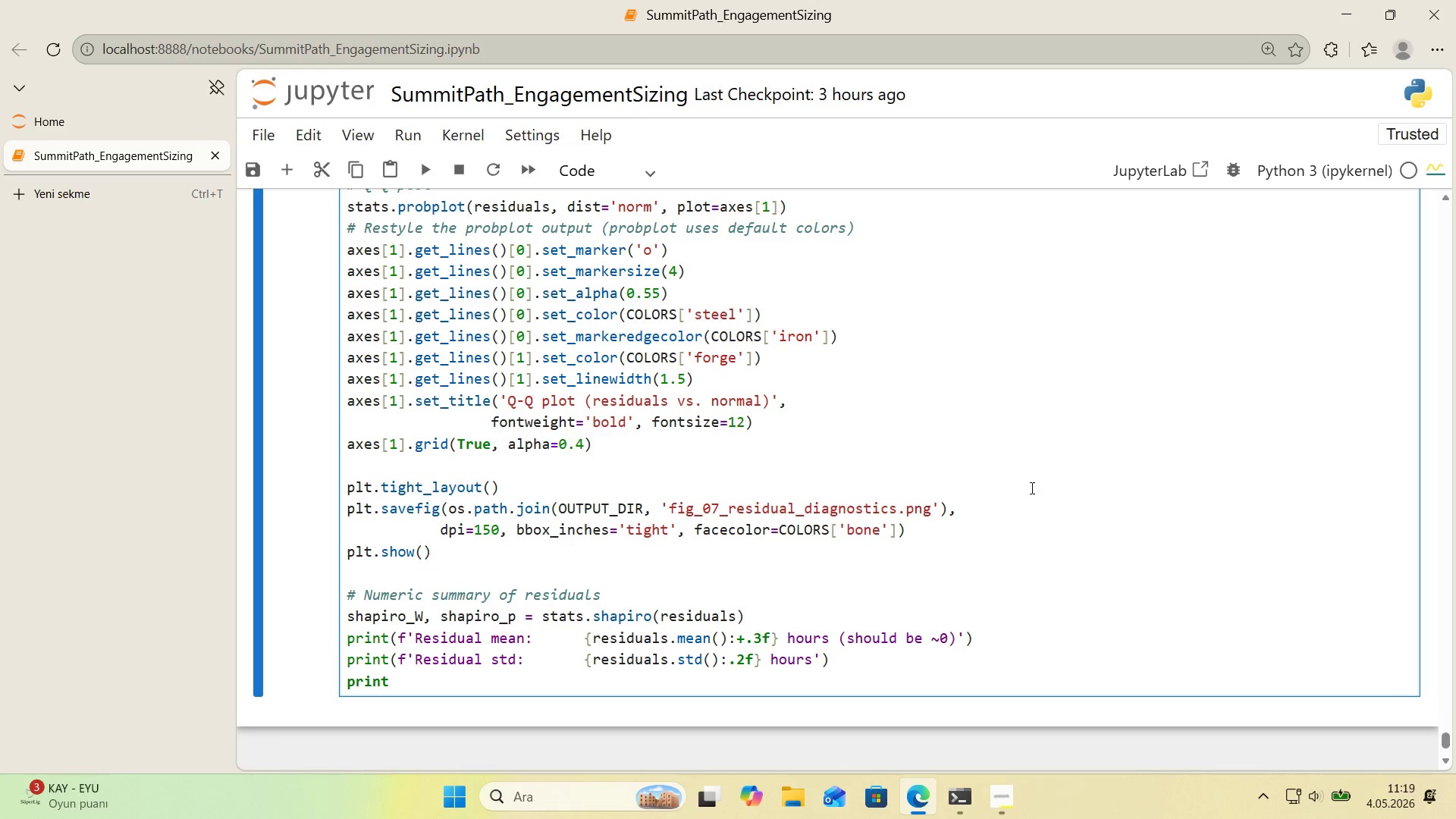 
type(*()
 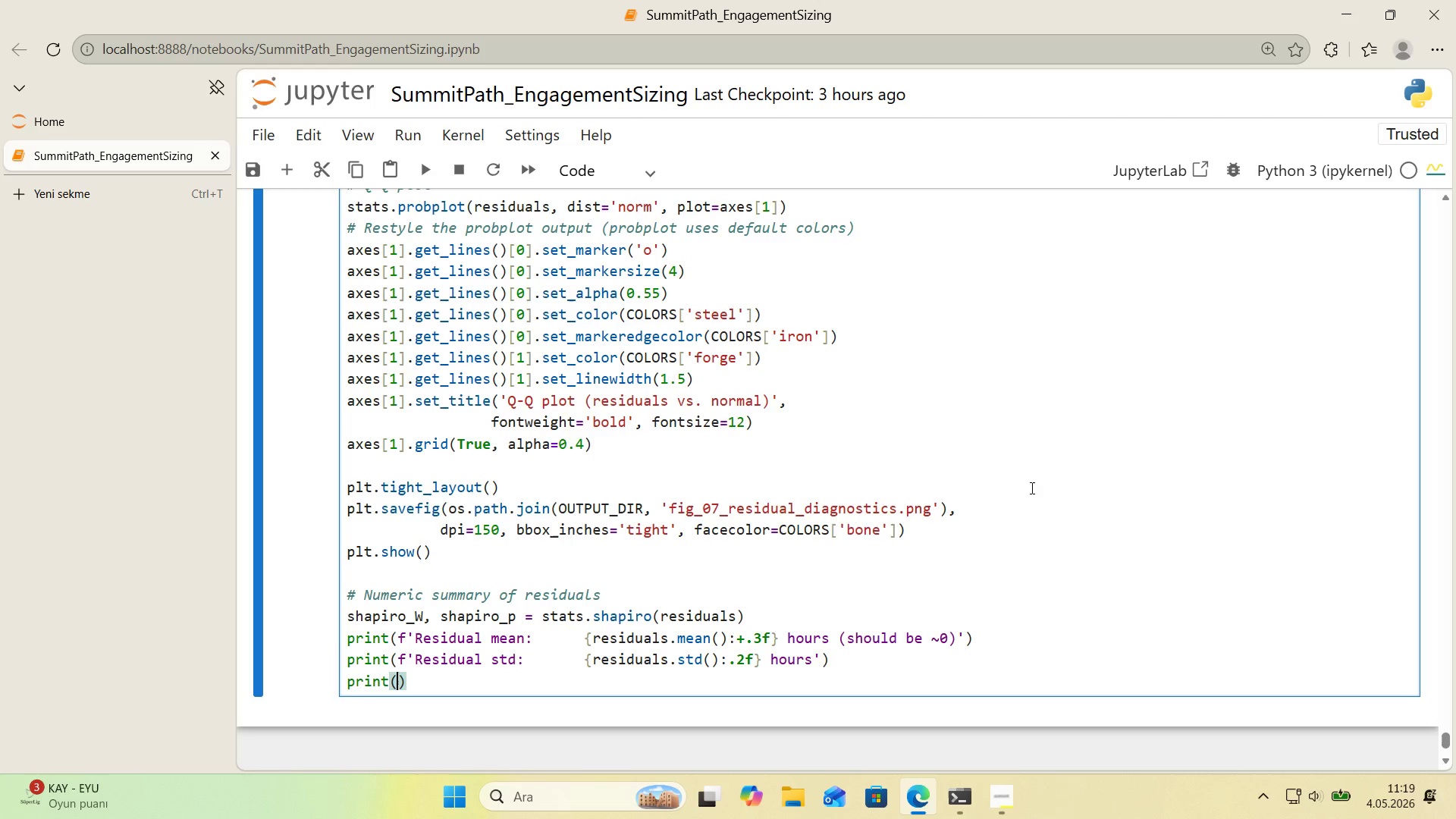 
key(ArrowLeft)
 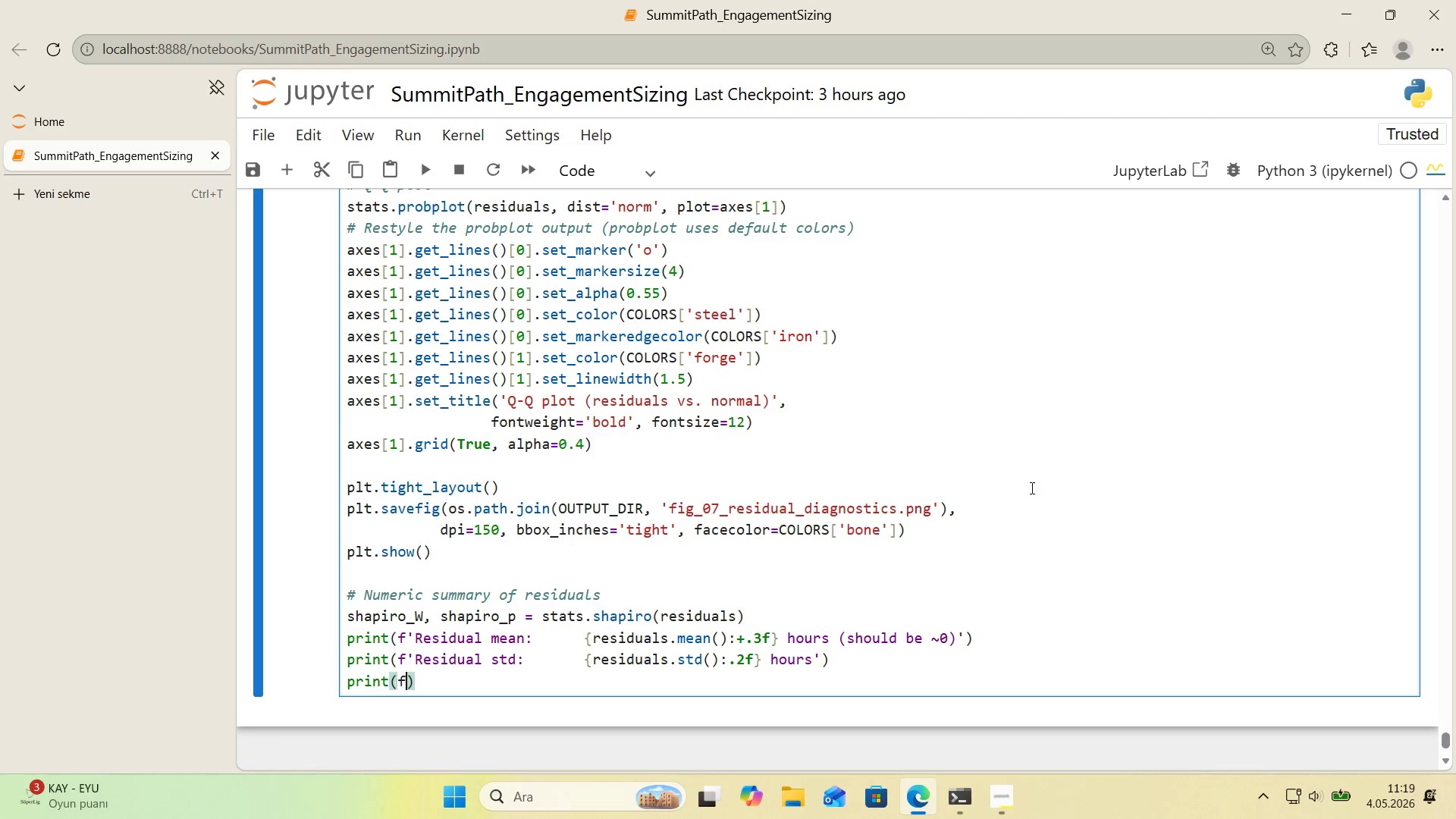 
type(f@@)
 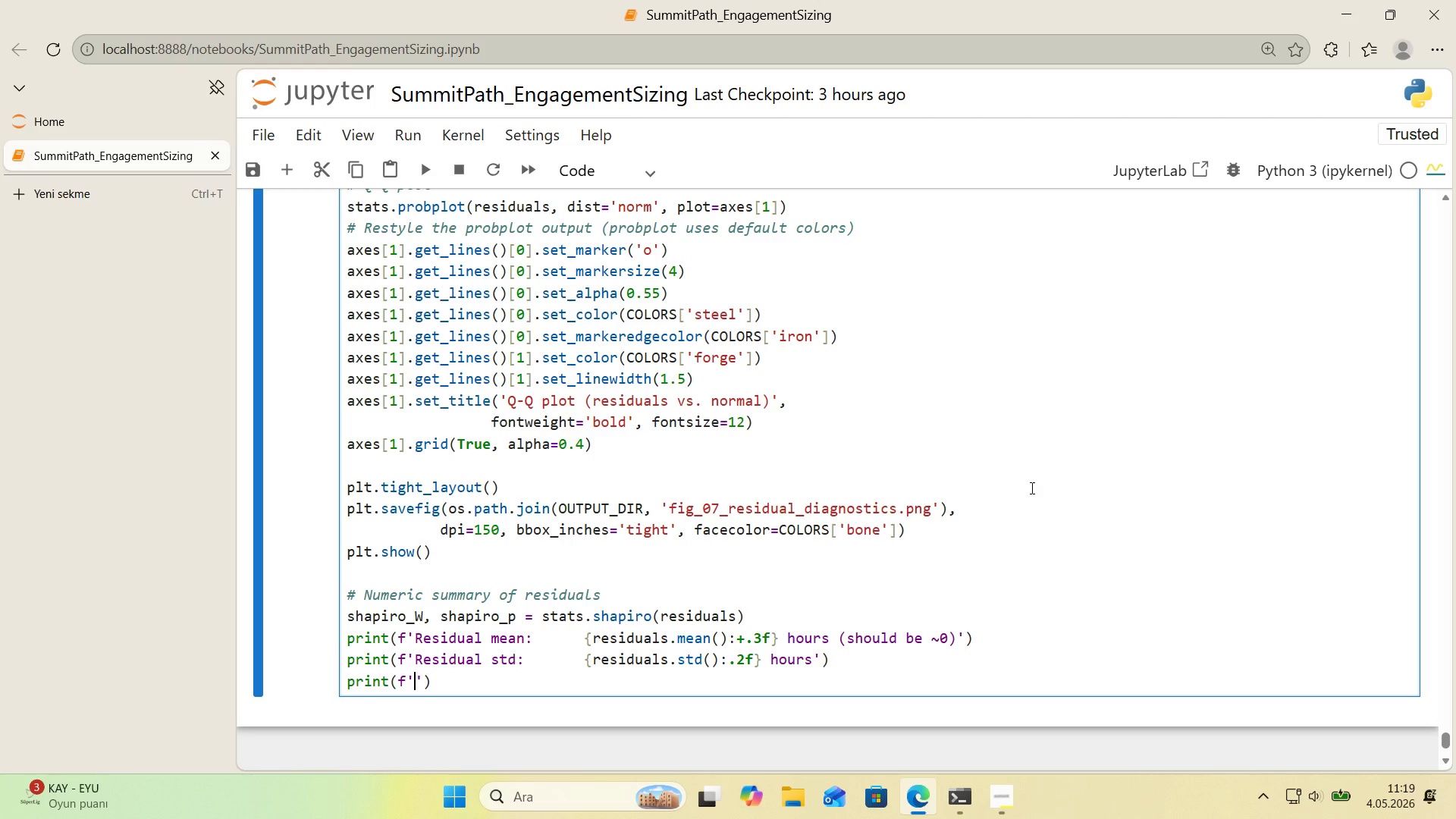 
 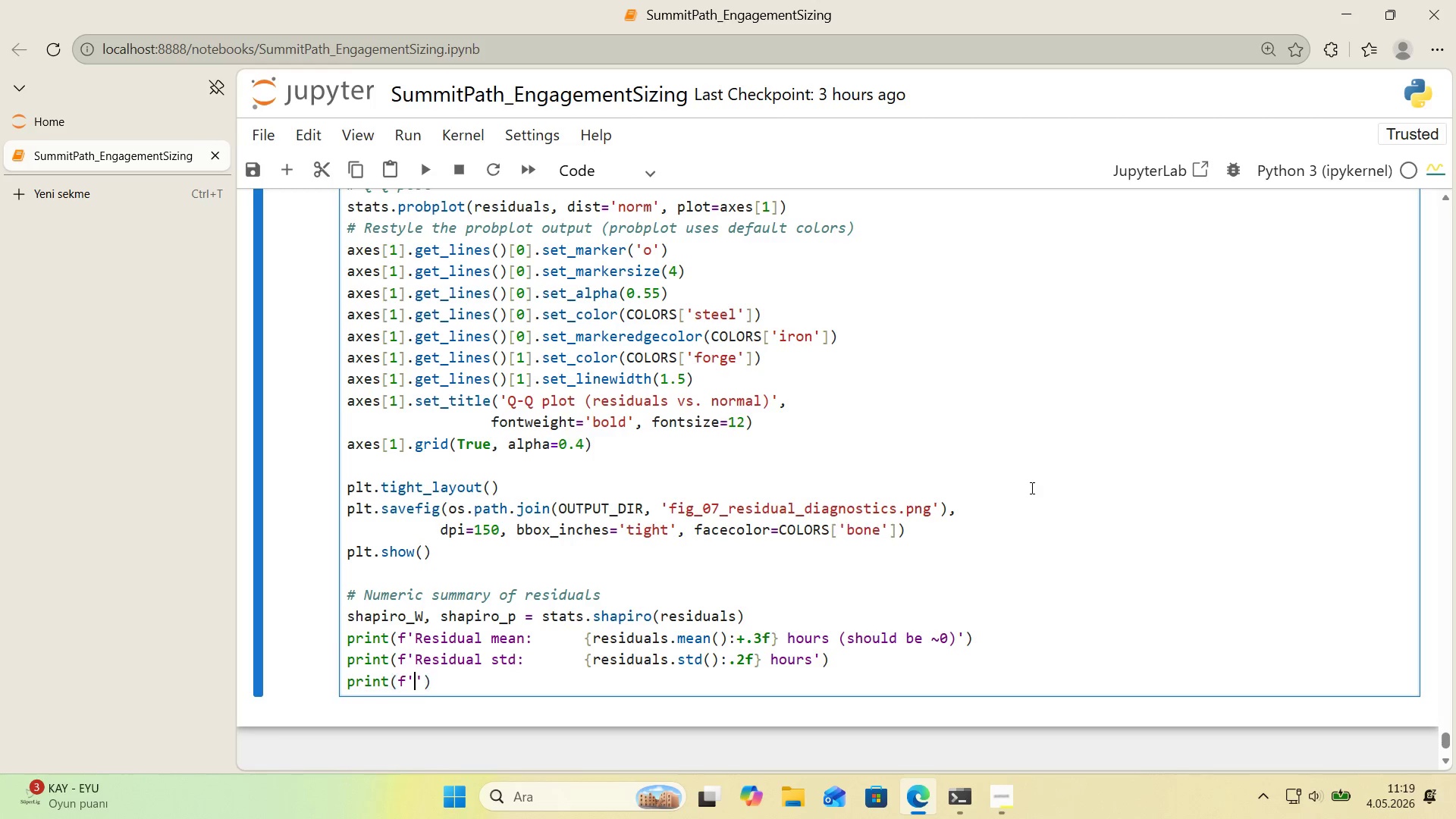 
key(ArrowLeft)
 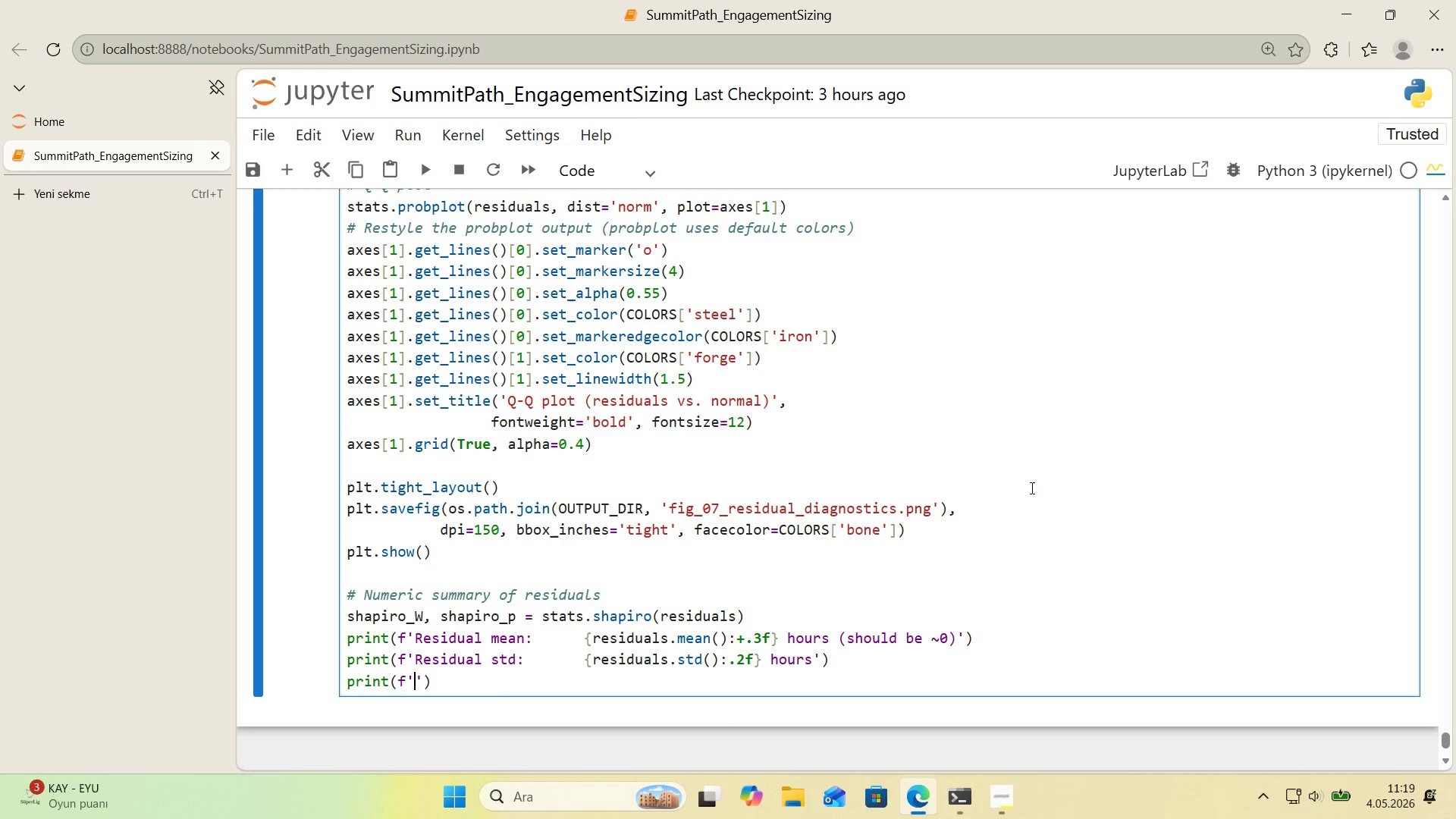 
type(Res'dual skw)
key(Backspace)
type(ew>      )
 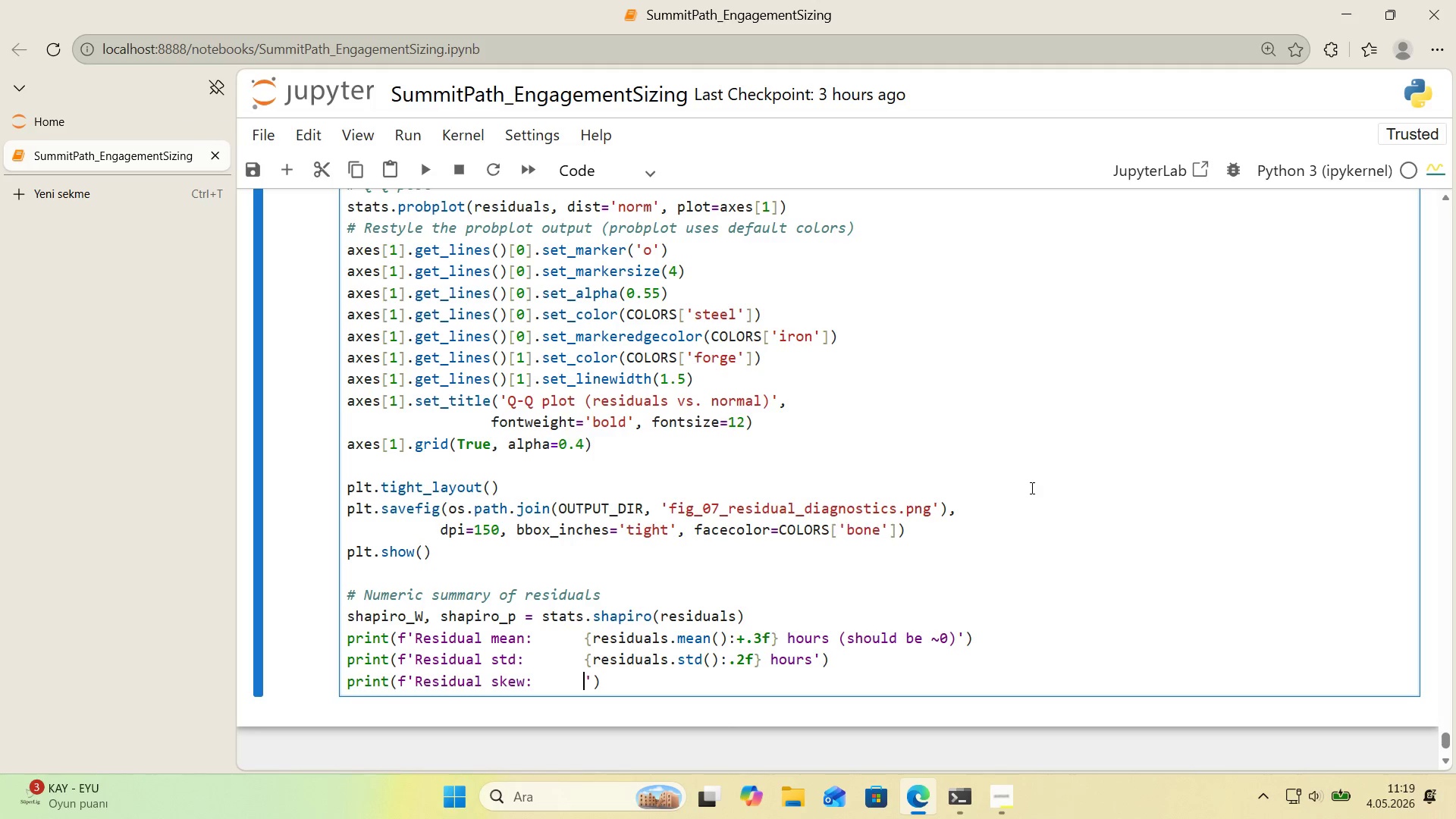 
key(Alt+Control+7)
 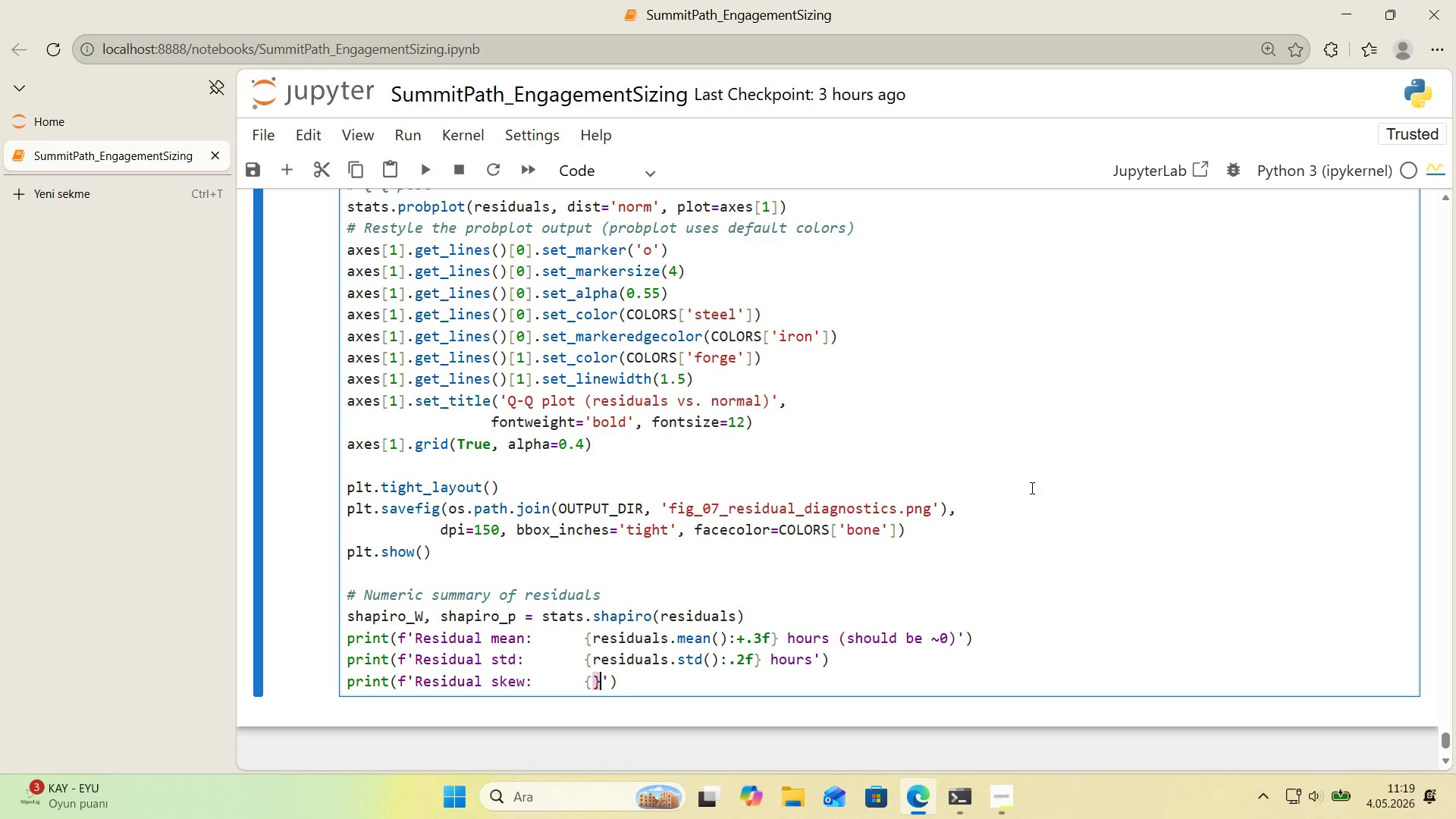 
key(Alt+Control+0)
 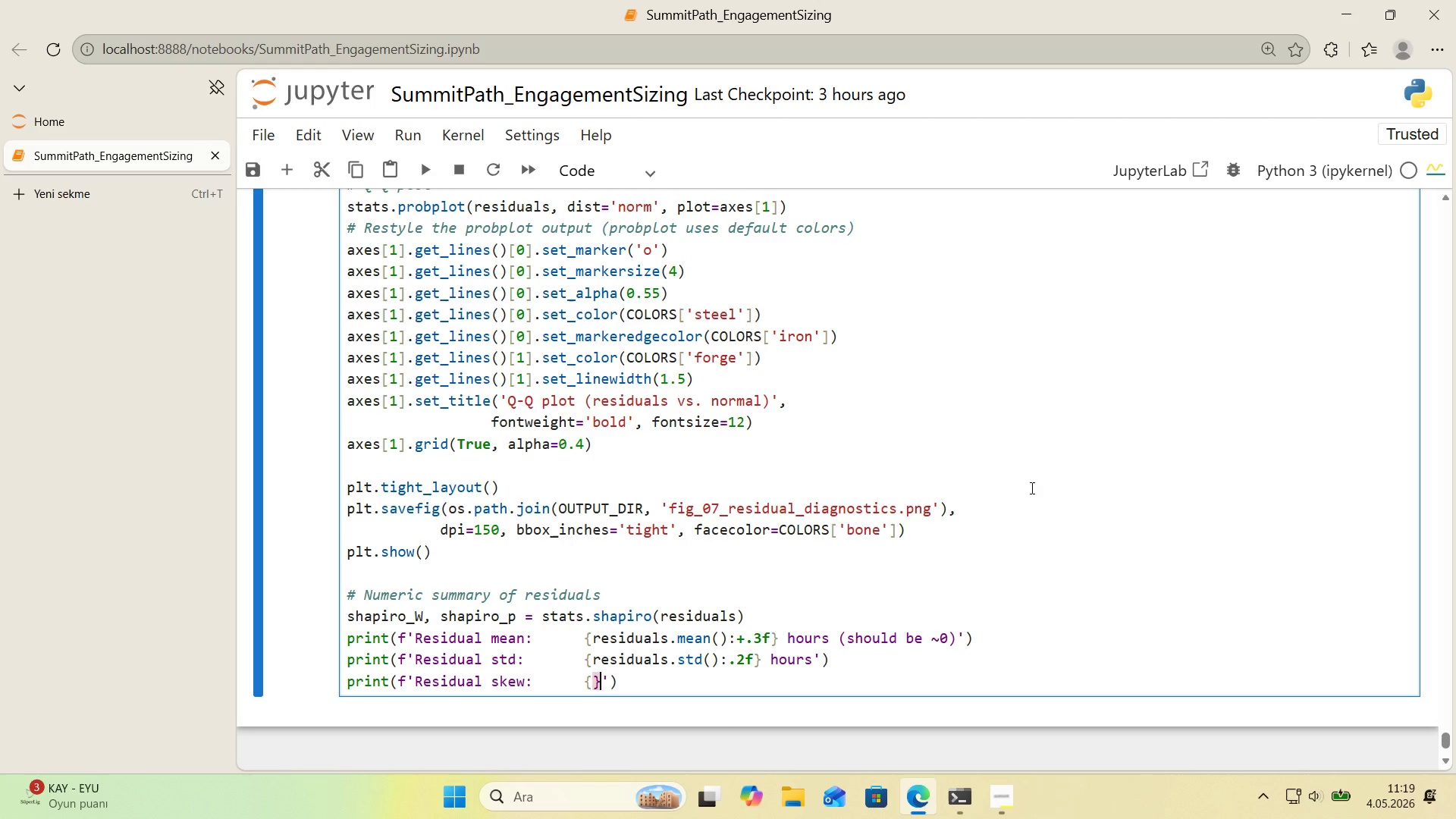 
key(ArrowLeft)
 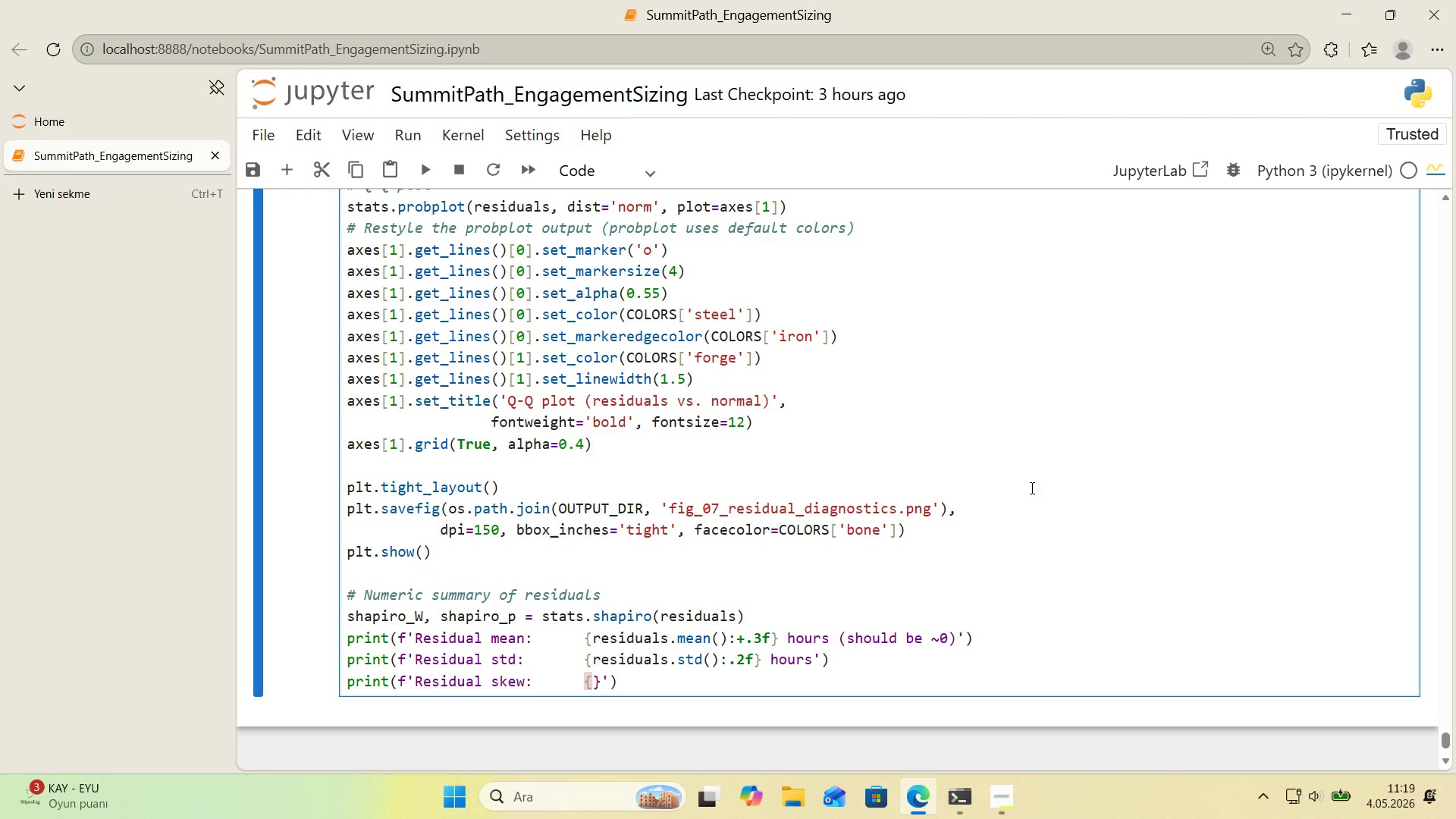 
type(stats.skew*()
 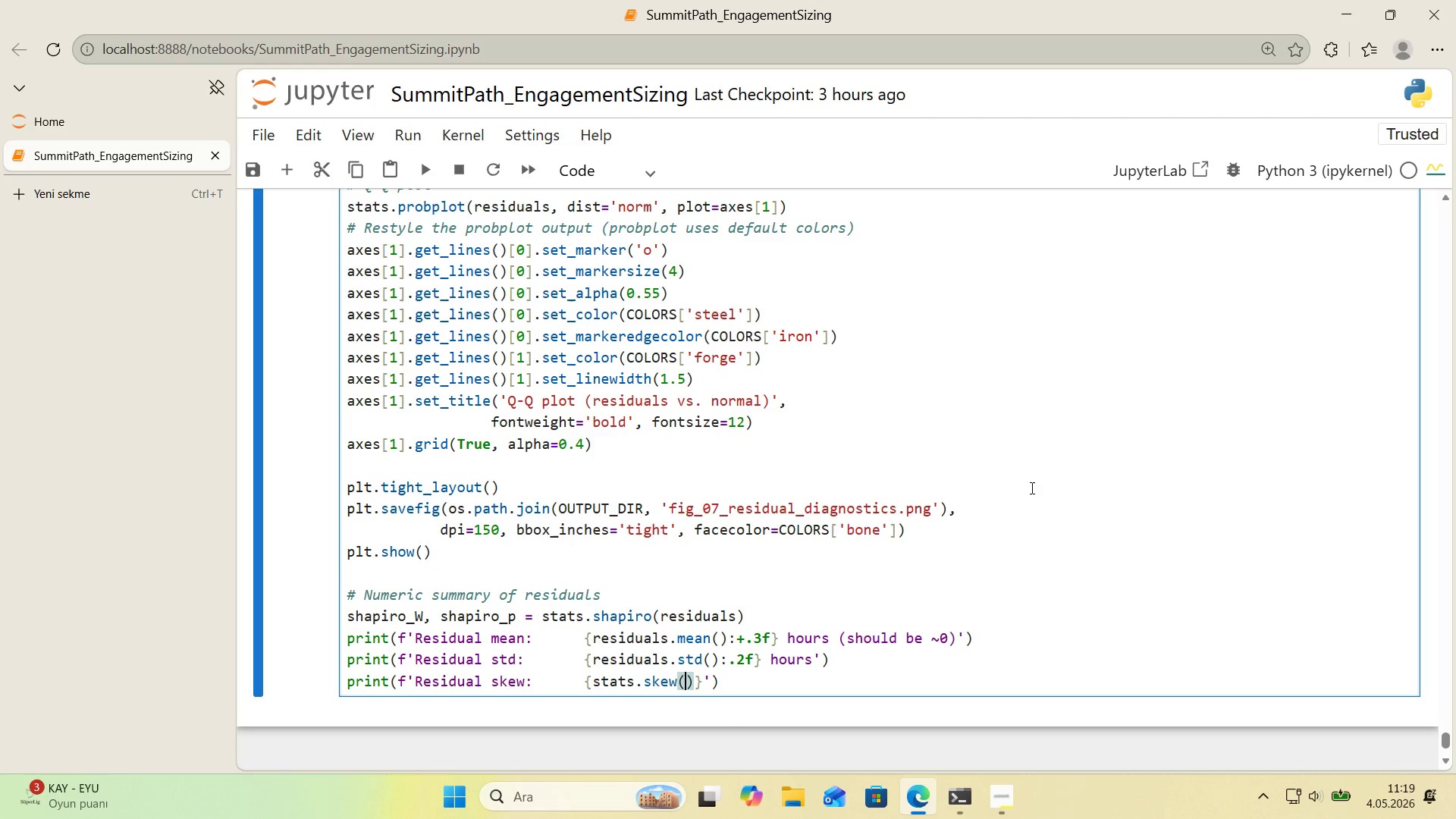 
 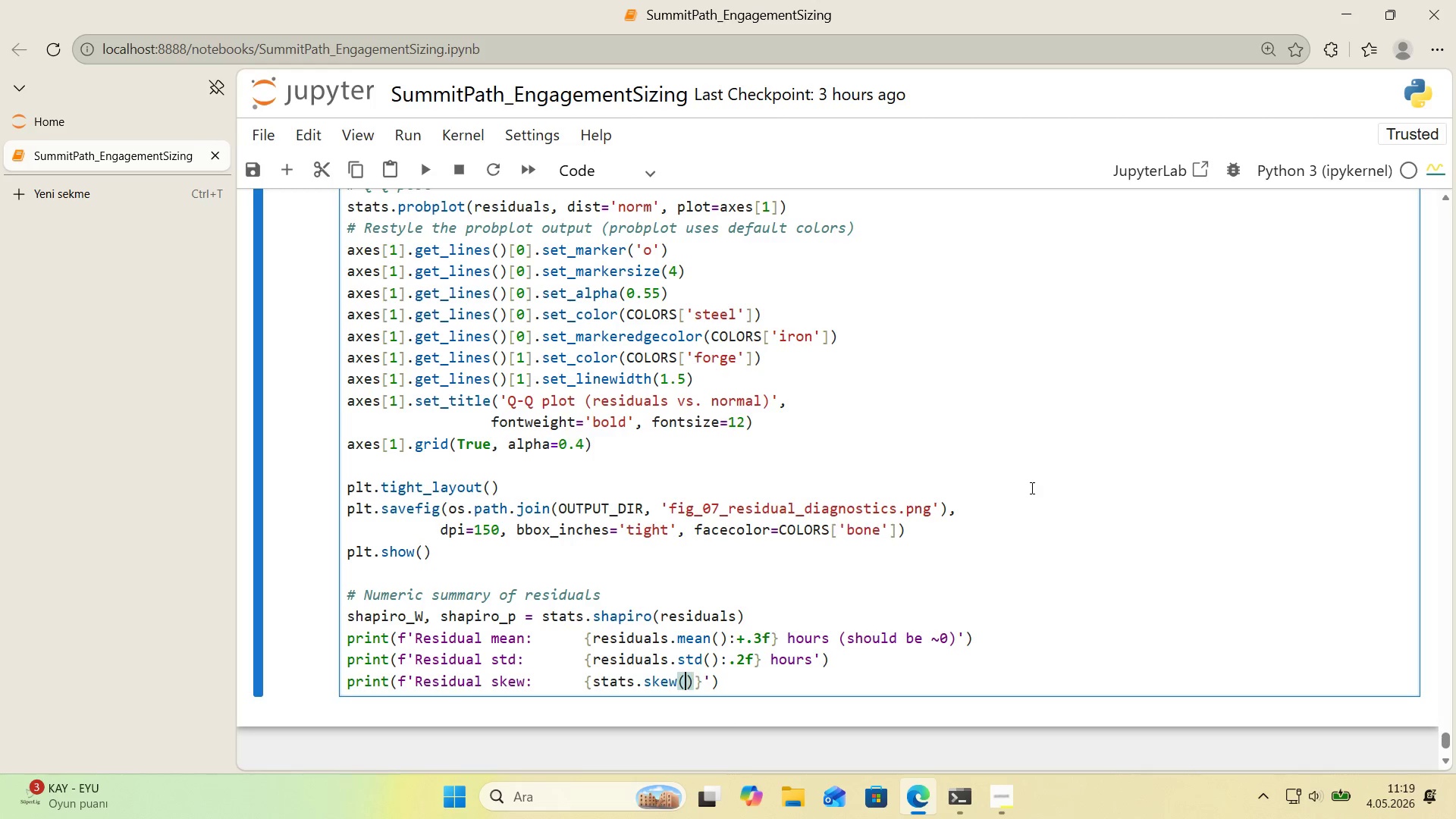 
key(ArrowLeft)
 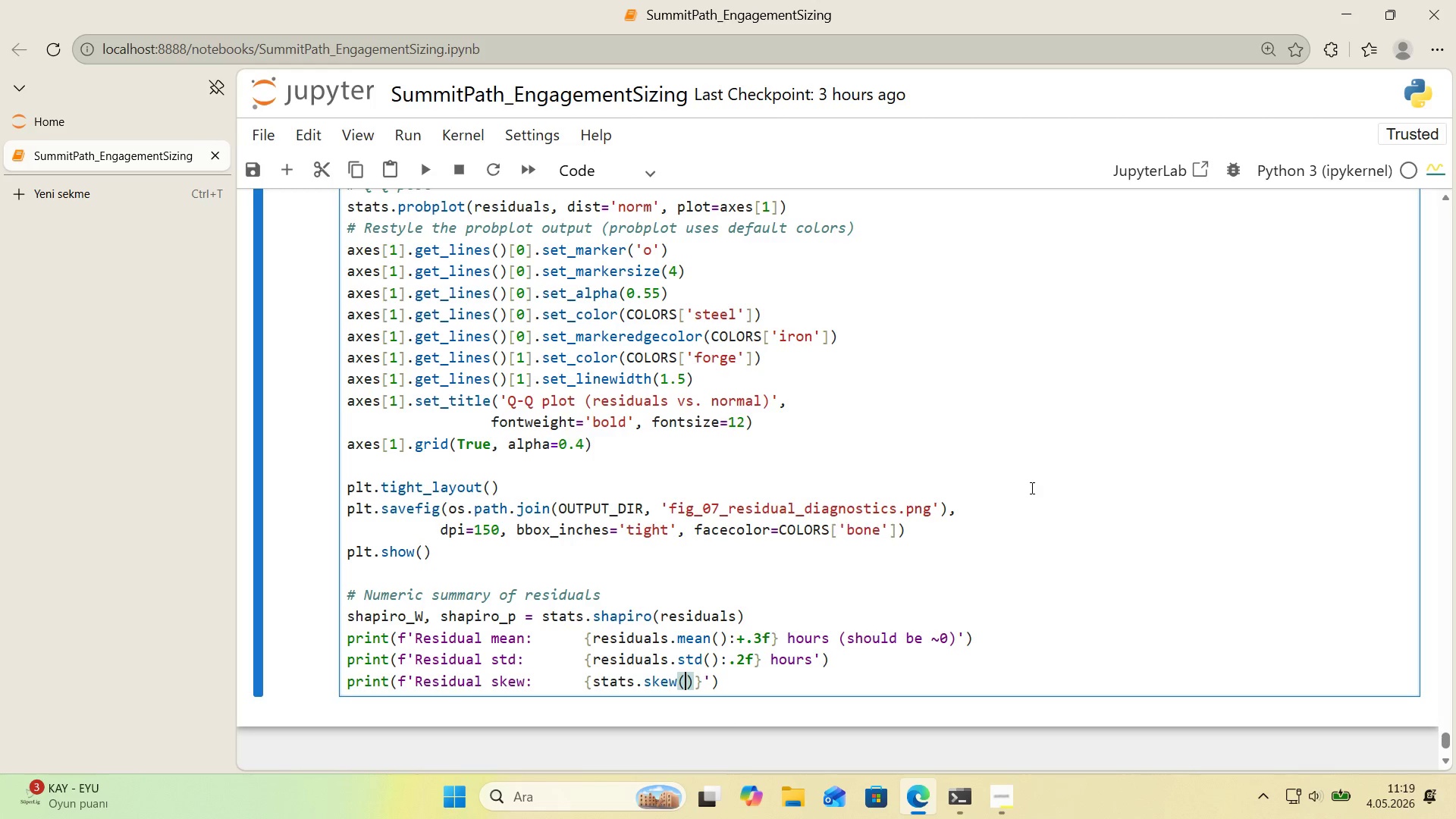 
type(res'duals)
 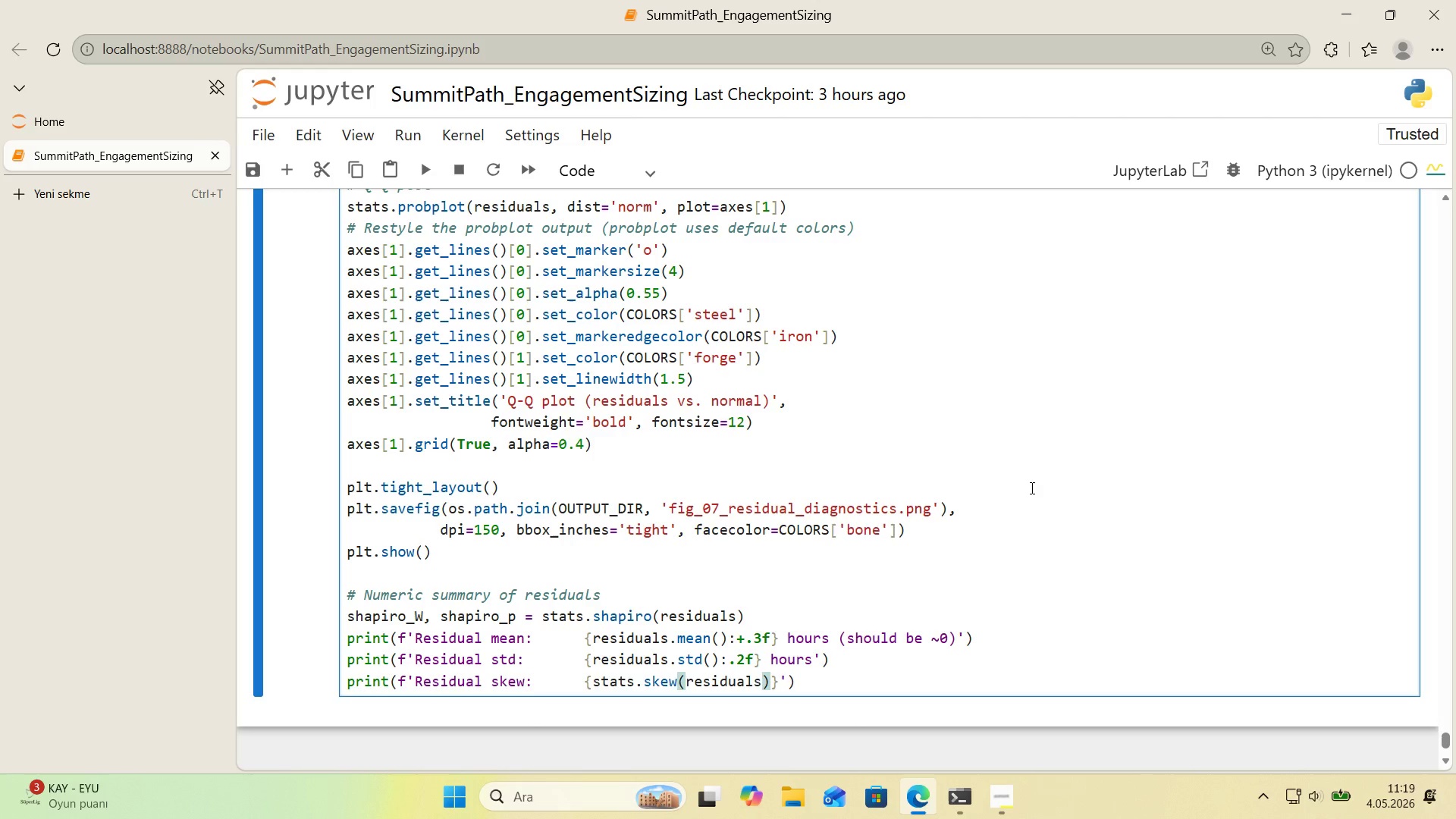 
key(ArrowRight)
 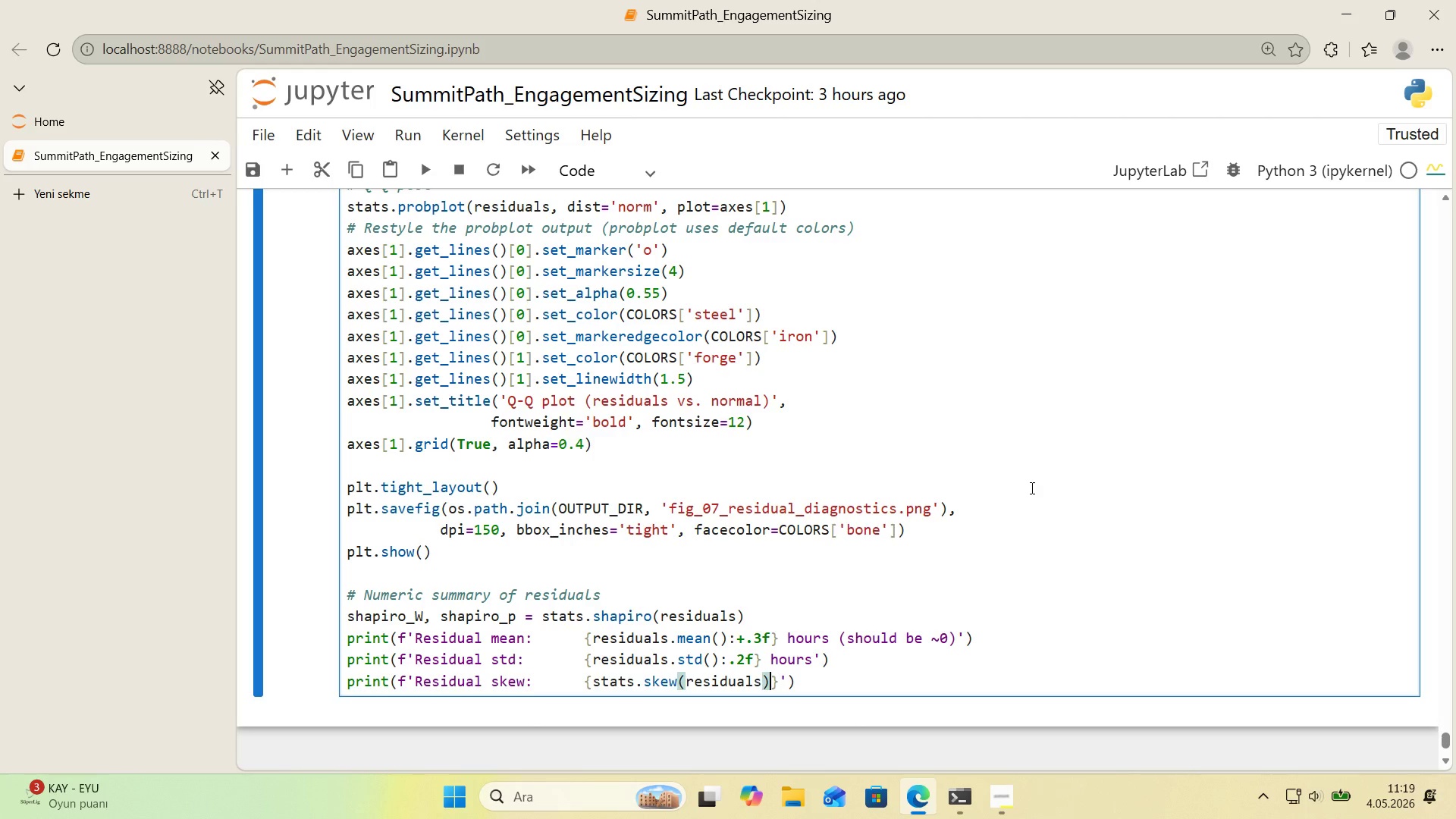 
type(>+.3f)
 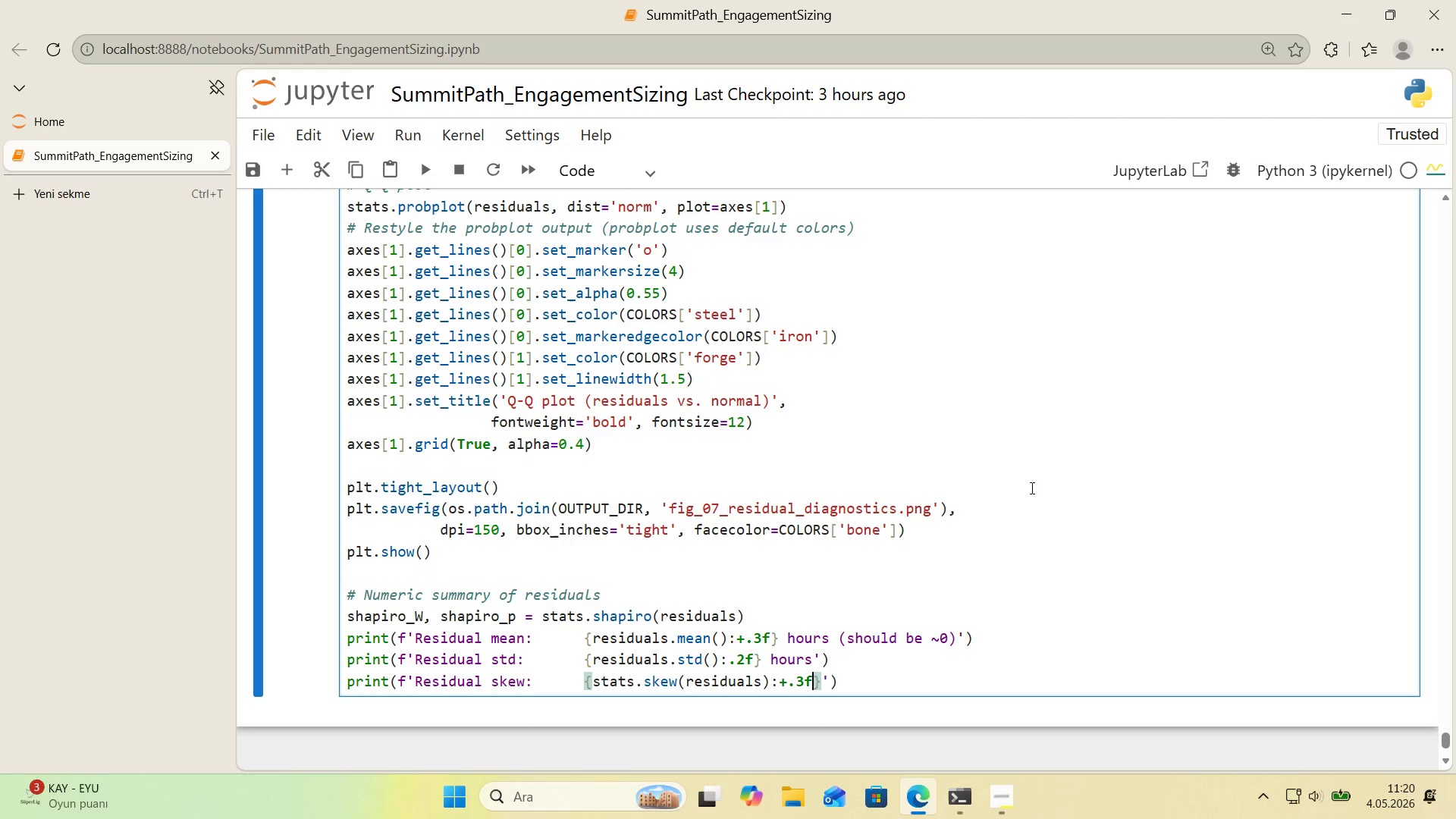 
wait(13.66)
 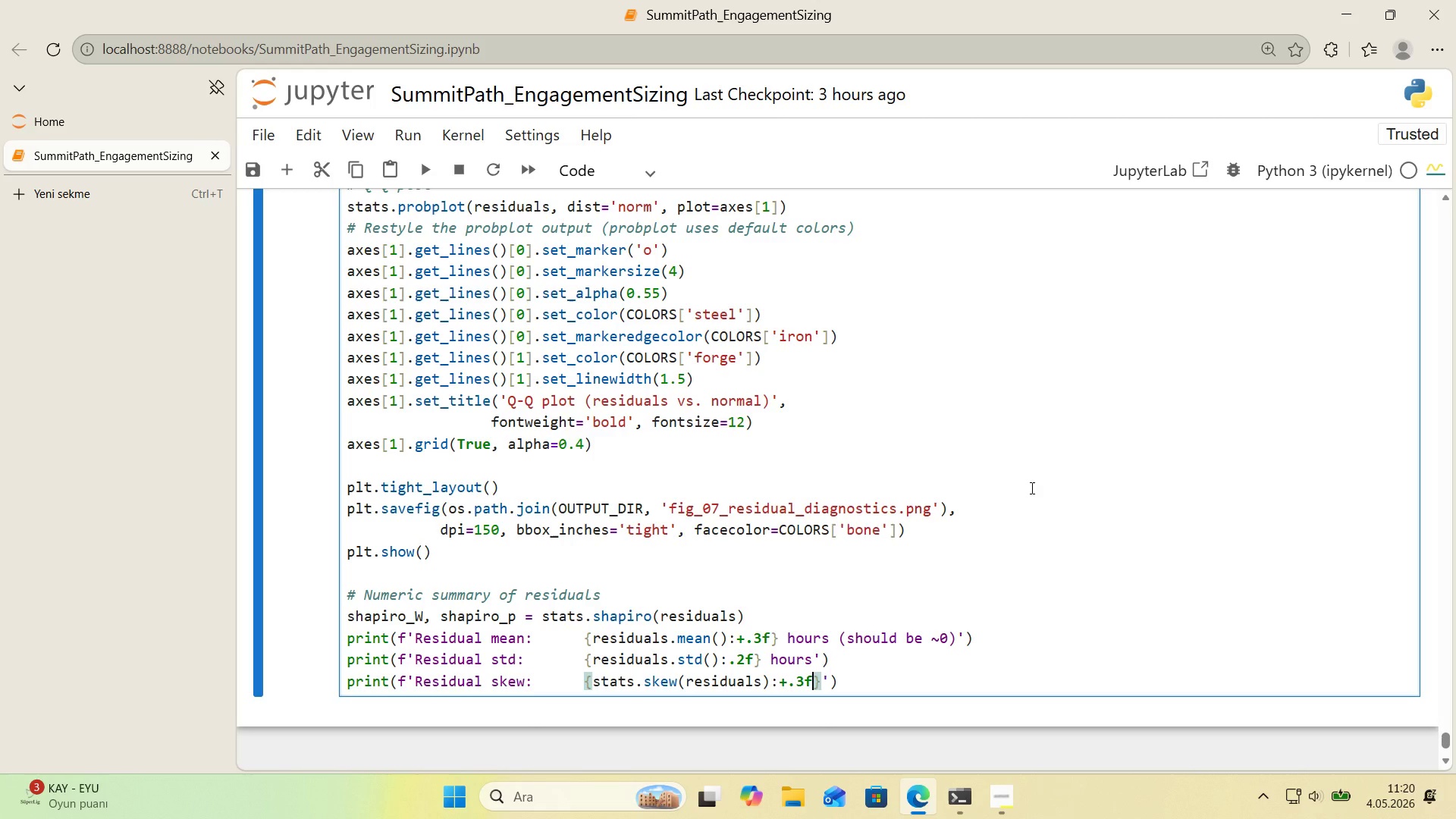 
key(ArrowLeft)
 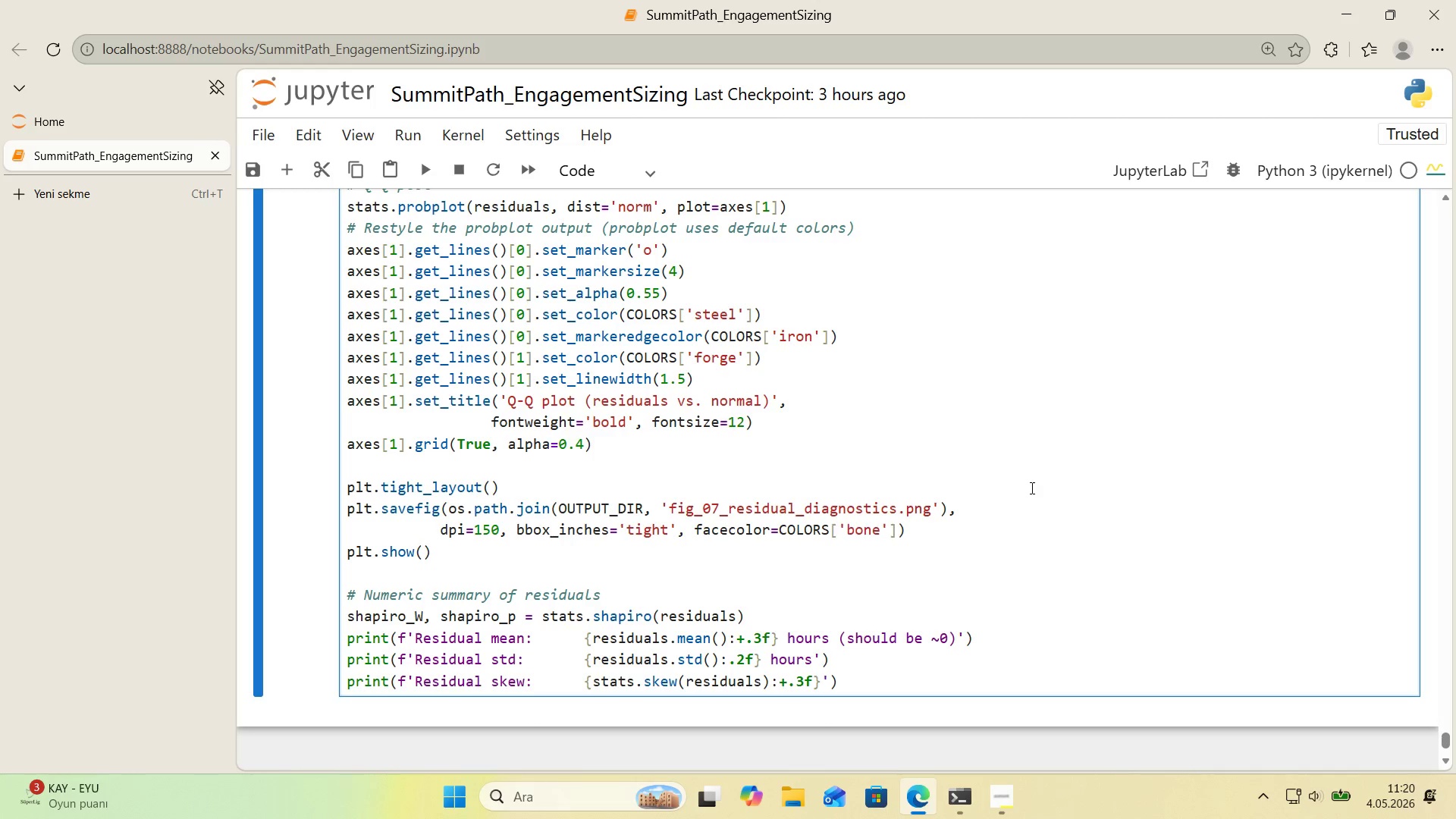 
key(ArrowRight)
 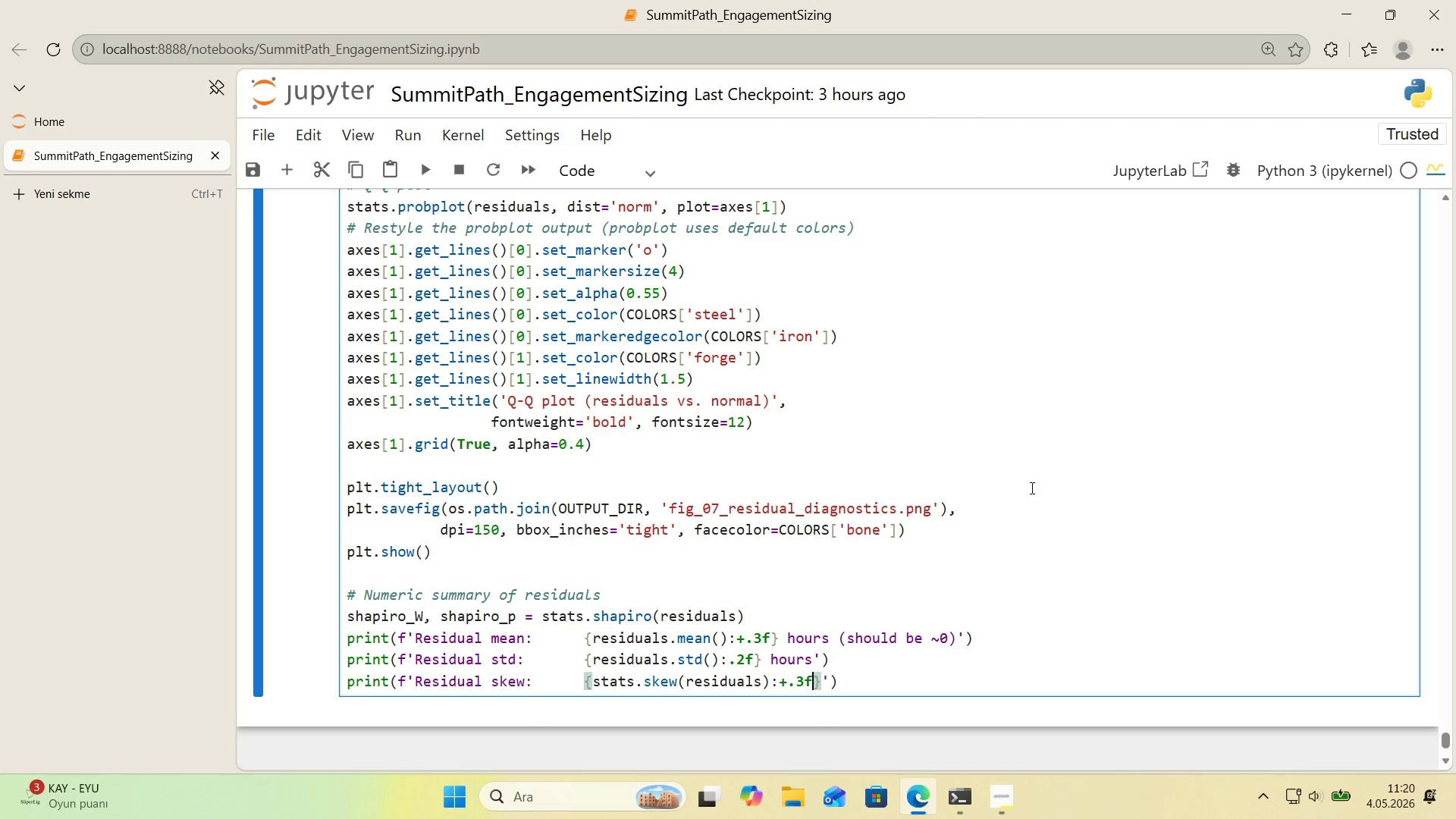 
key(ArrowRight)
 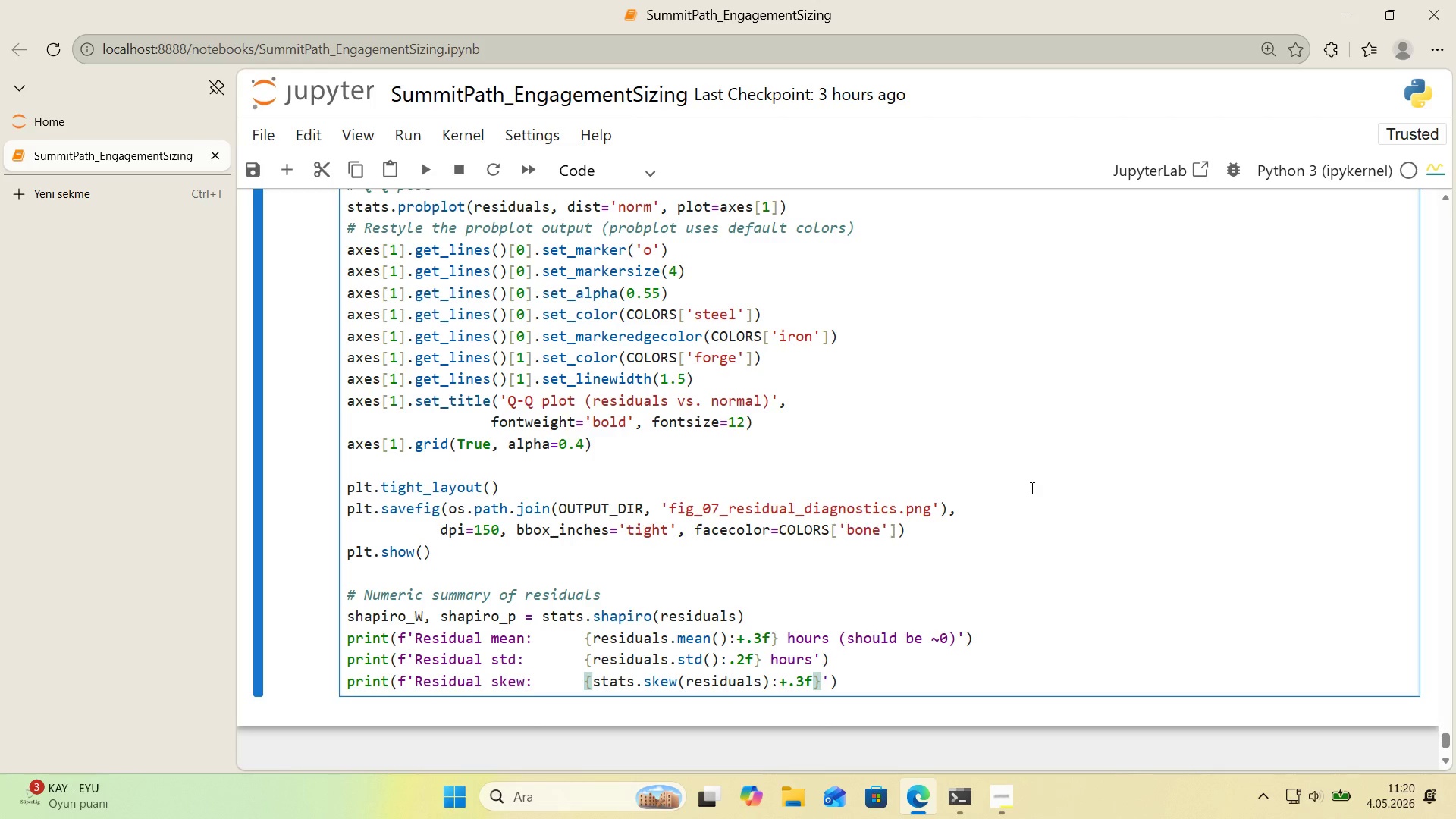 
type( *()
 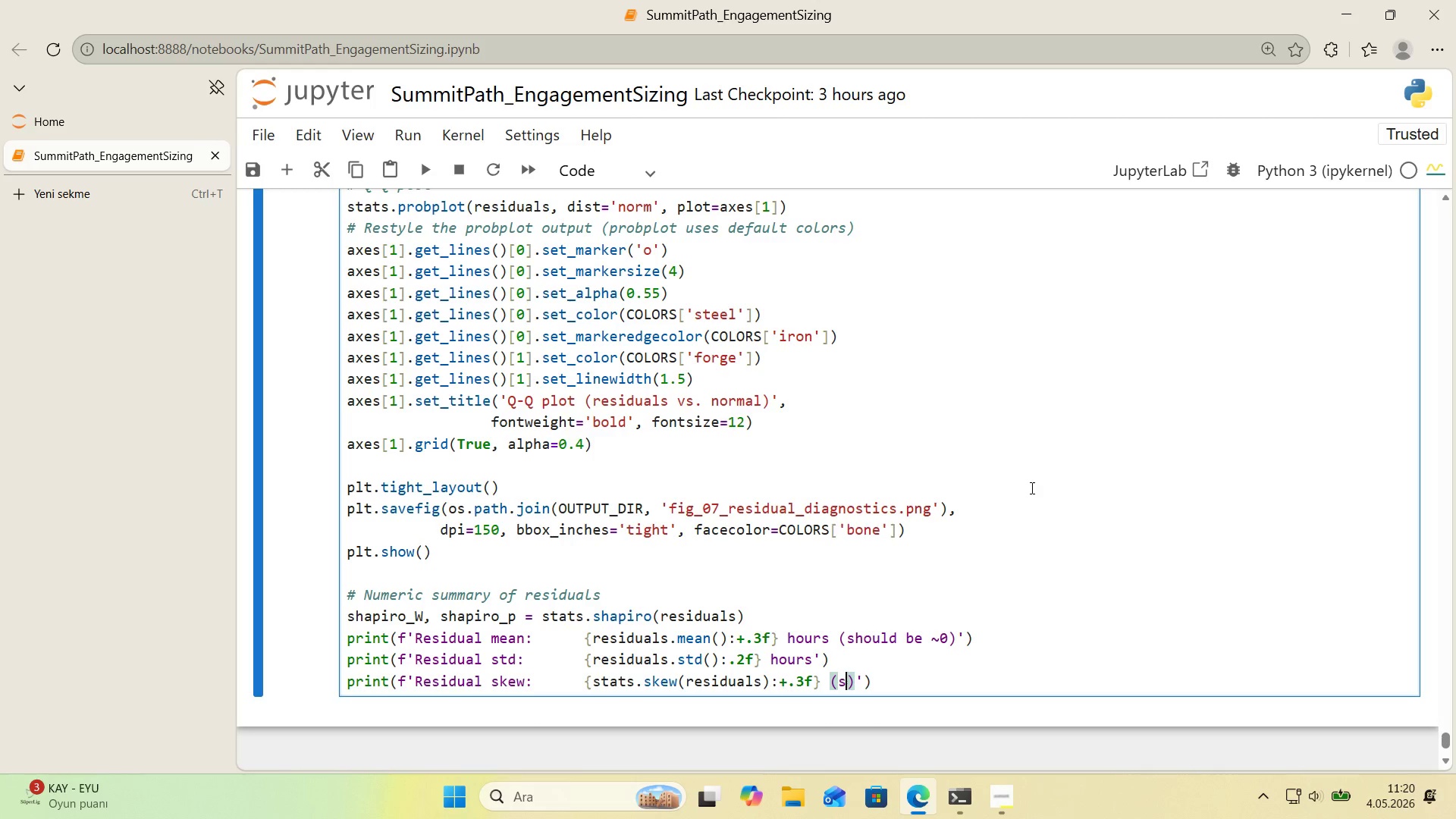 
 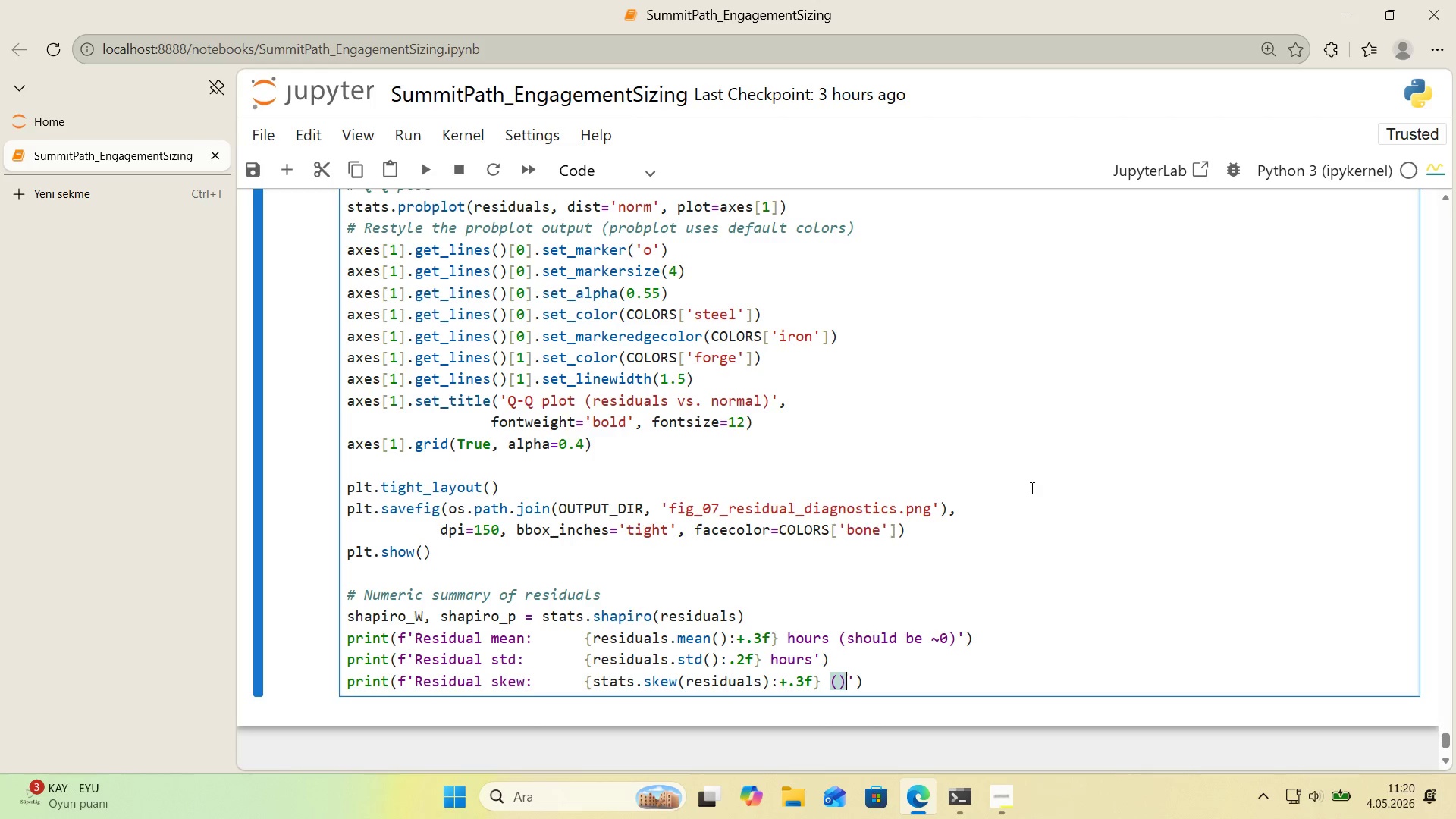 
key(ArrowLeft)
 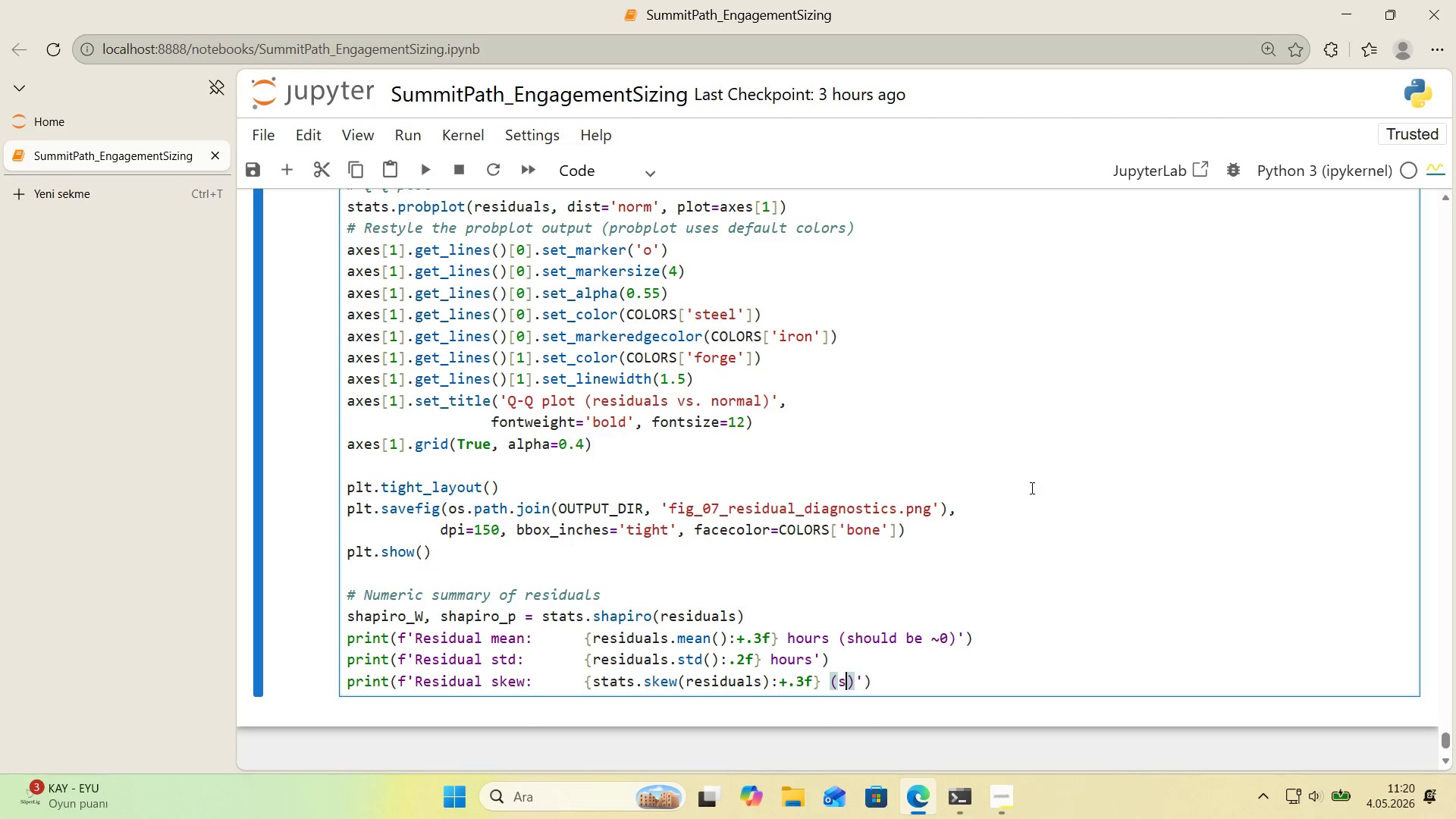 
type(should be )
 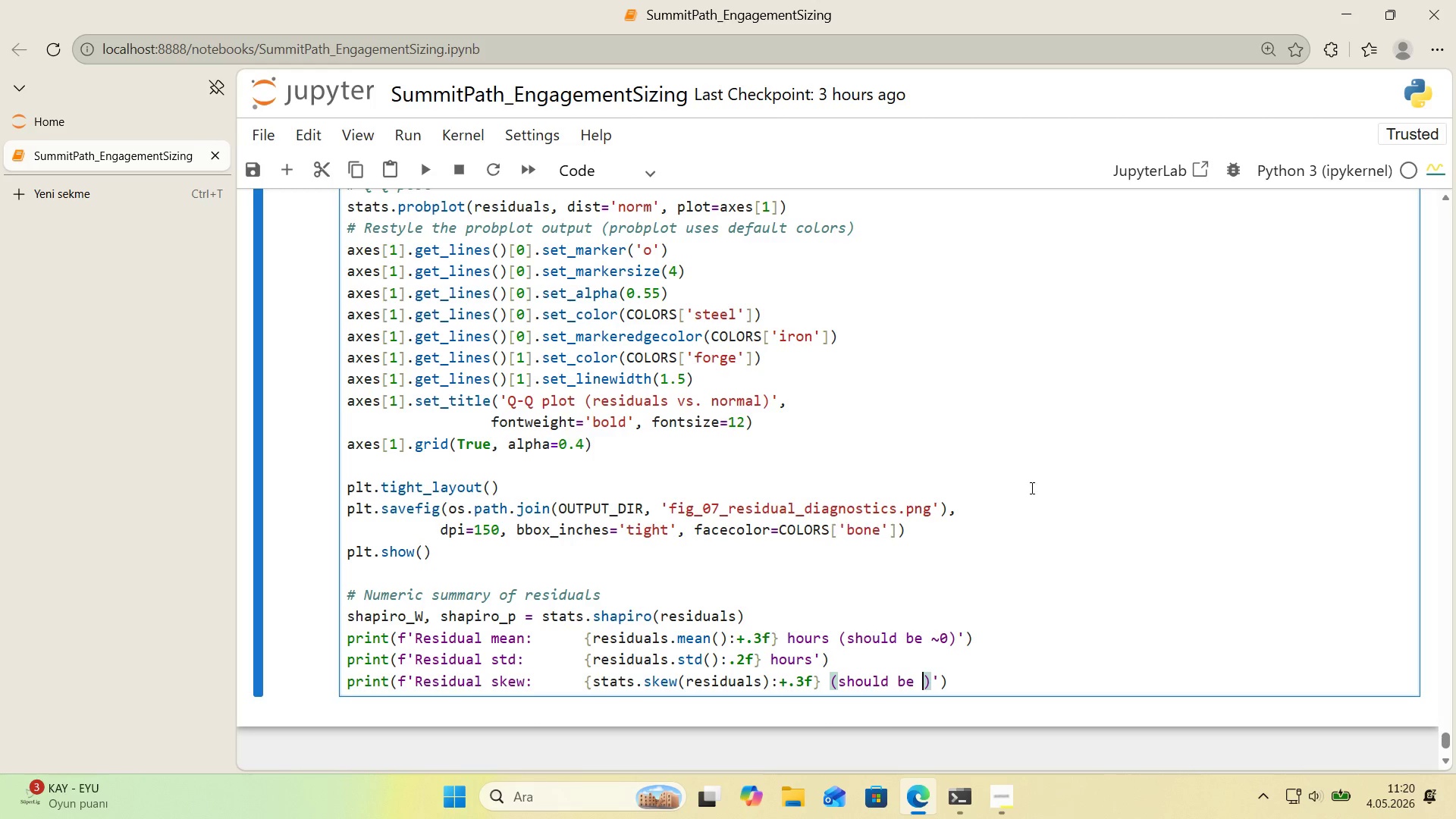 
key(Alt+Control+BracketRight)
 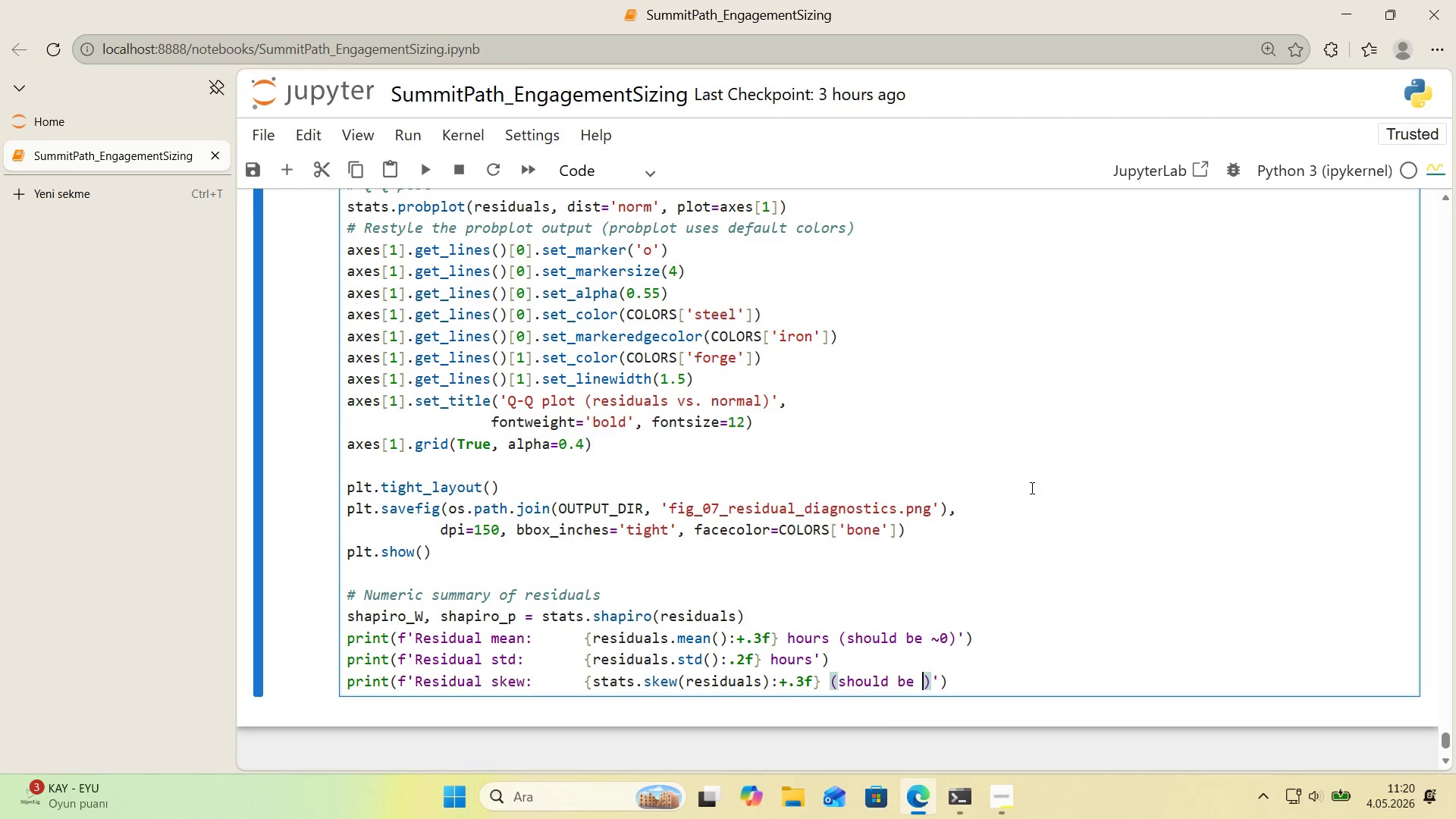 
key(Numpad0)
 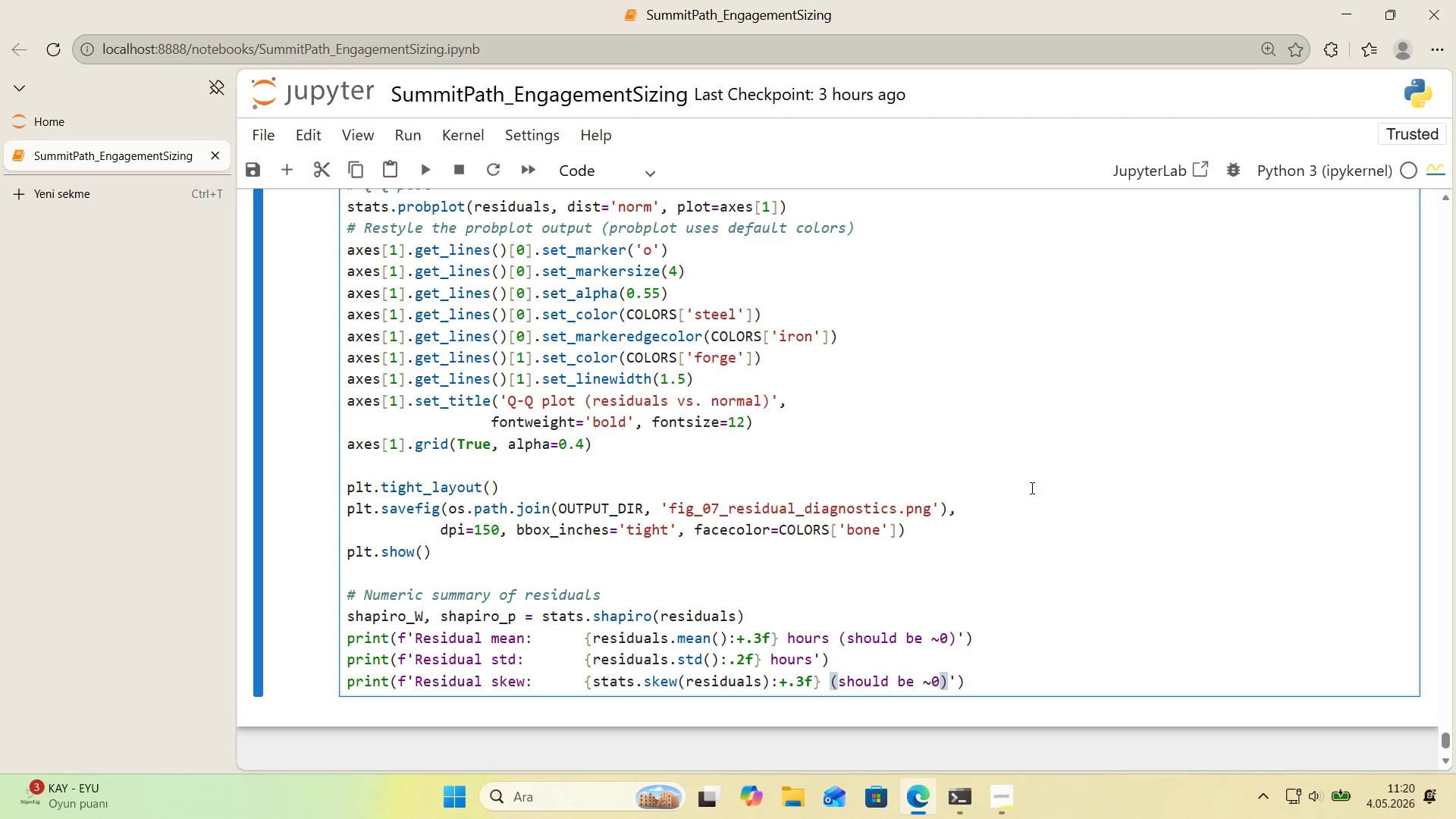 
key(ArrowRight)
 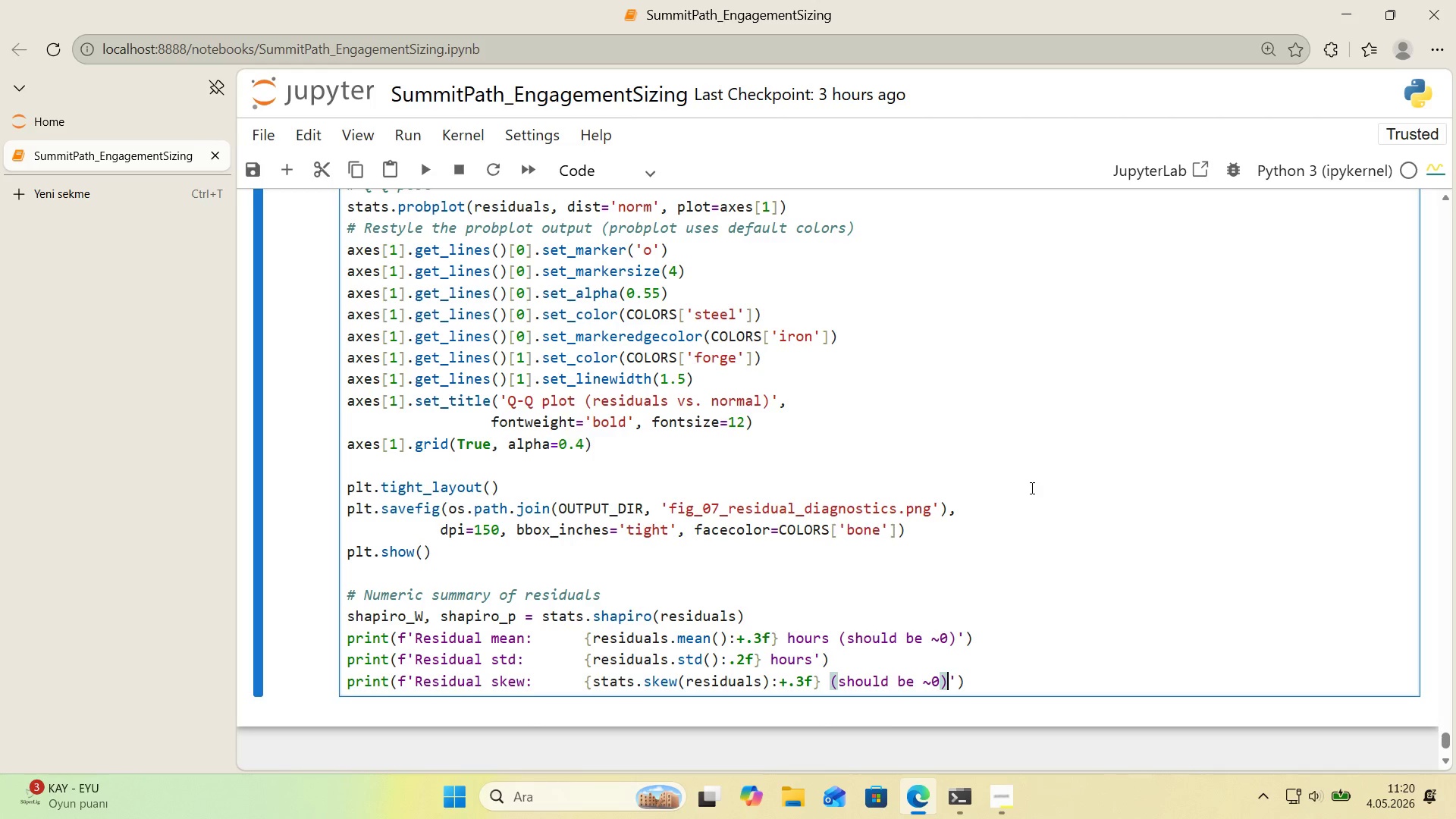 
key(ArrowRight)
 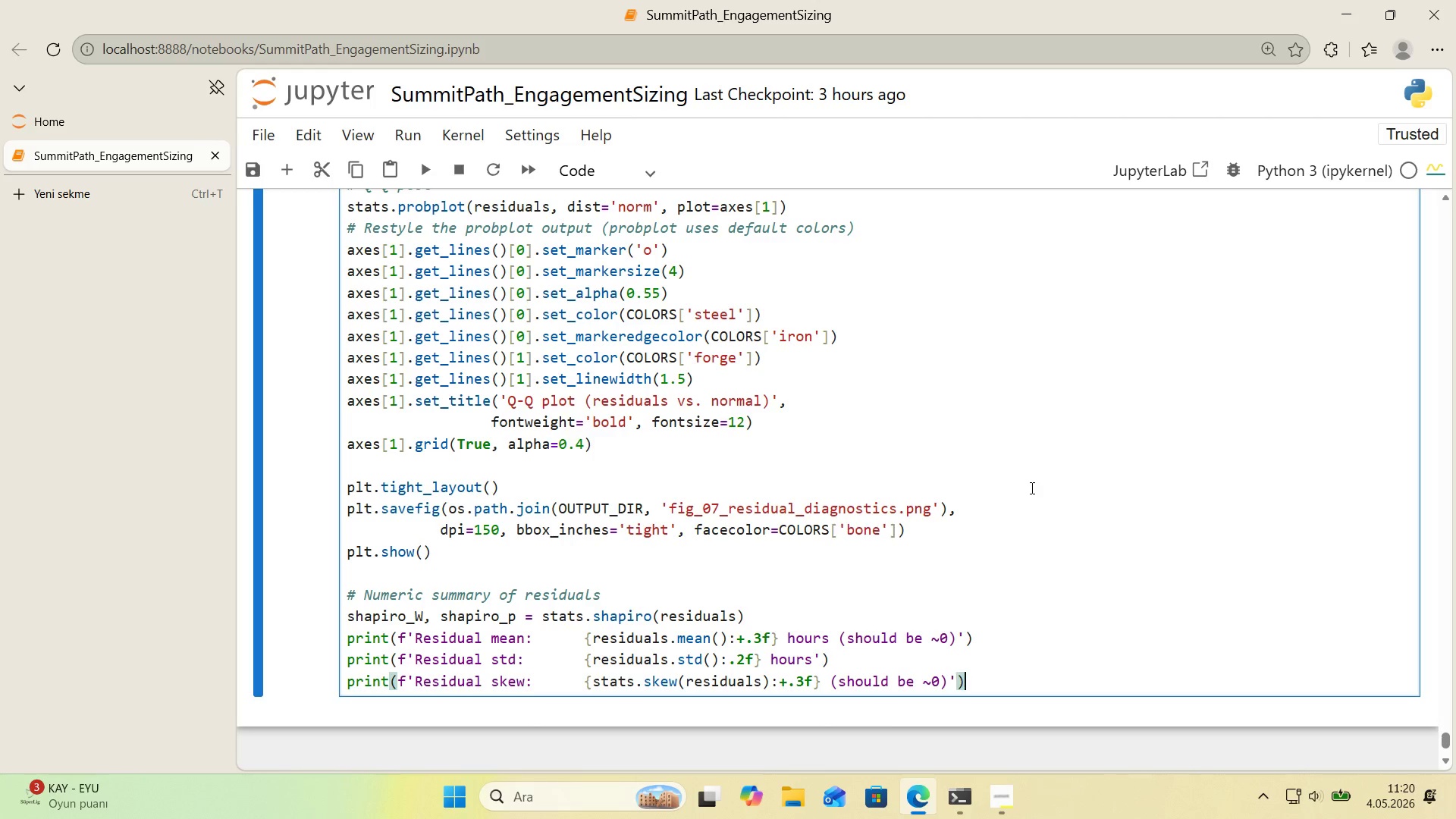 
key(ArrowRight)
 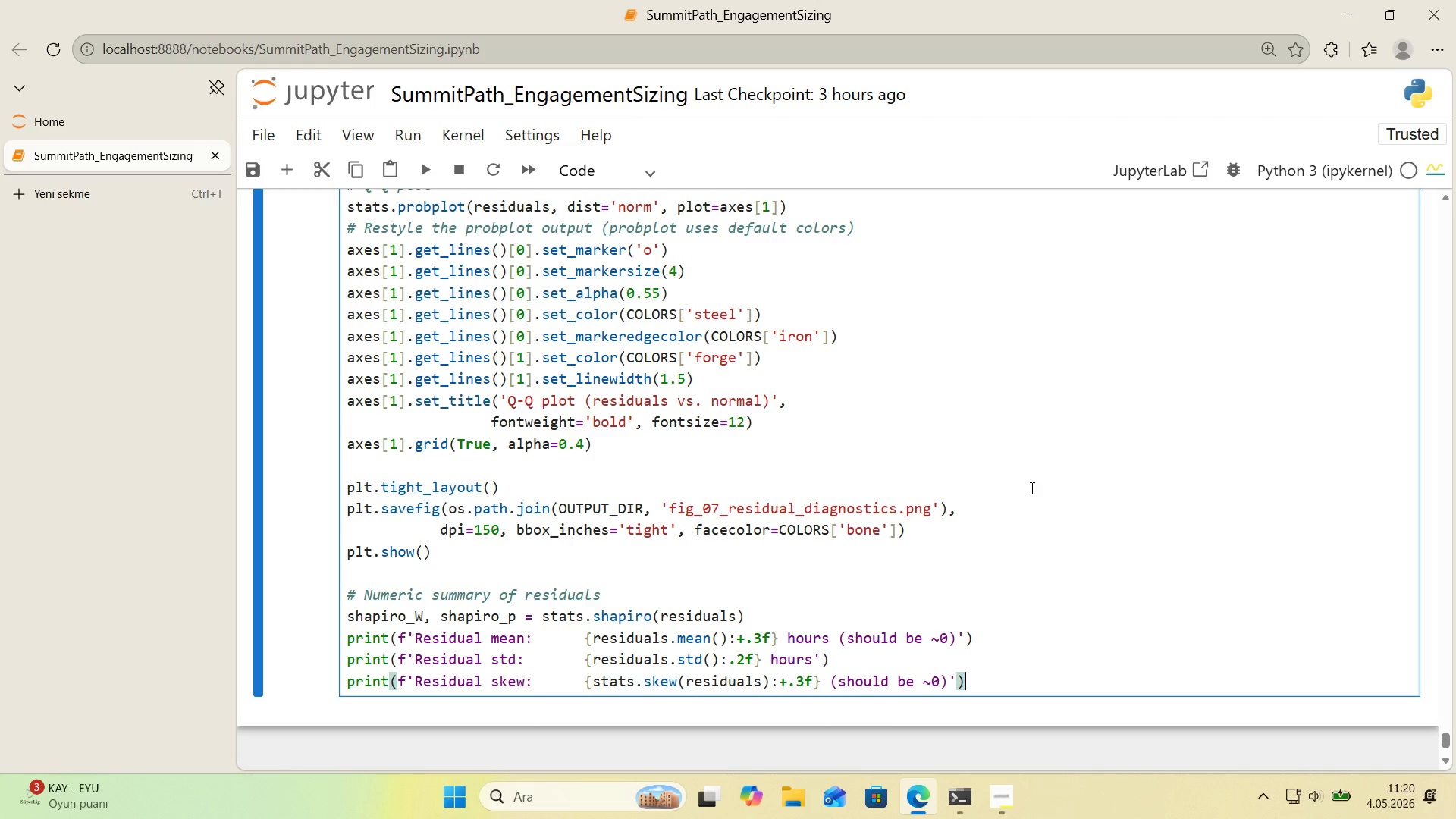 
key(Enter)
 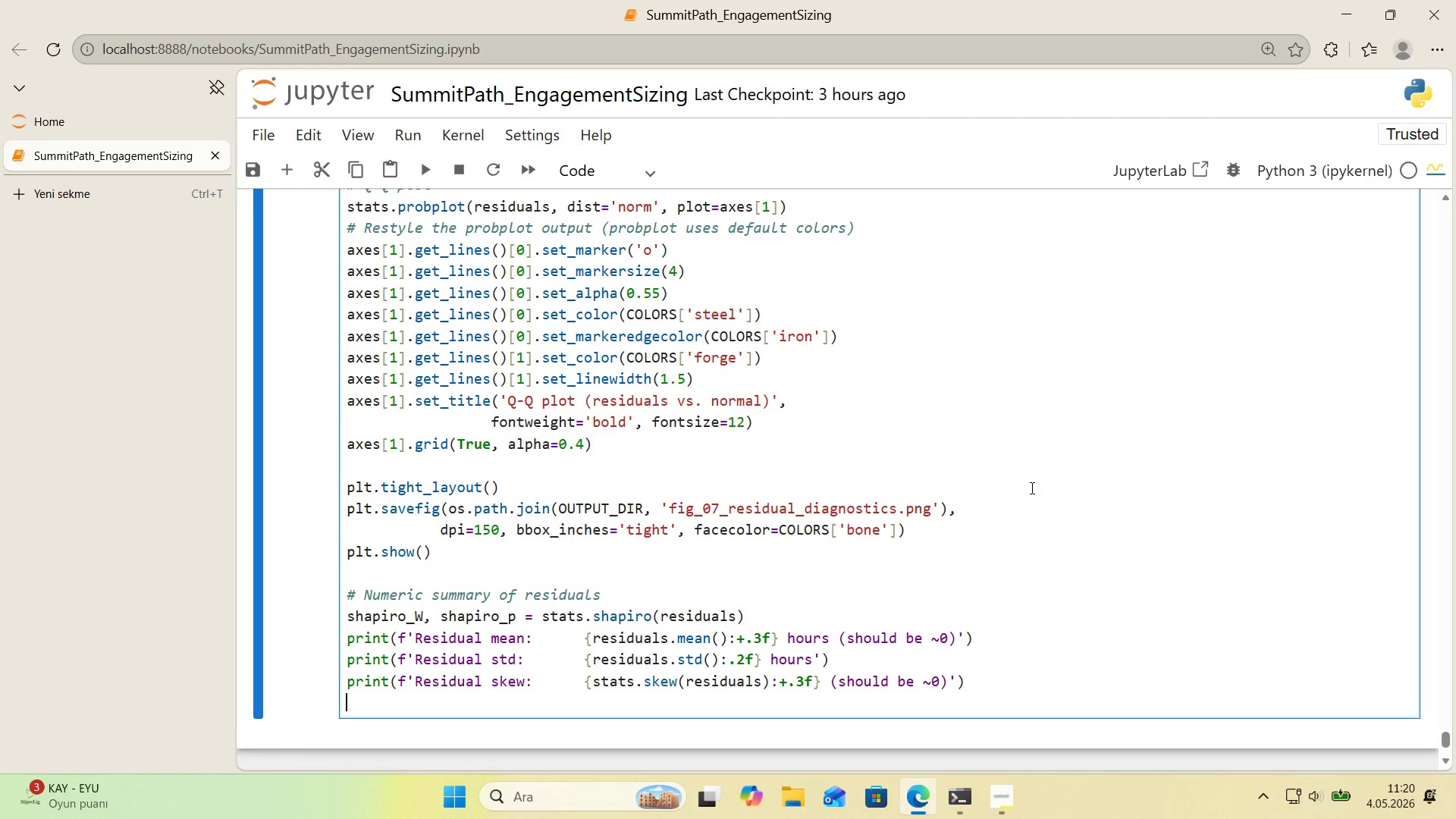 
type(pr'nt*()
 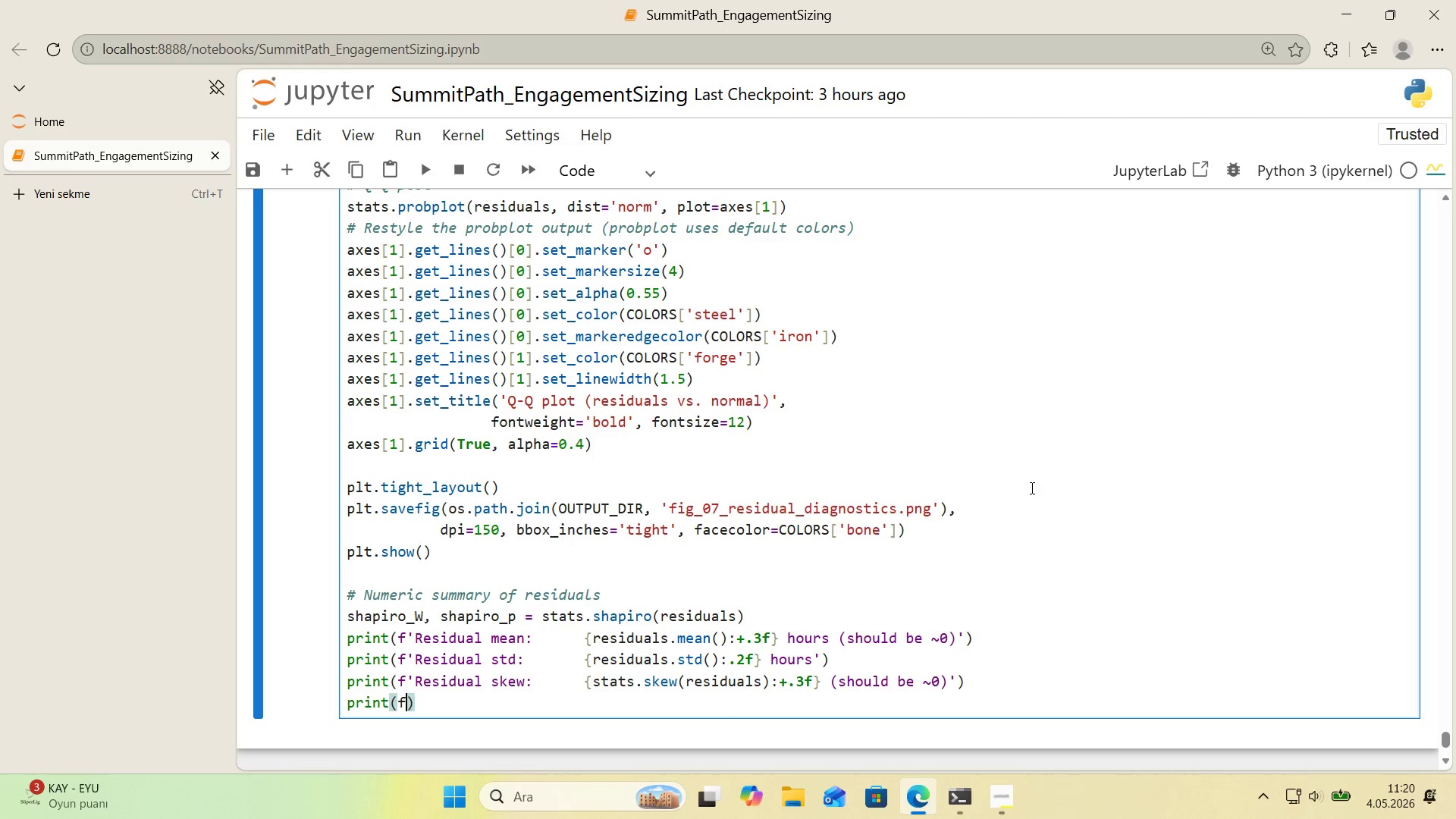 
 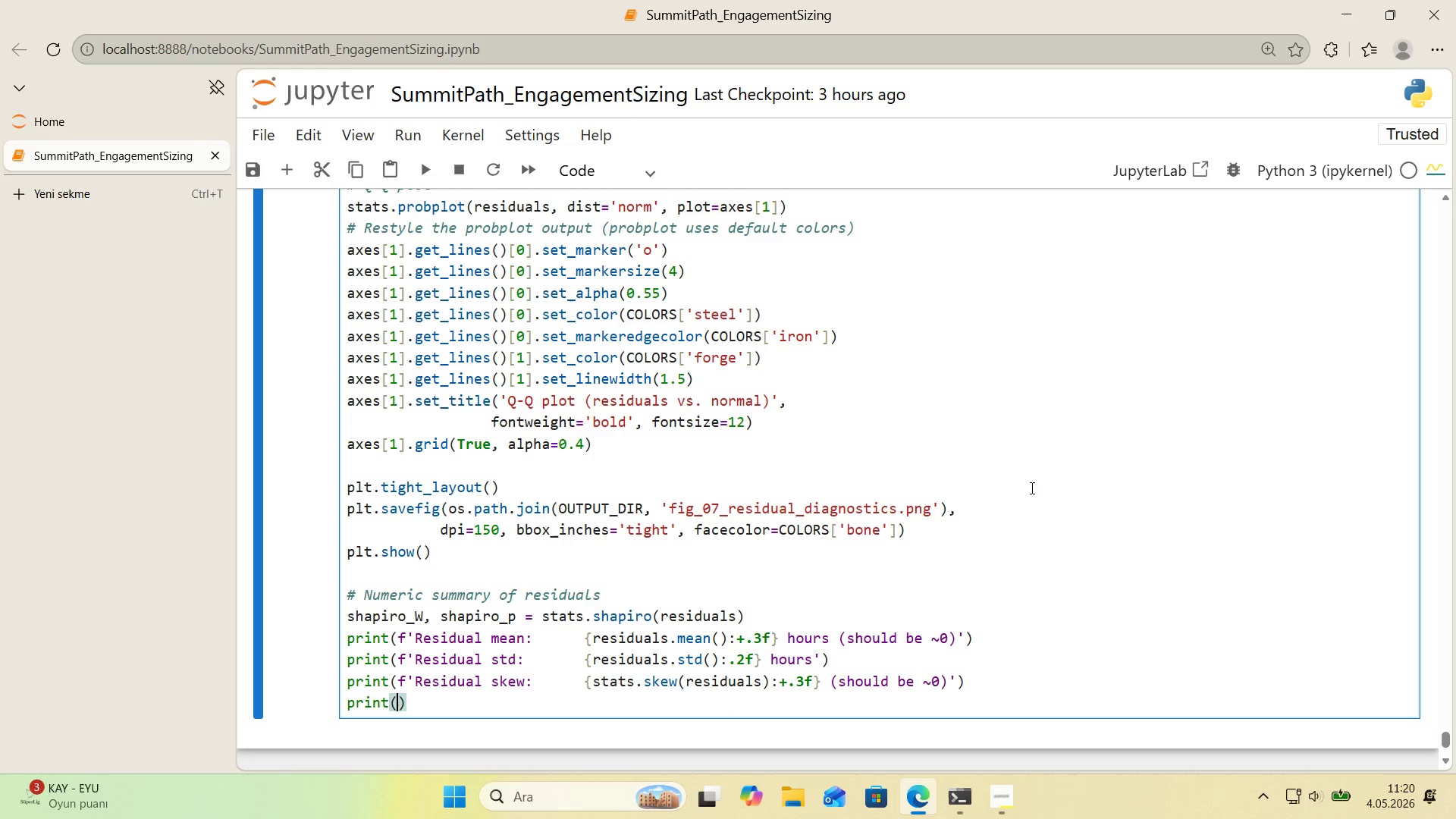 
key(ArrowLeft)
 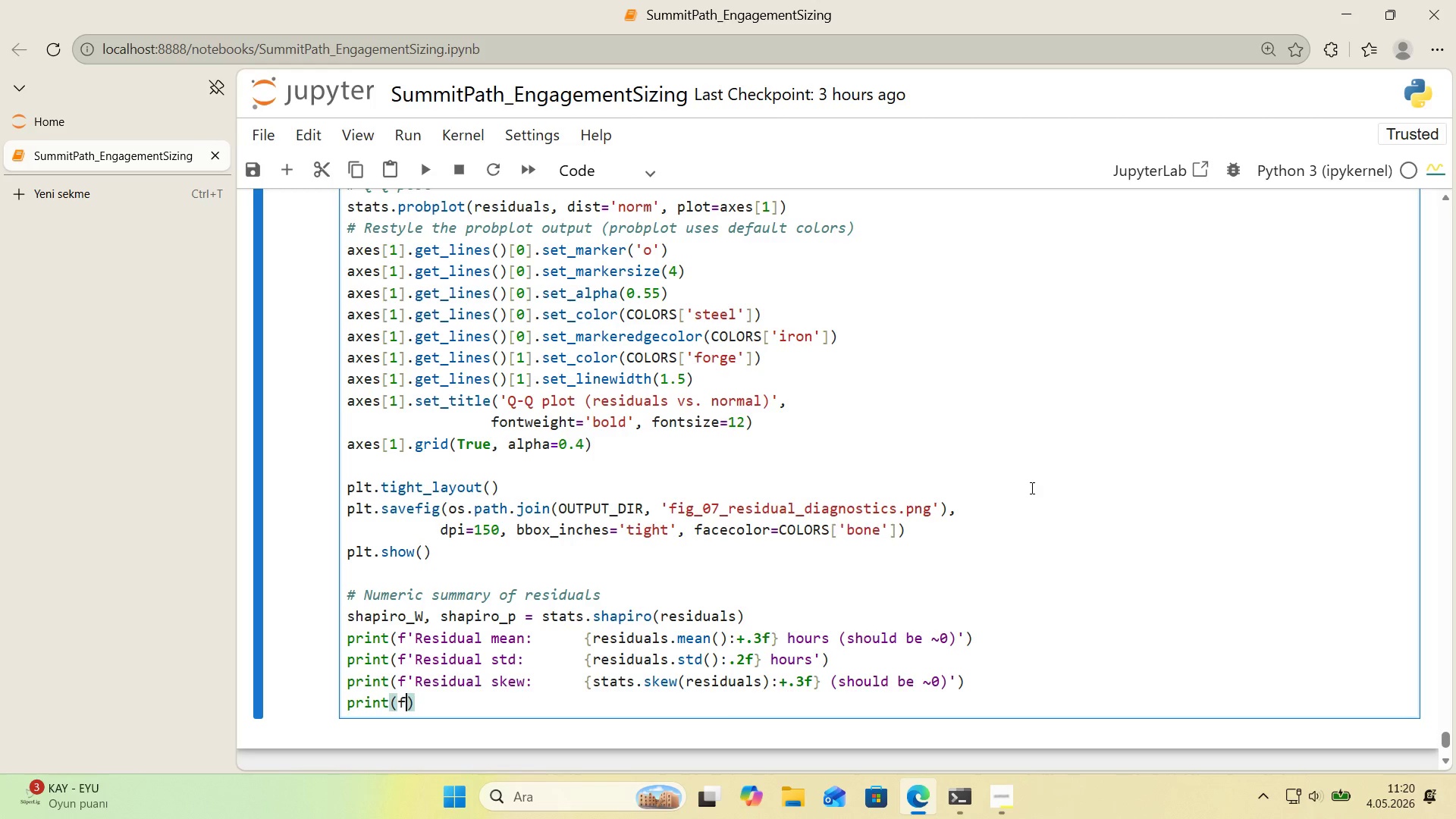 
type(f@@)
 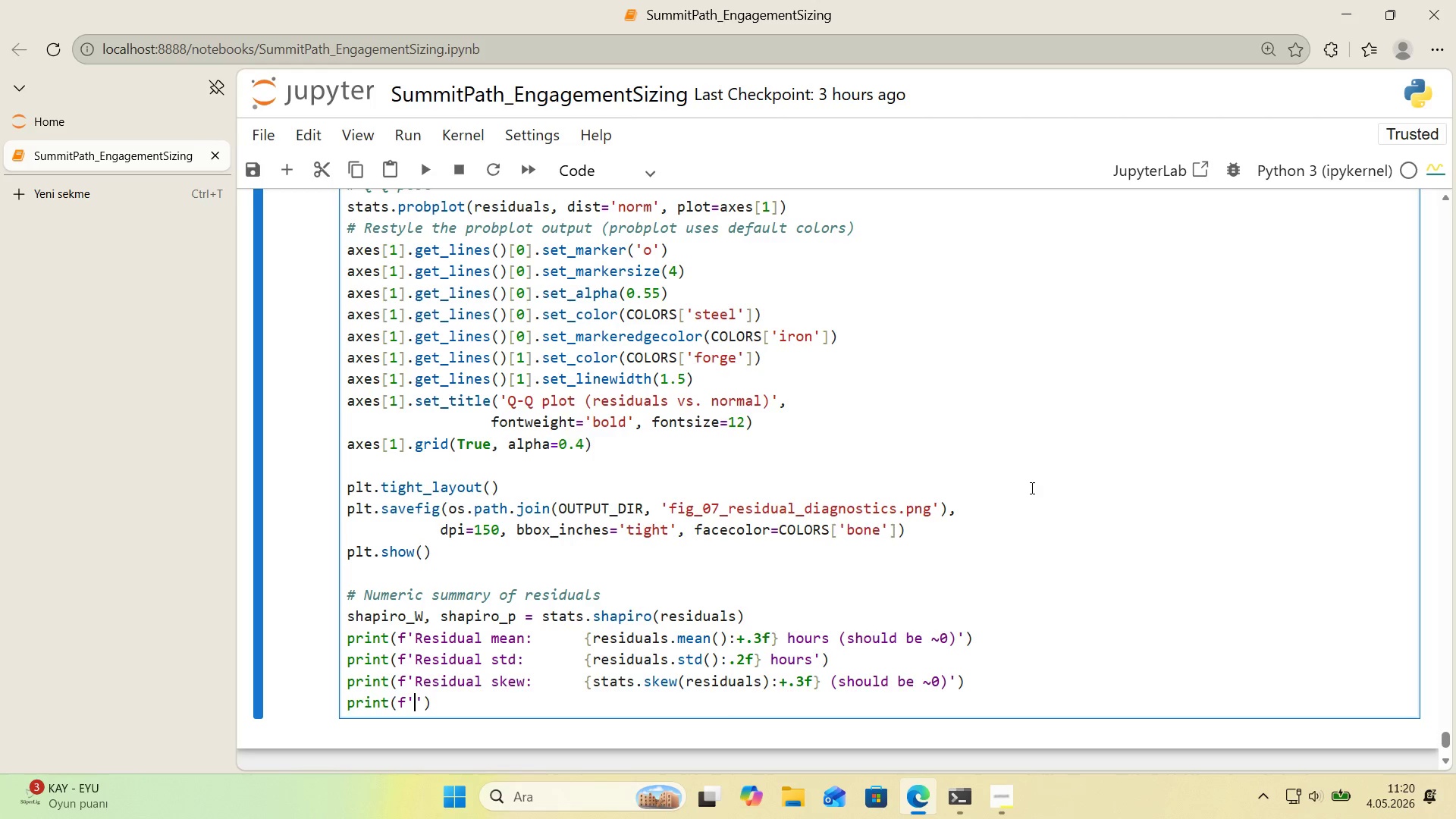 
 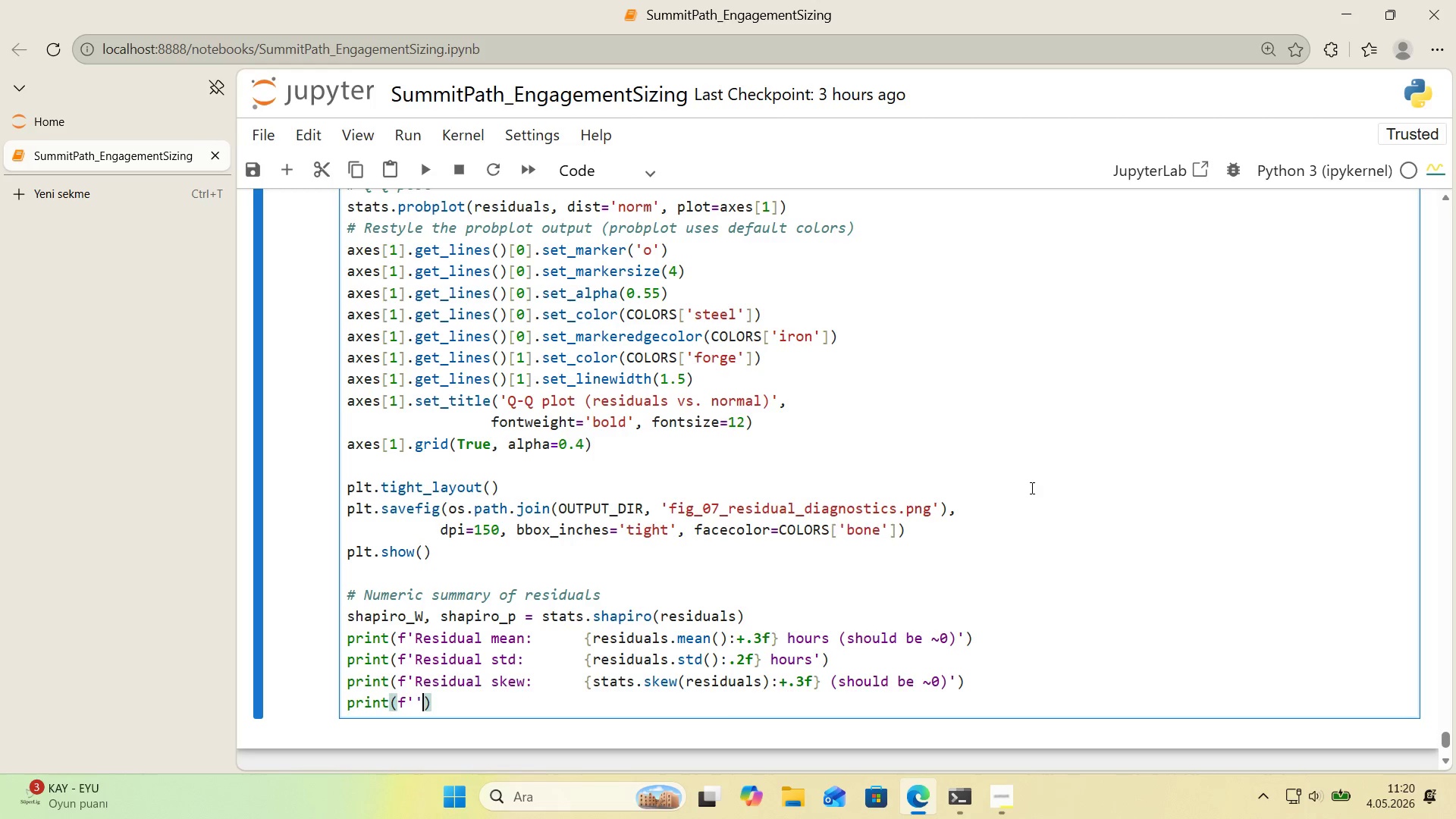 
key(ArrowLeft)
 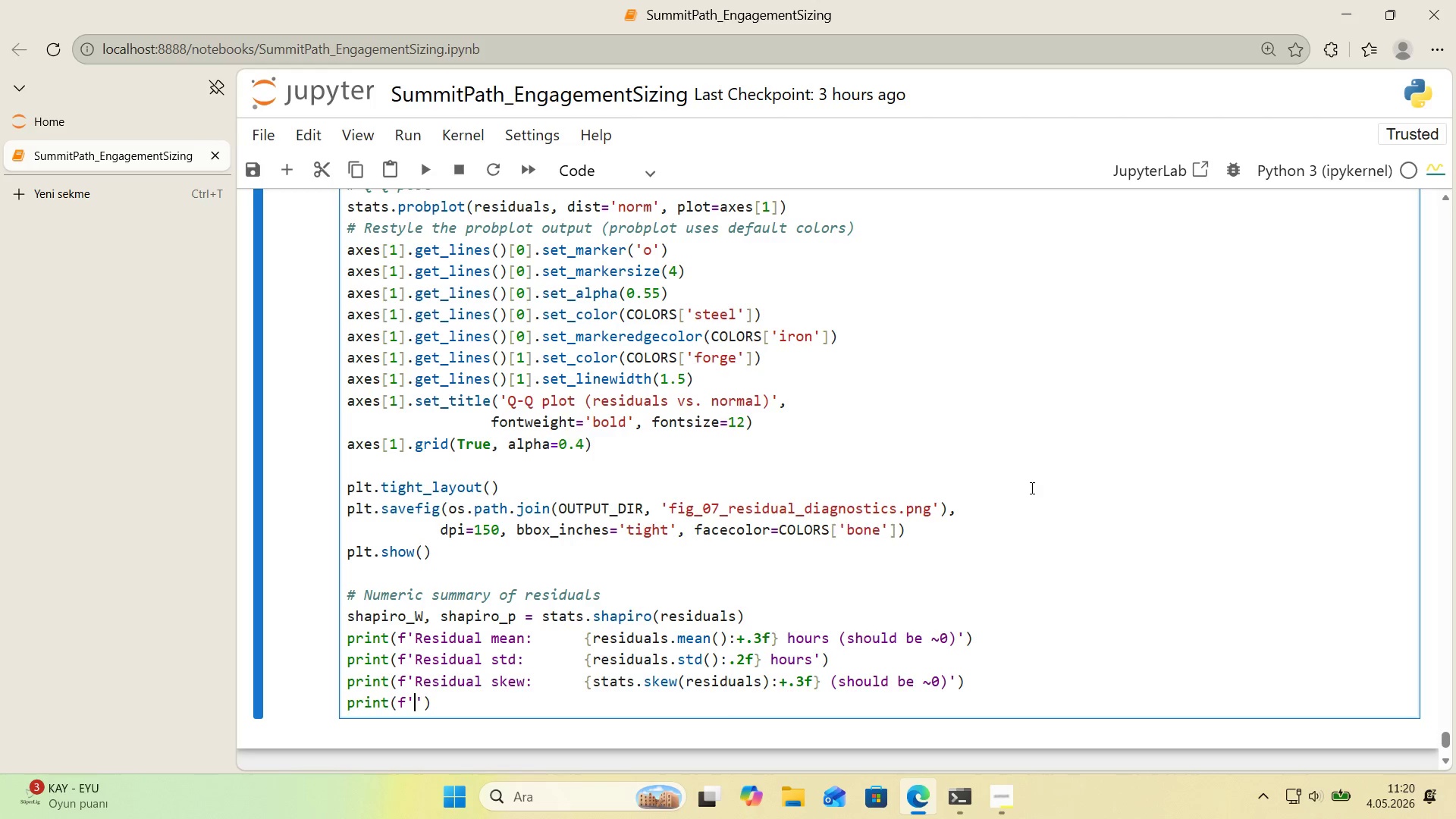 
type(Res'dual kurtos's>  )
 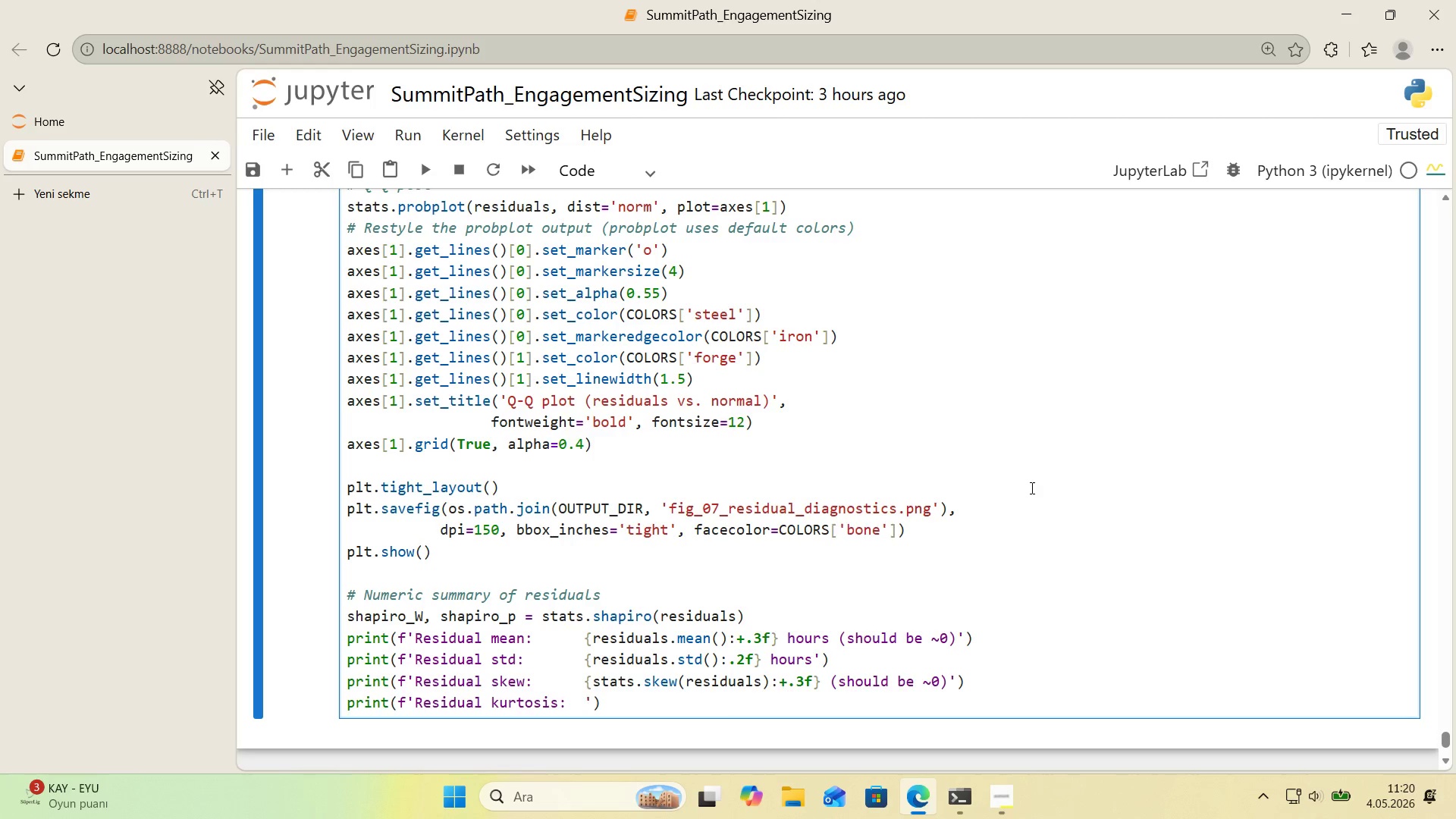 
key(Alt+Control+7)
 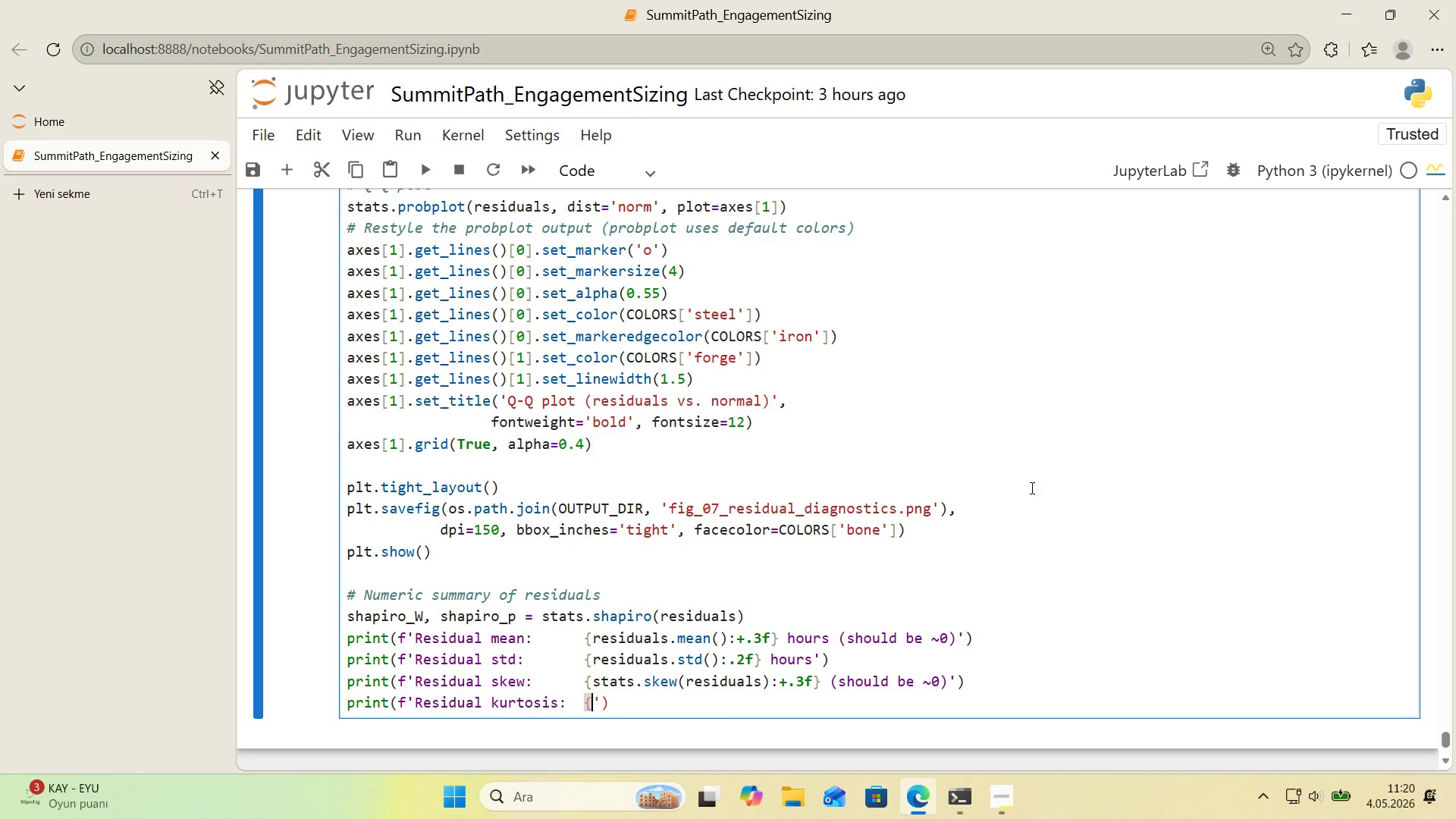 
key(Alt+Control+0)
 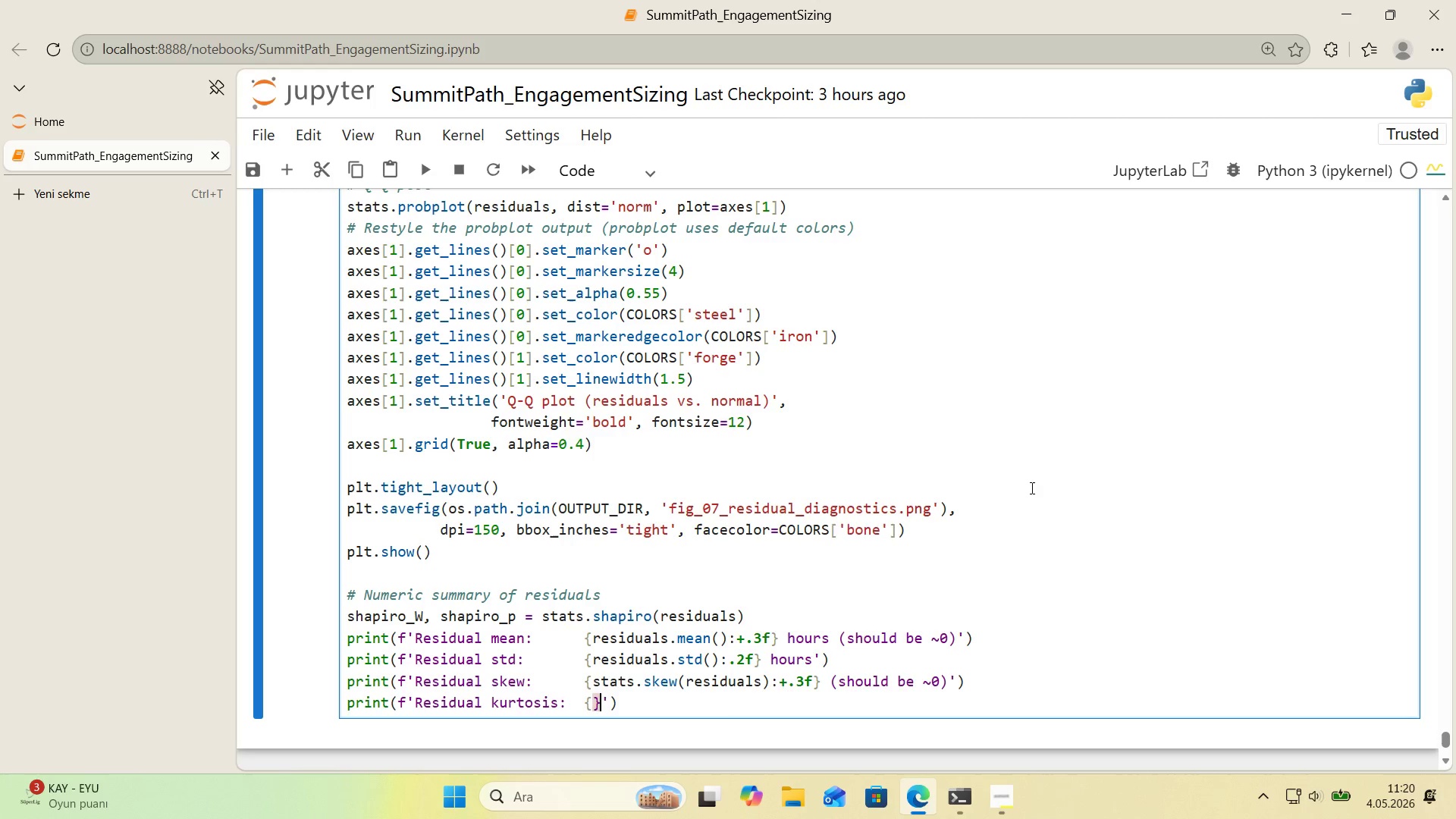 
key(ArrowLeft)
 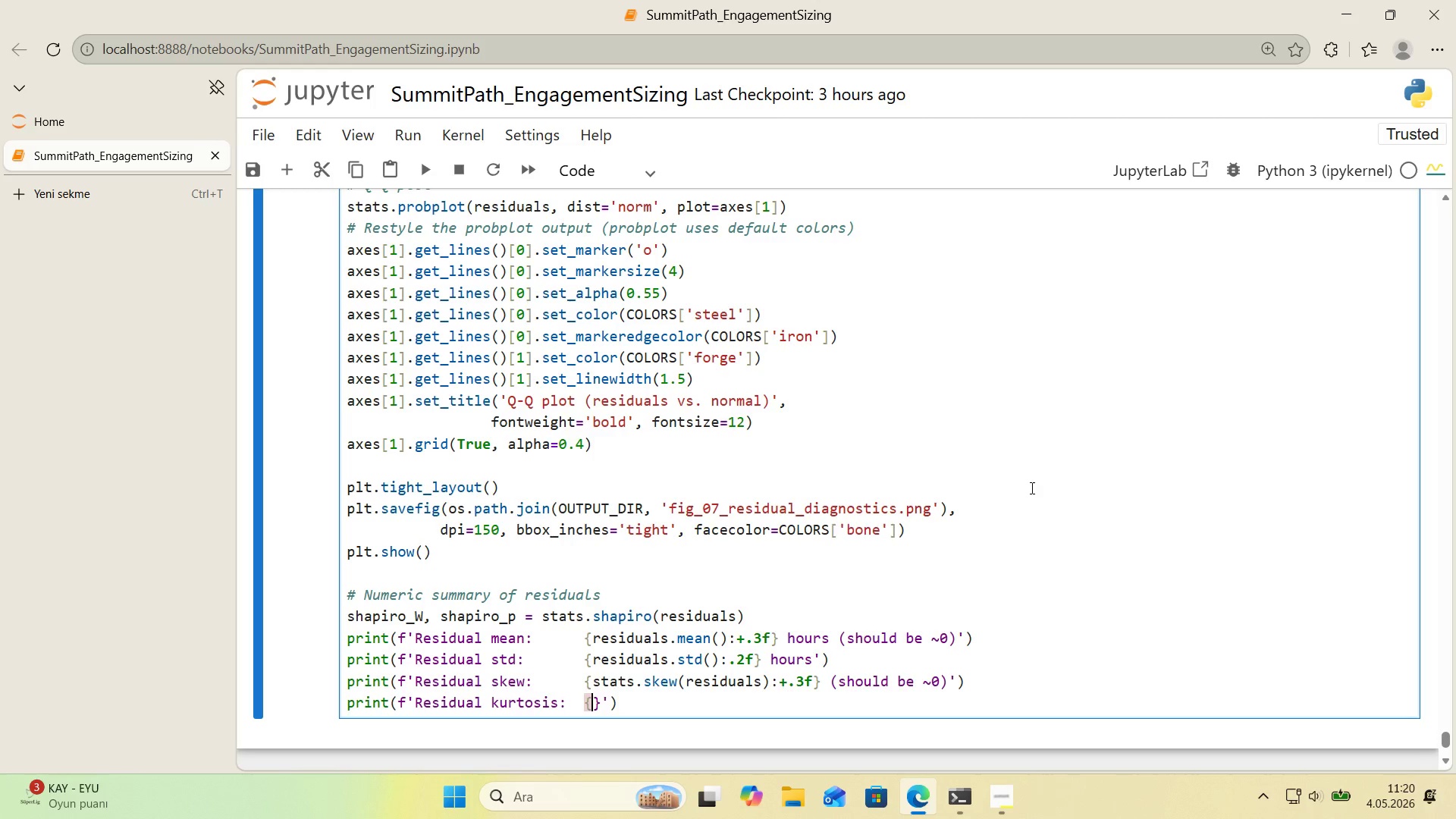 
wait(11.09)
 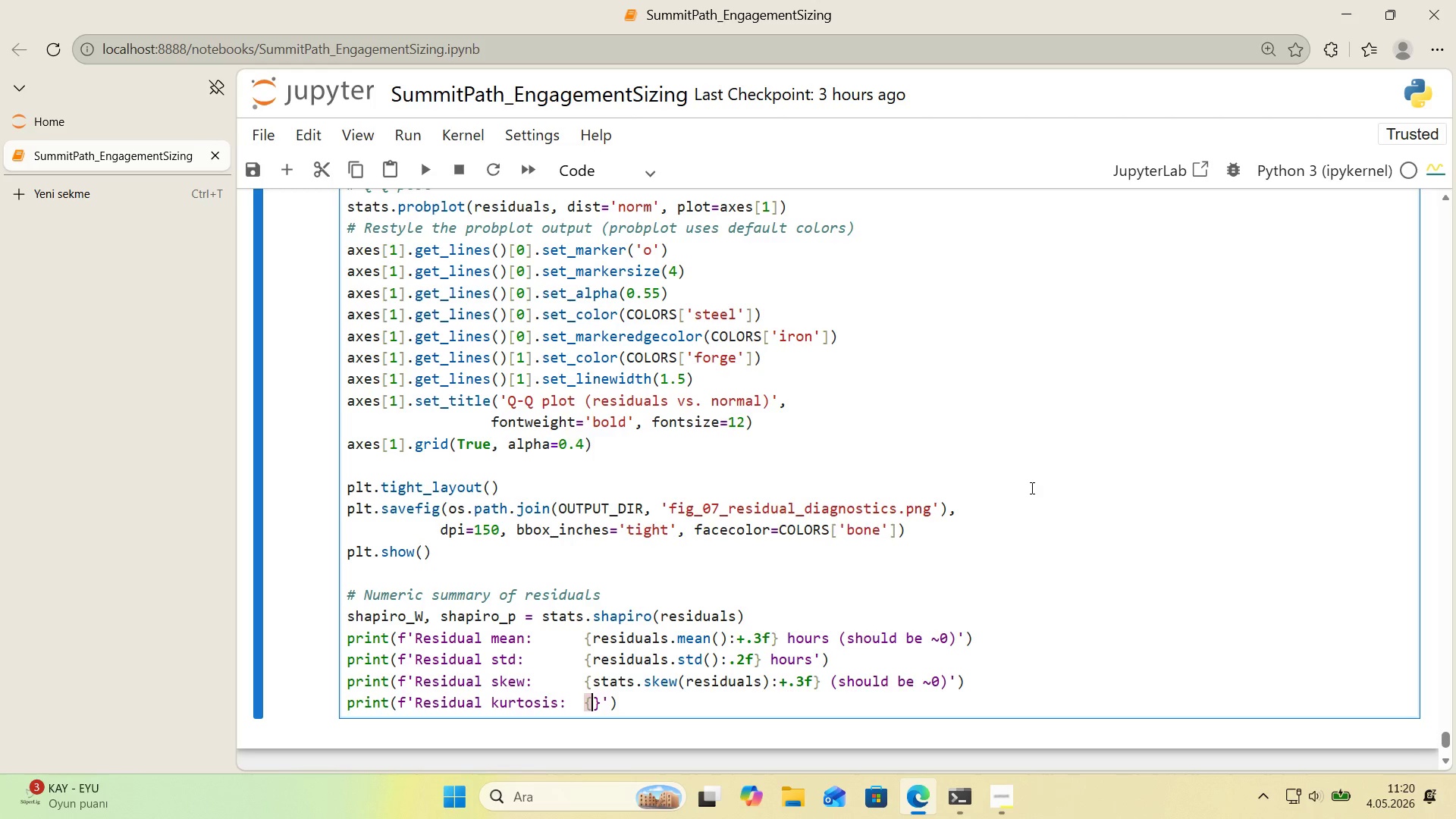 
type(stats.kurtos's*()
 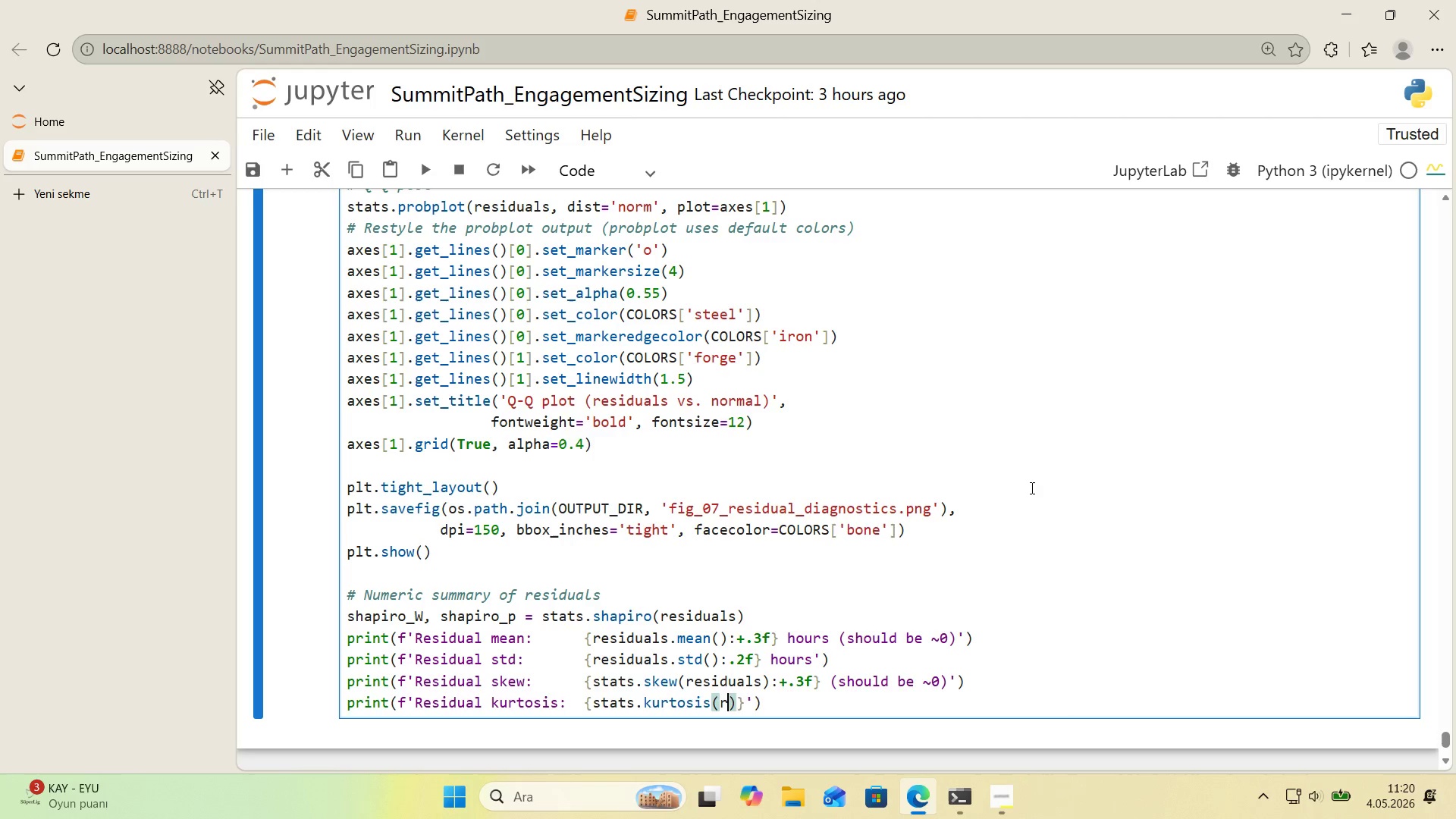 
 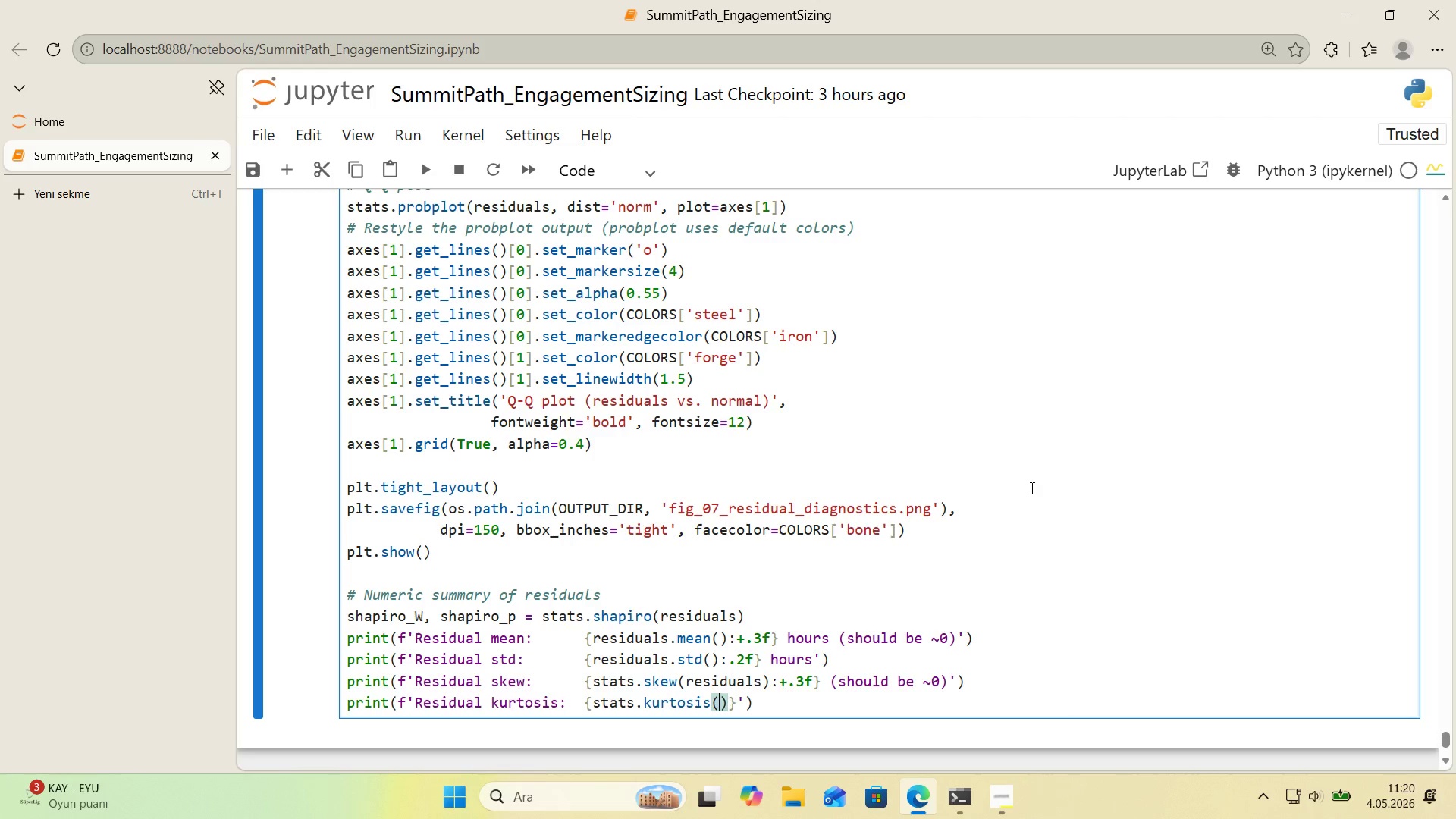 
key(ArrowLeft)
 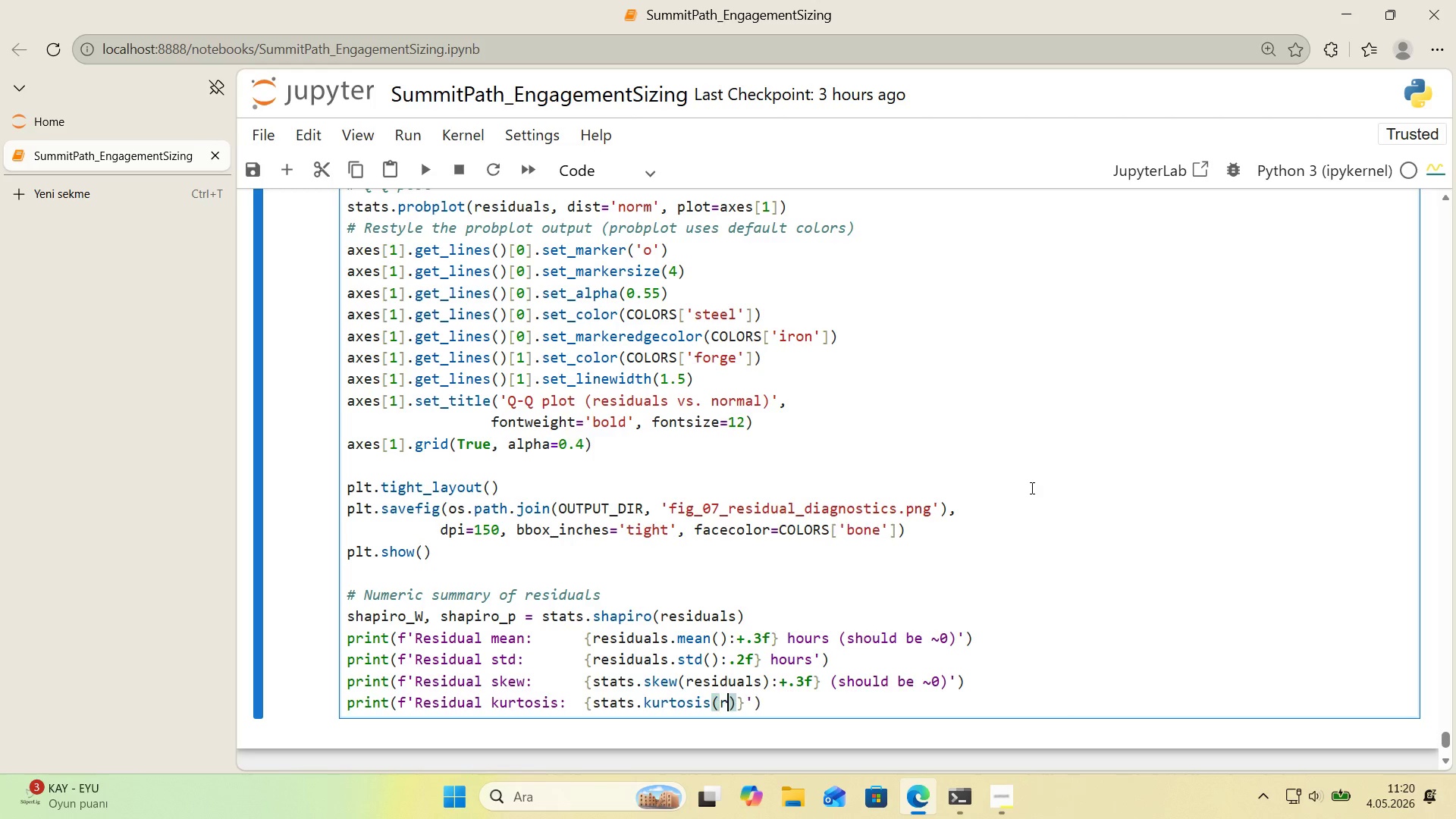 
type(res'duals)
 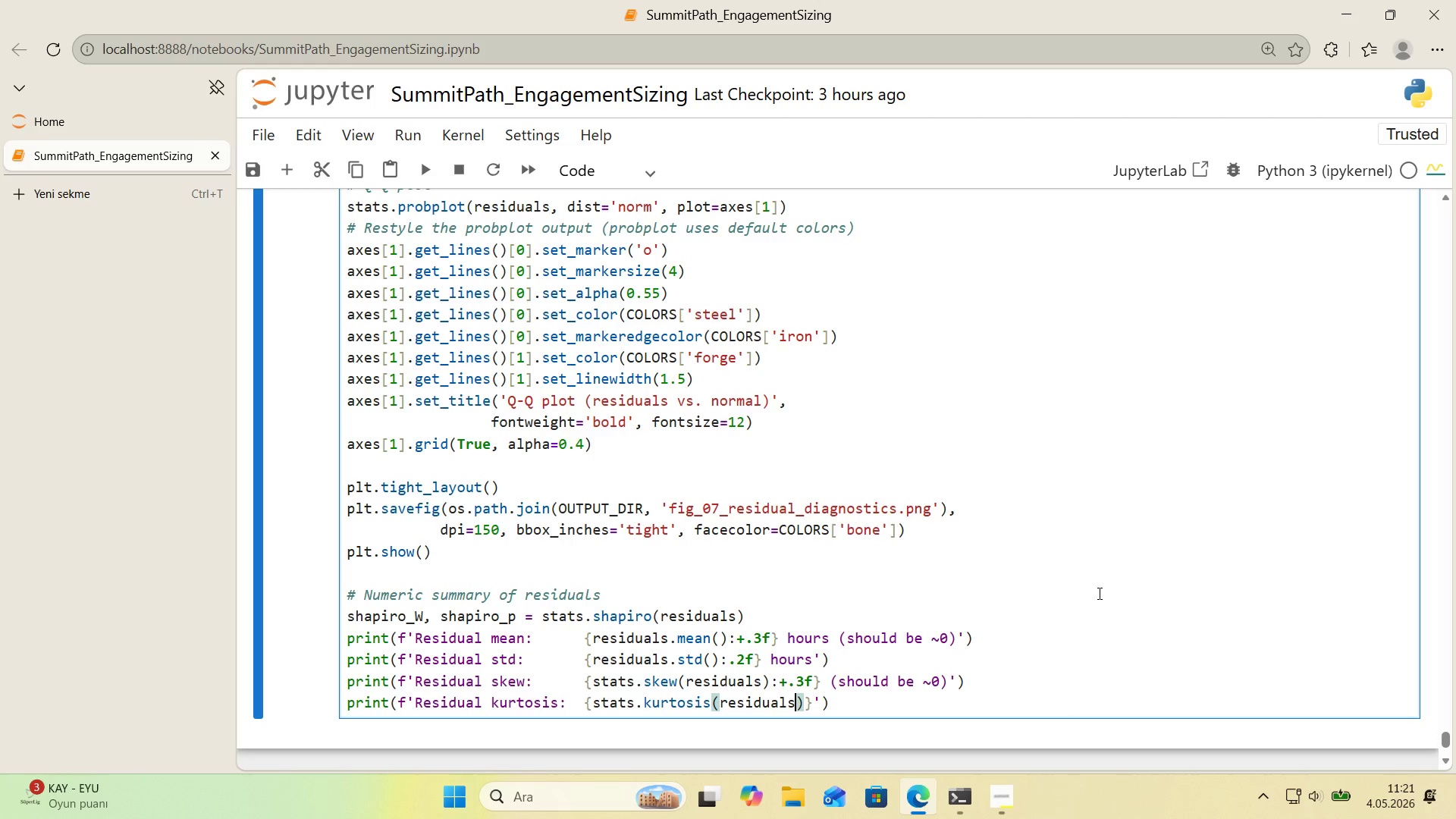 
wait(35.0)
 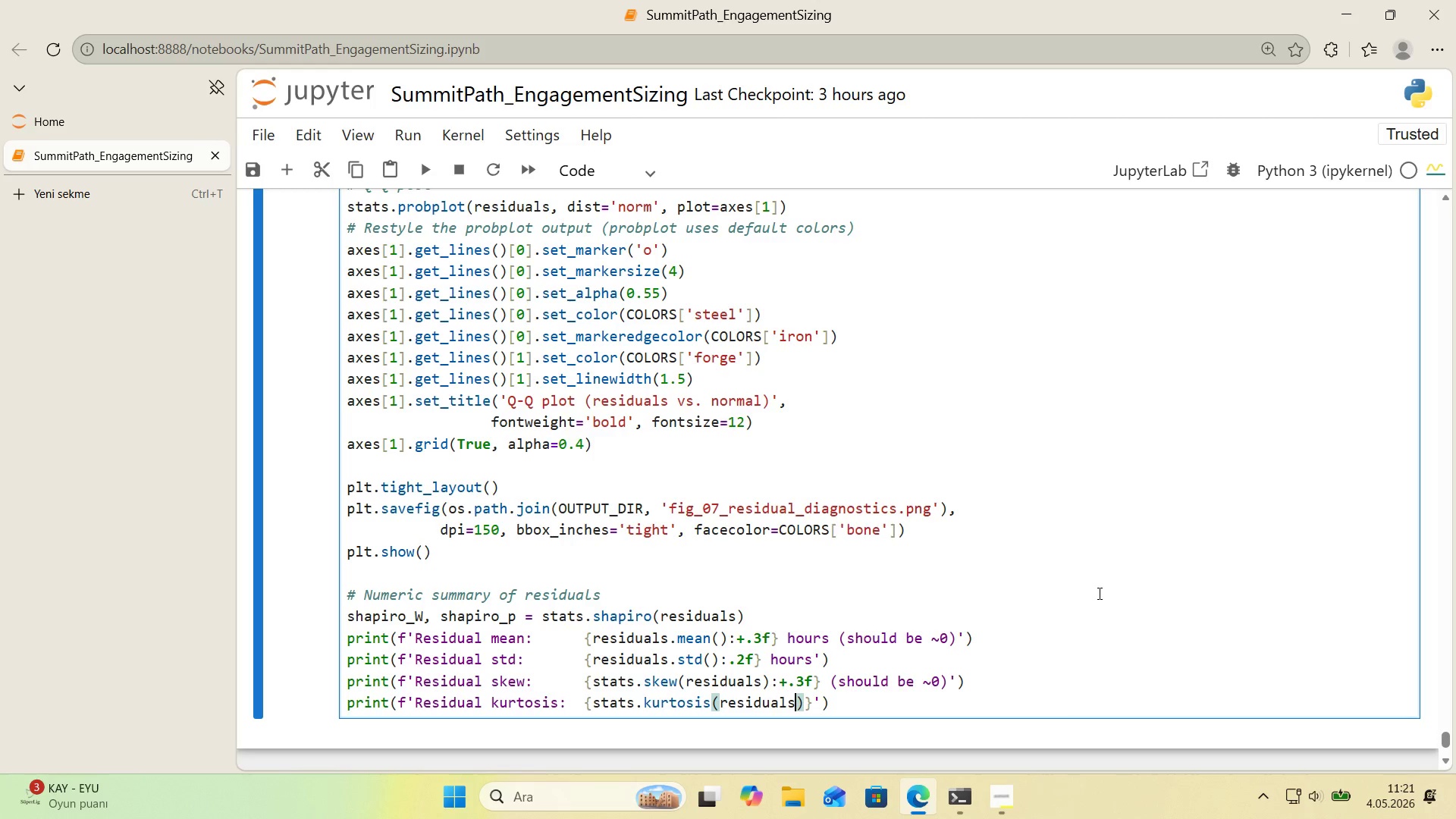 
scroll: coordinate [1041, 573], scroll_direction: down, amount: 1.0
 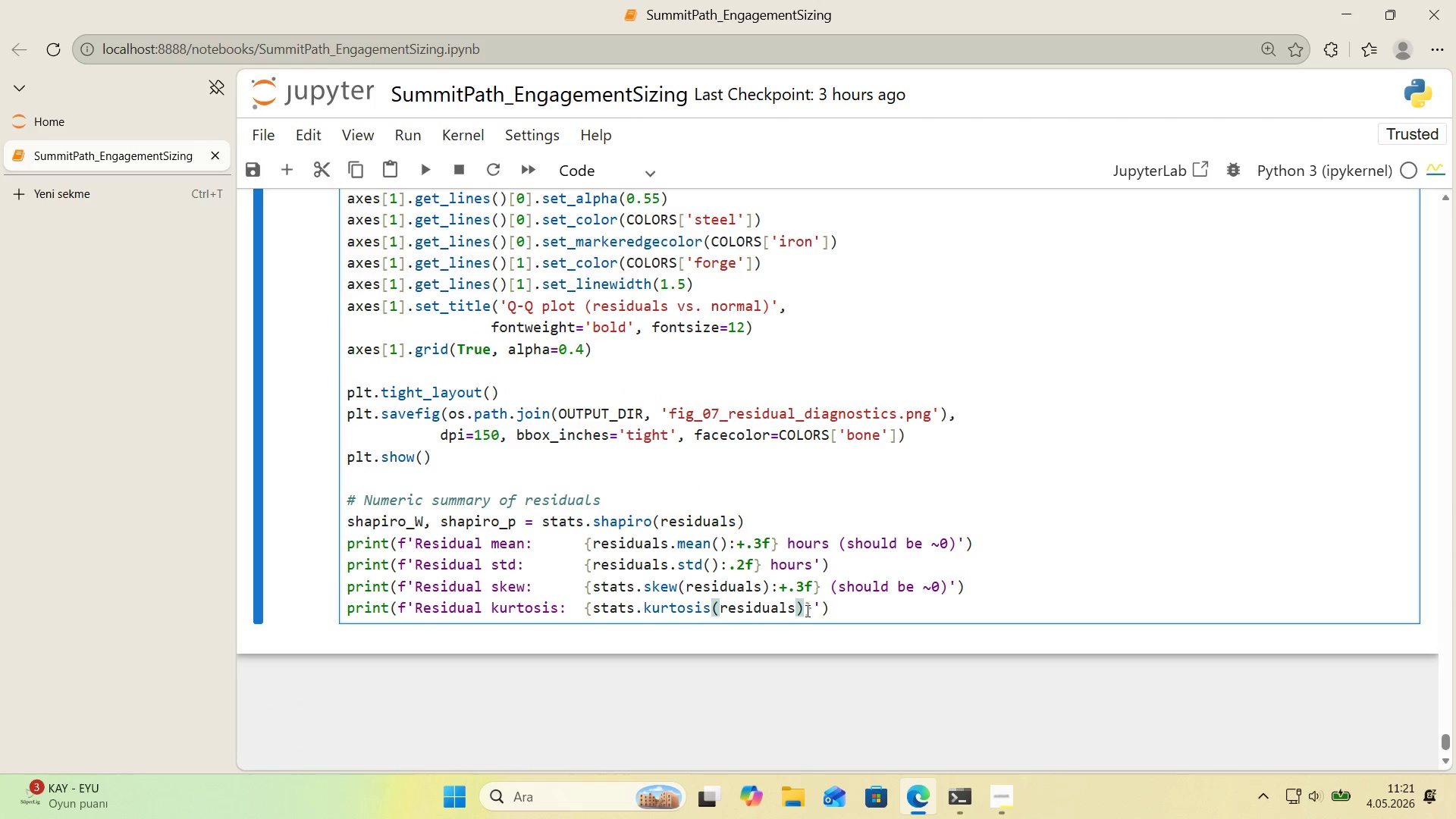 
left_click([804, 610])
 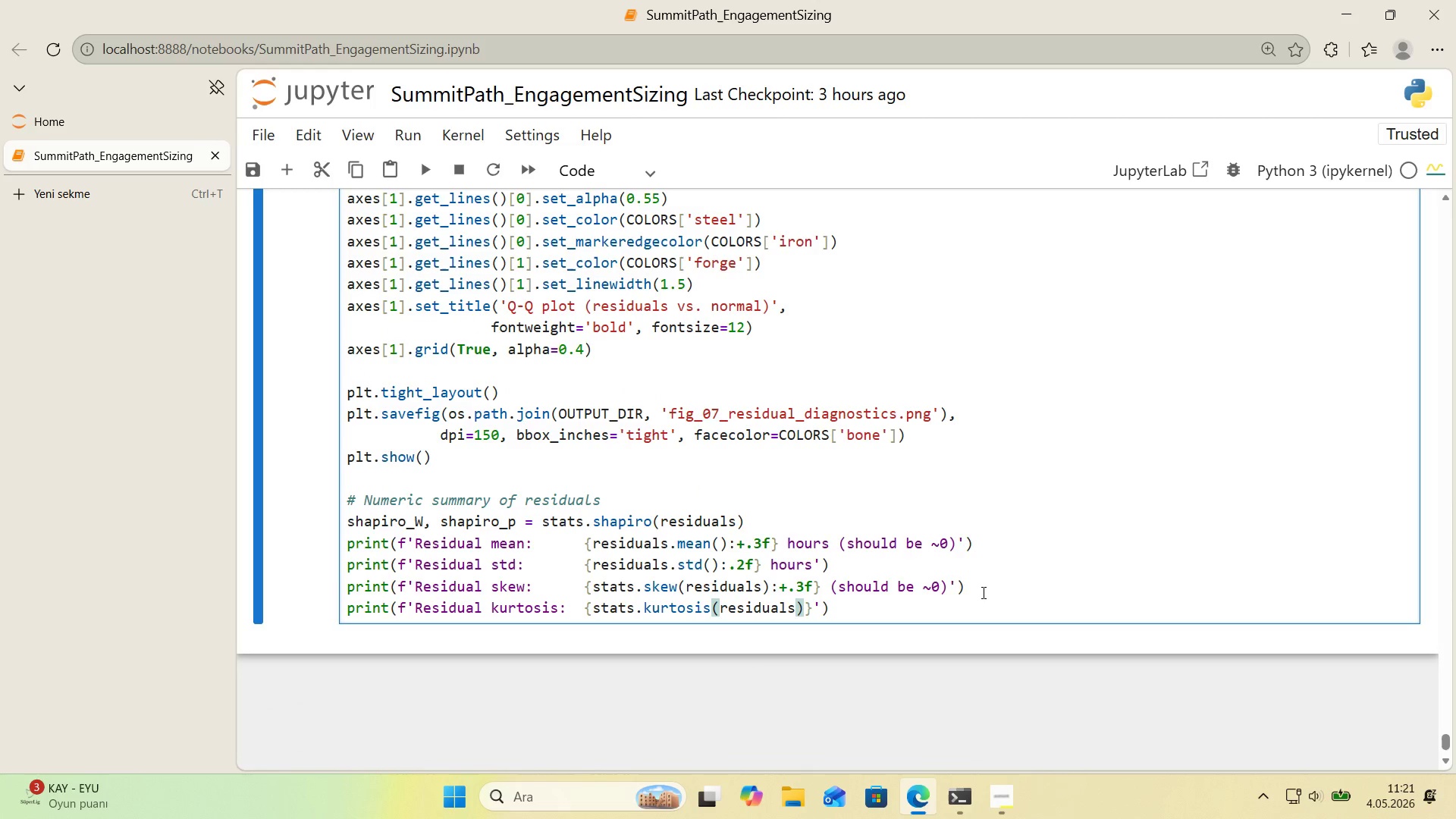 
key(Shift+Period)
 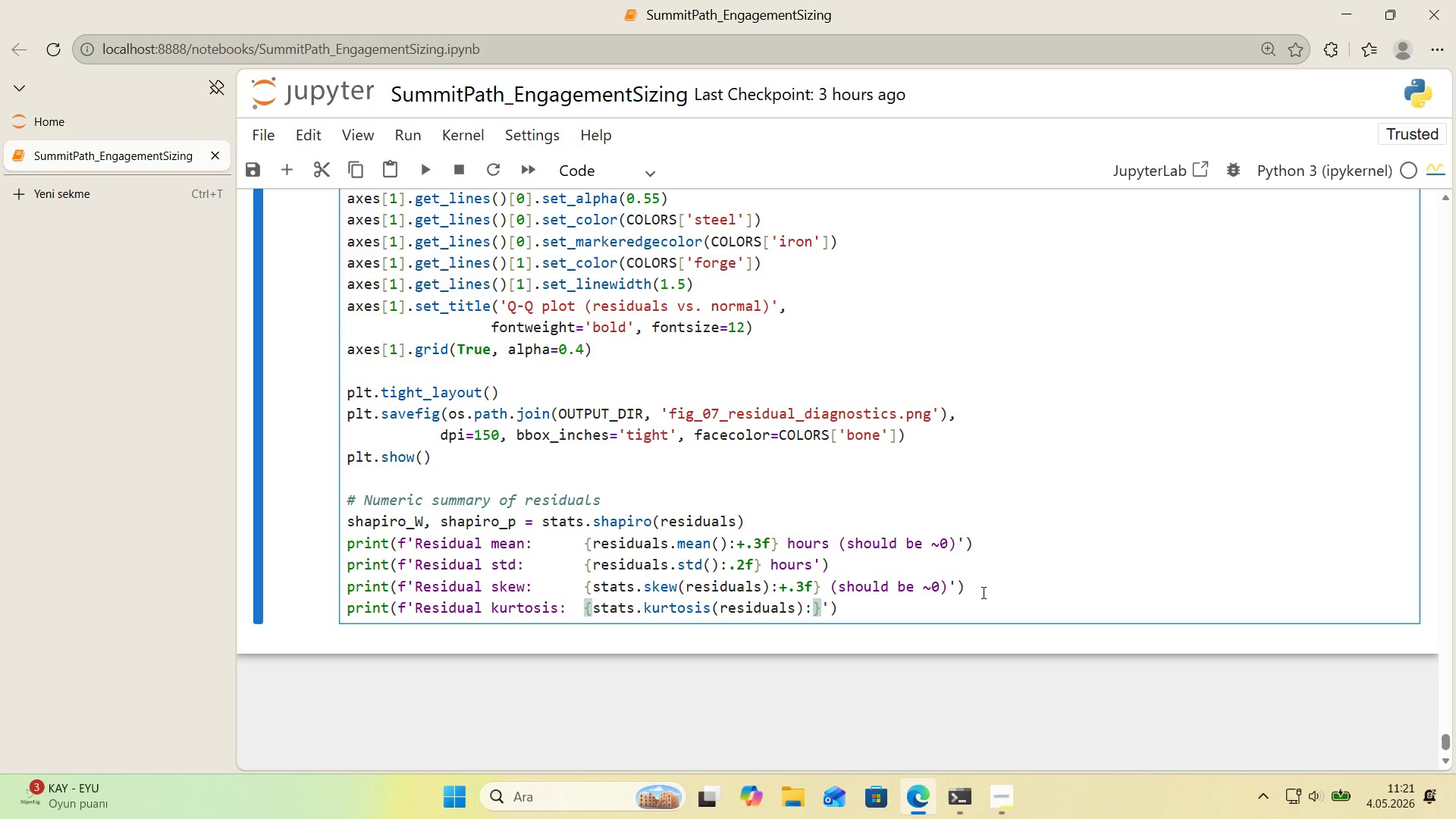 
key(NumpadAdd)
 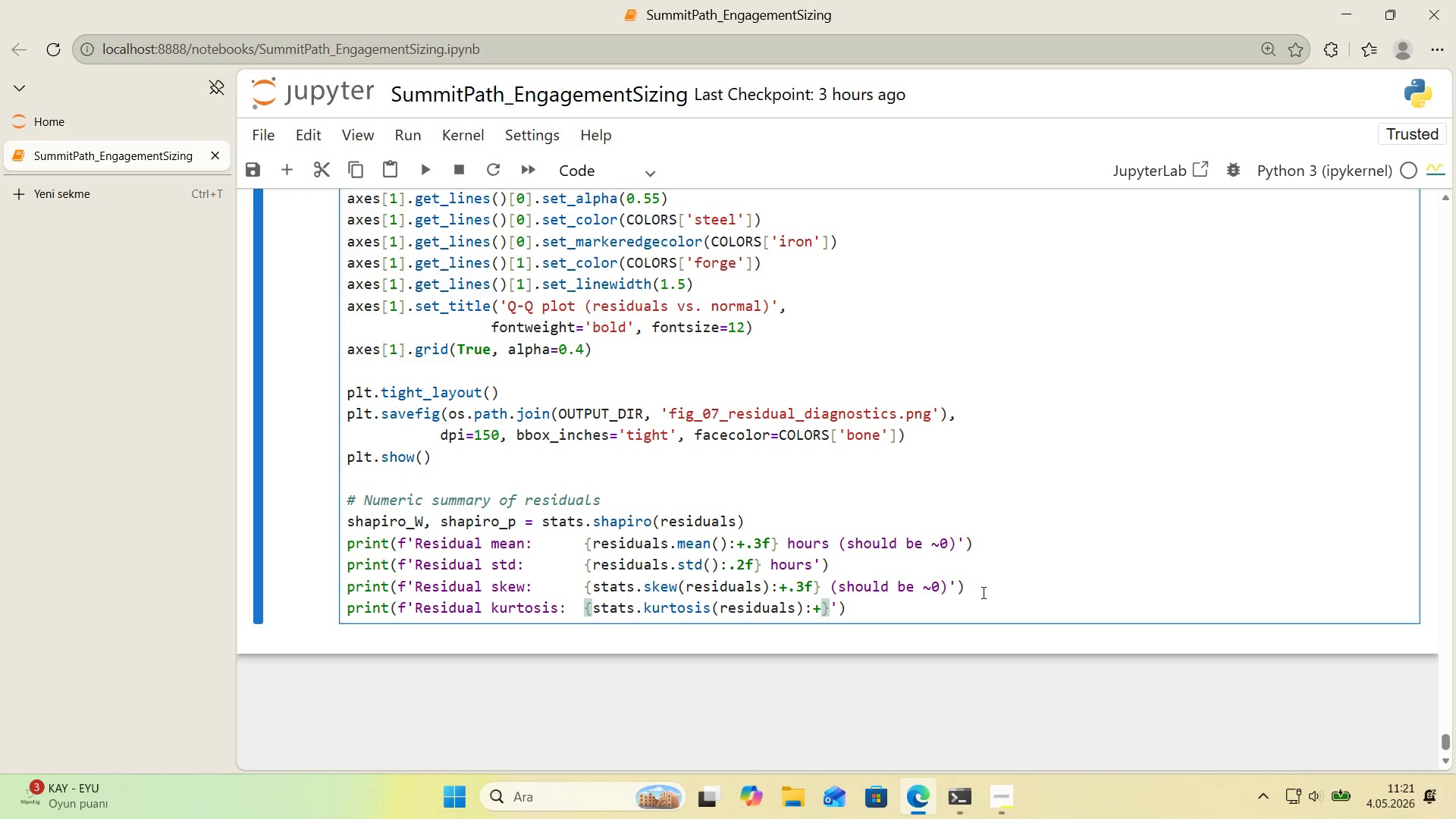 
key(Period)
 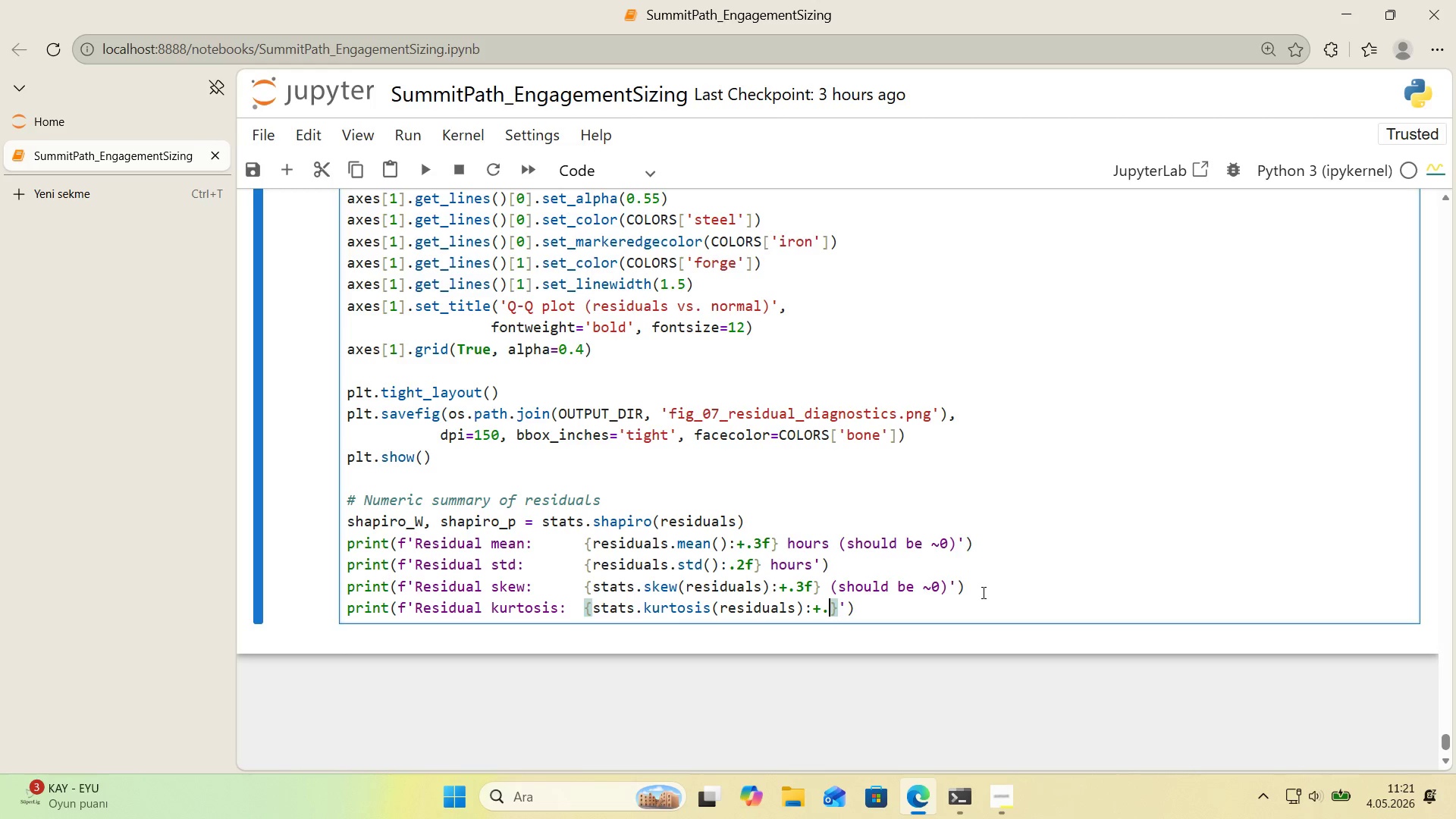 
key(Numpad3)
 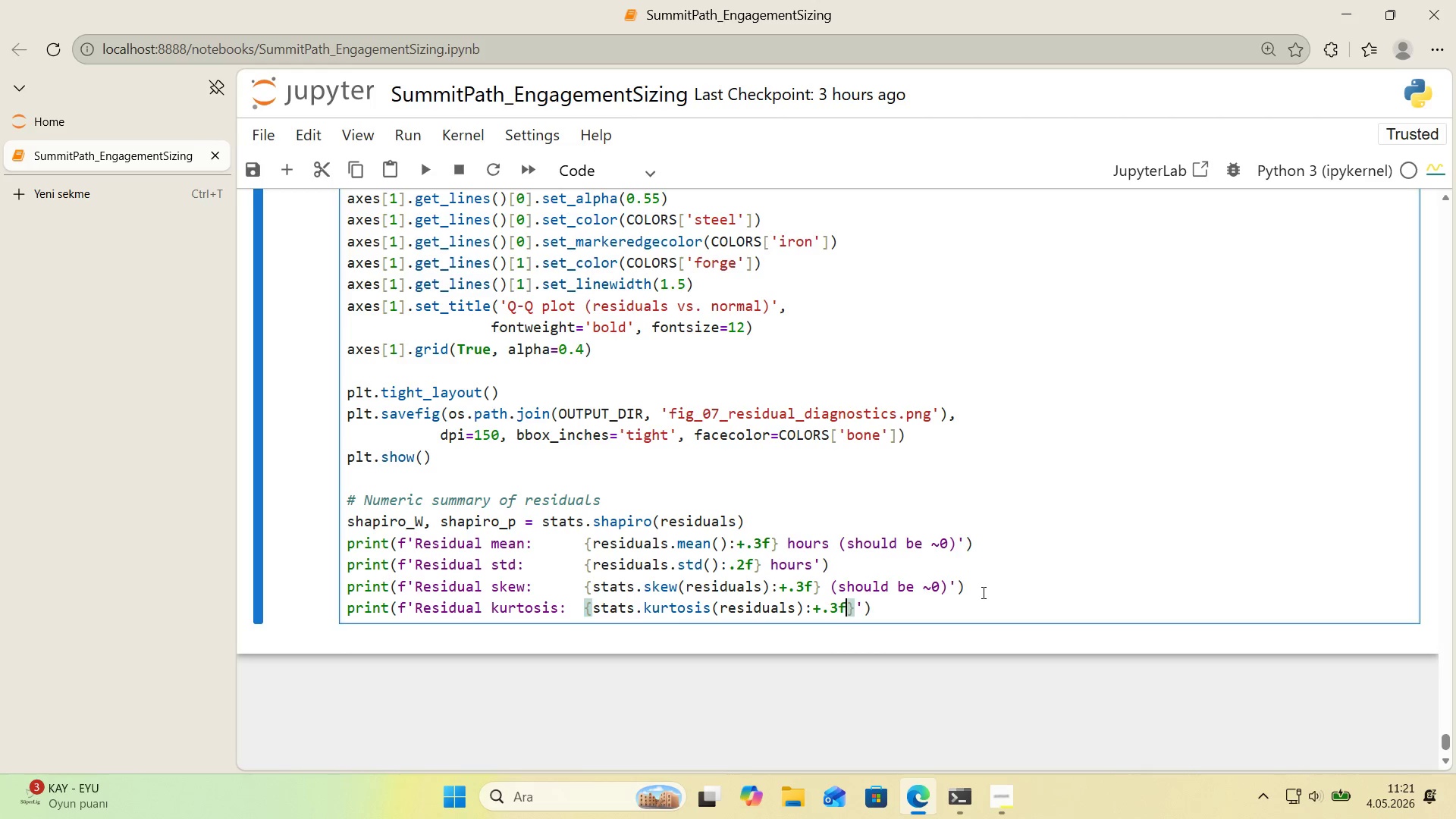 
key(F)
 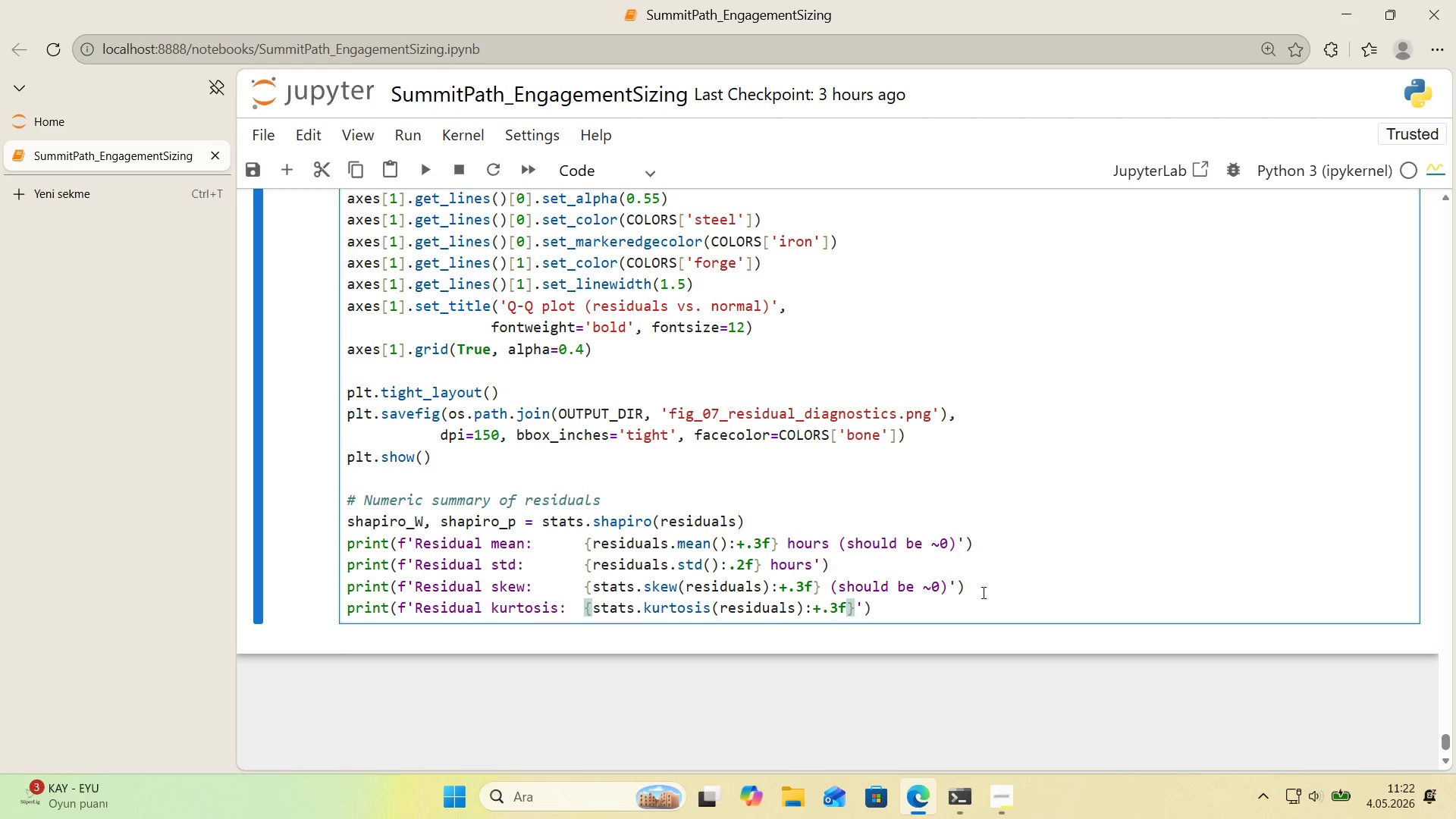 
wait(62.3)
 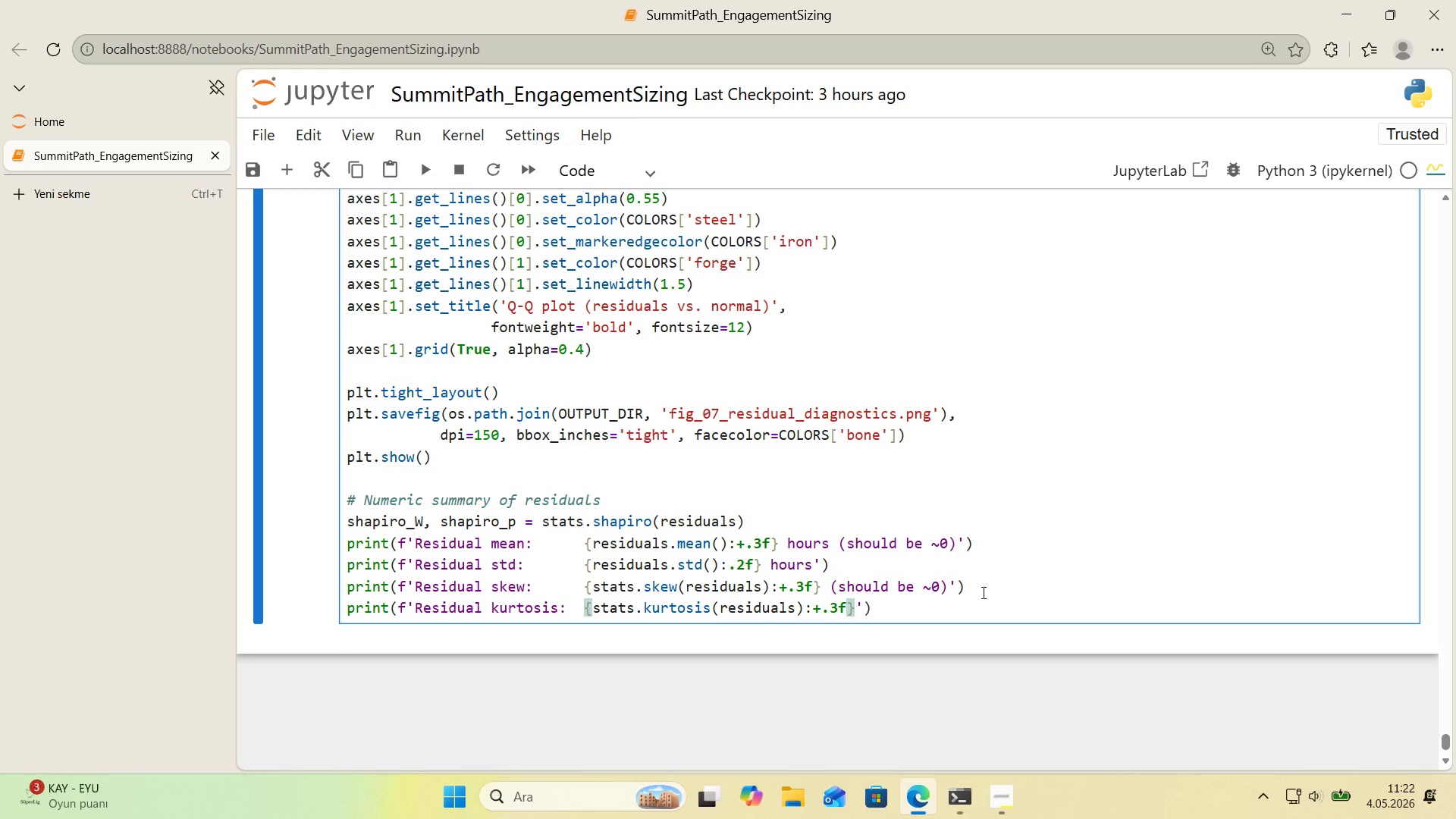 
left_click([857, 607])
 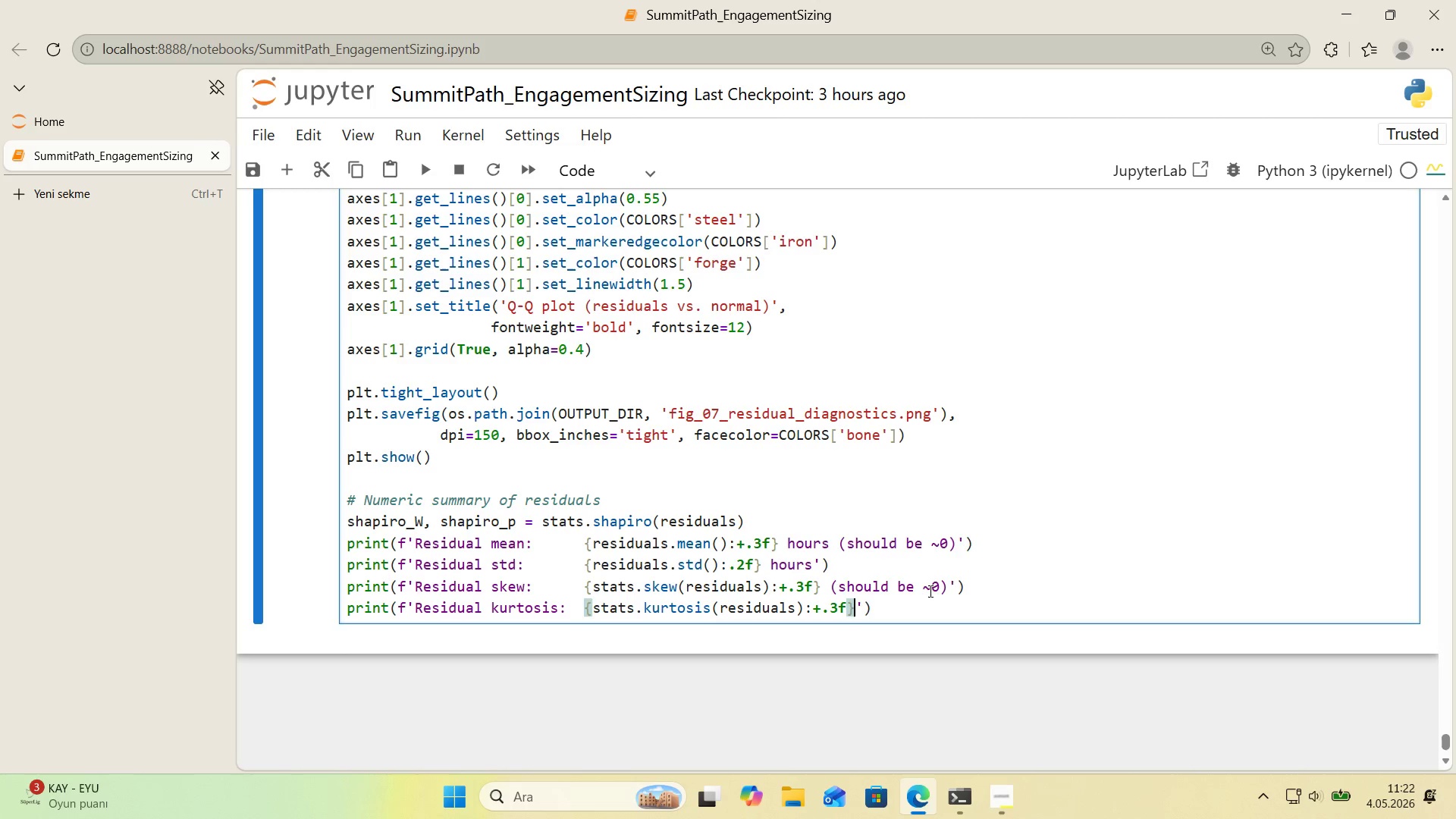 
key(Space)
 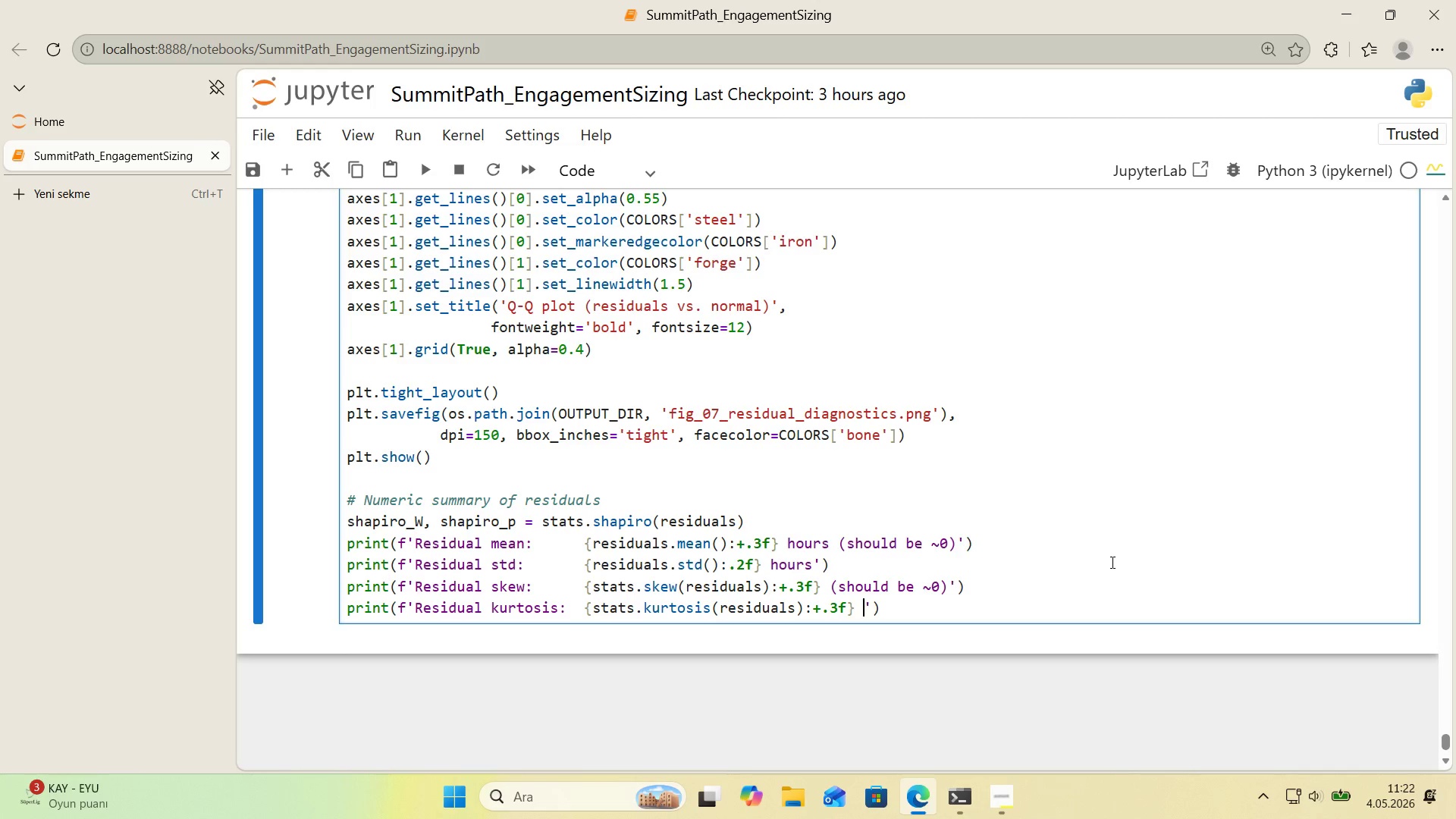 
type(*()
 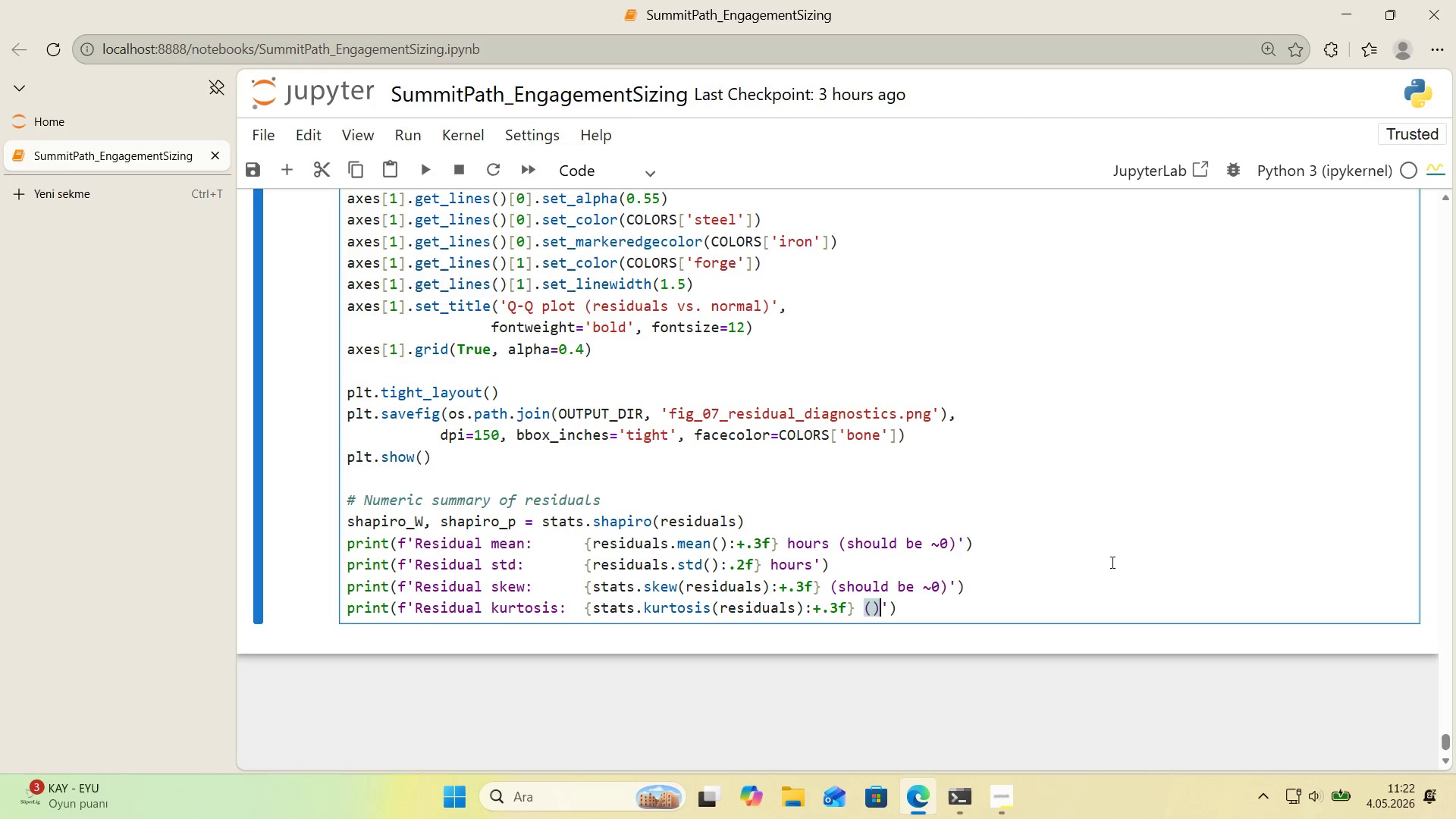 
key(ArrowLeft)
 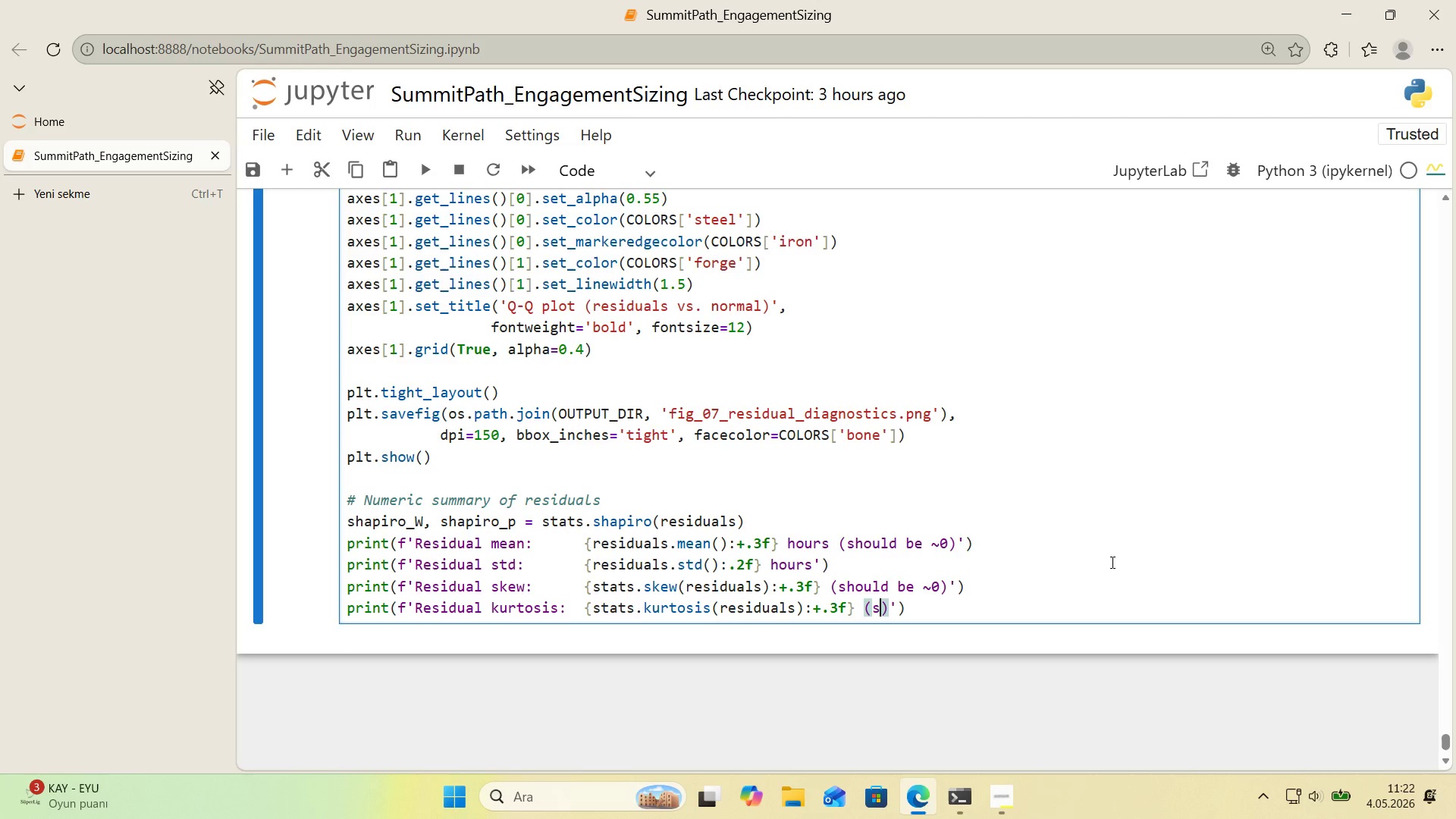 
type(so)
key(Backspace)
type(hould be )
 